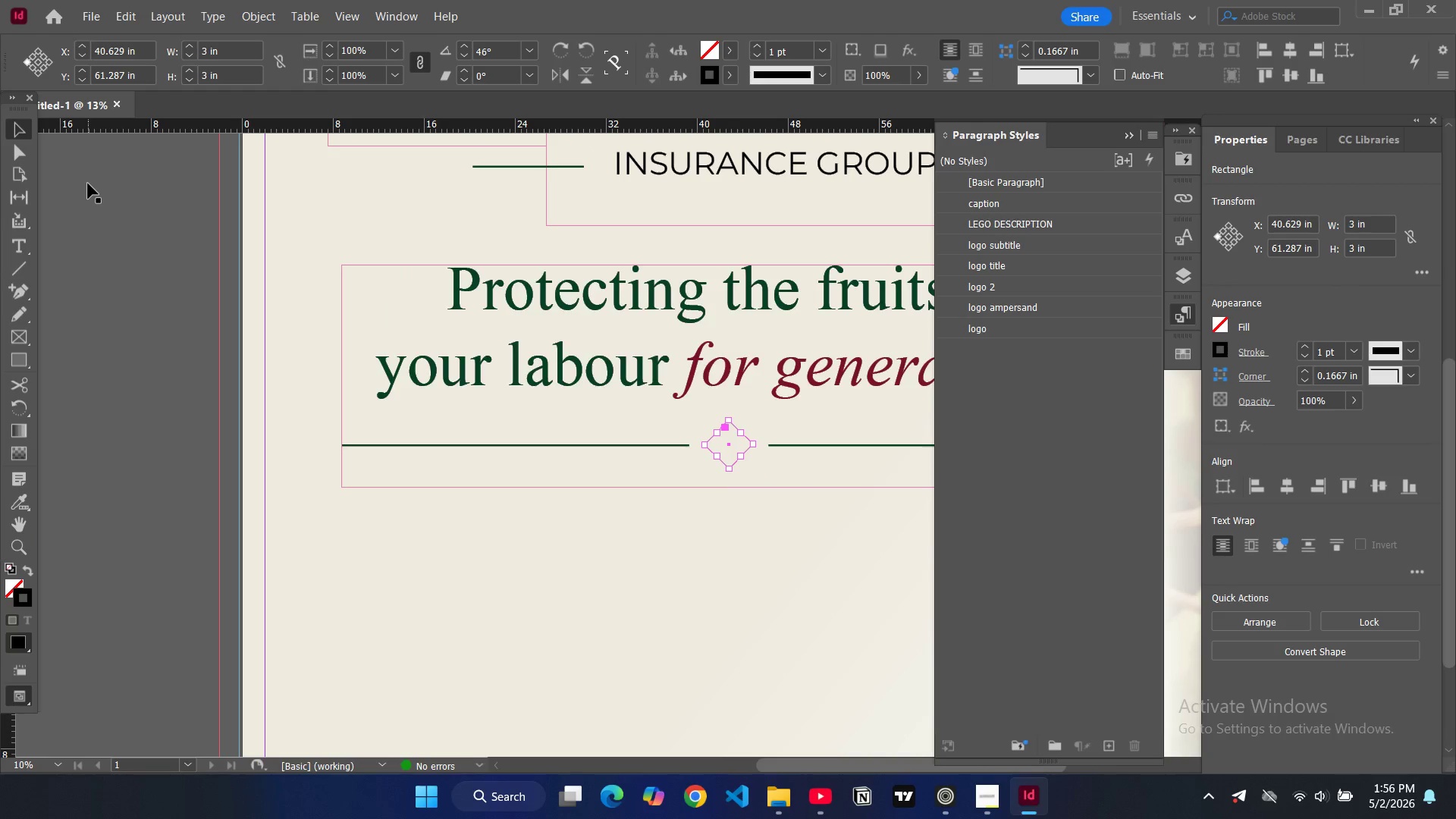 
key(Control+Minus)
 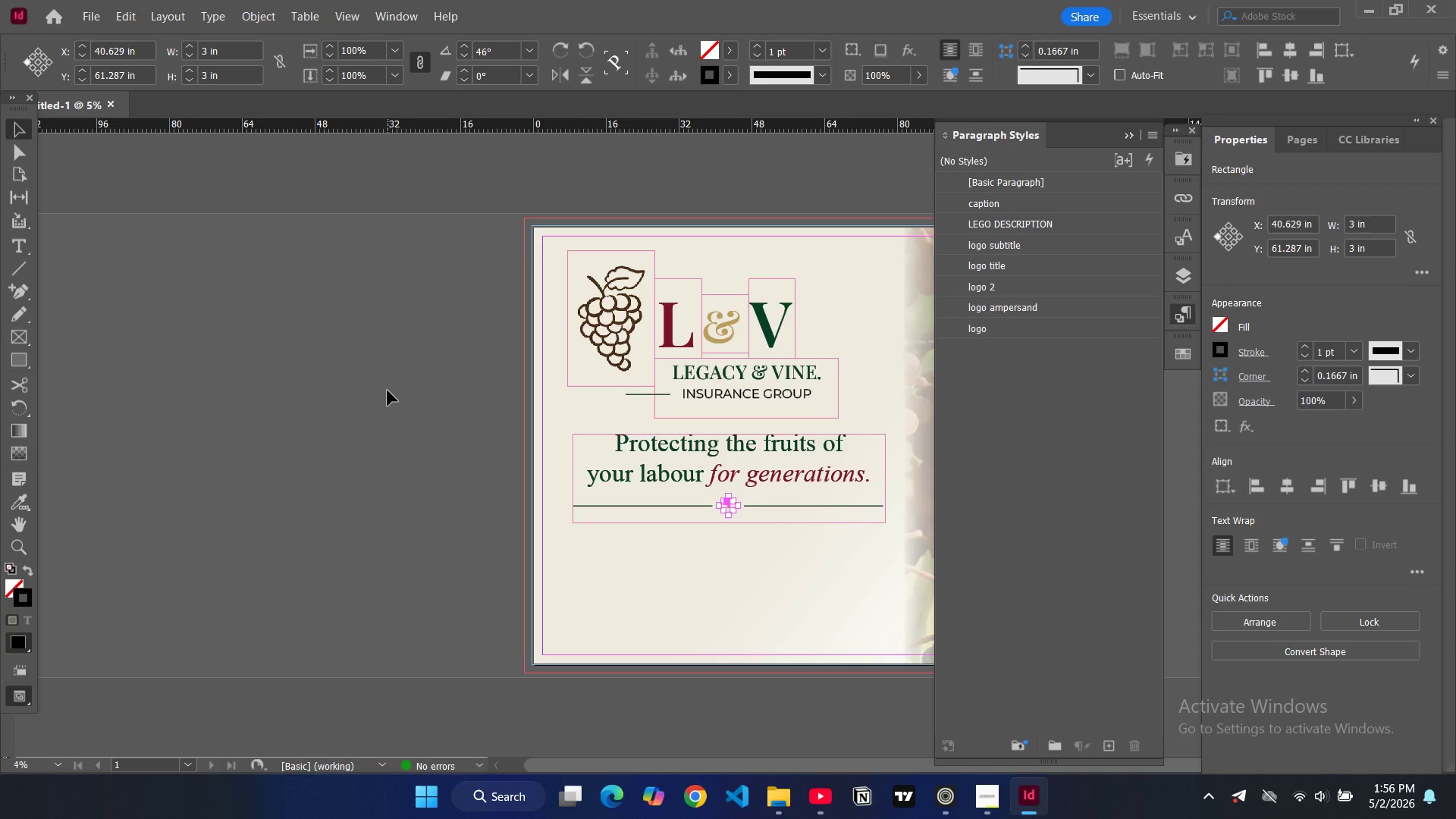 
left_click([385, 392])
 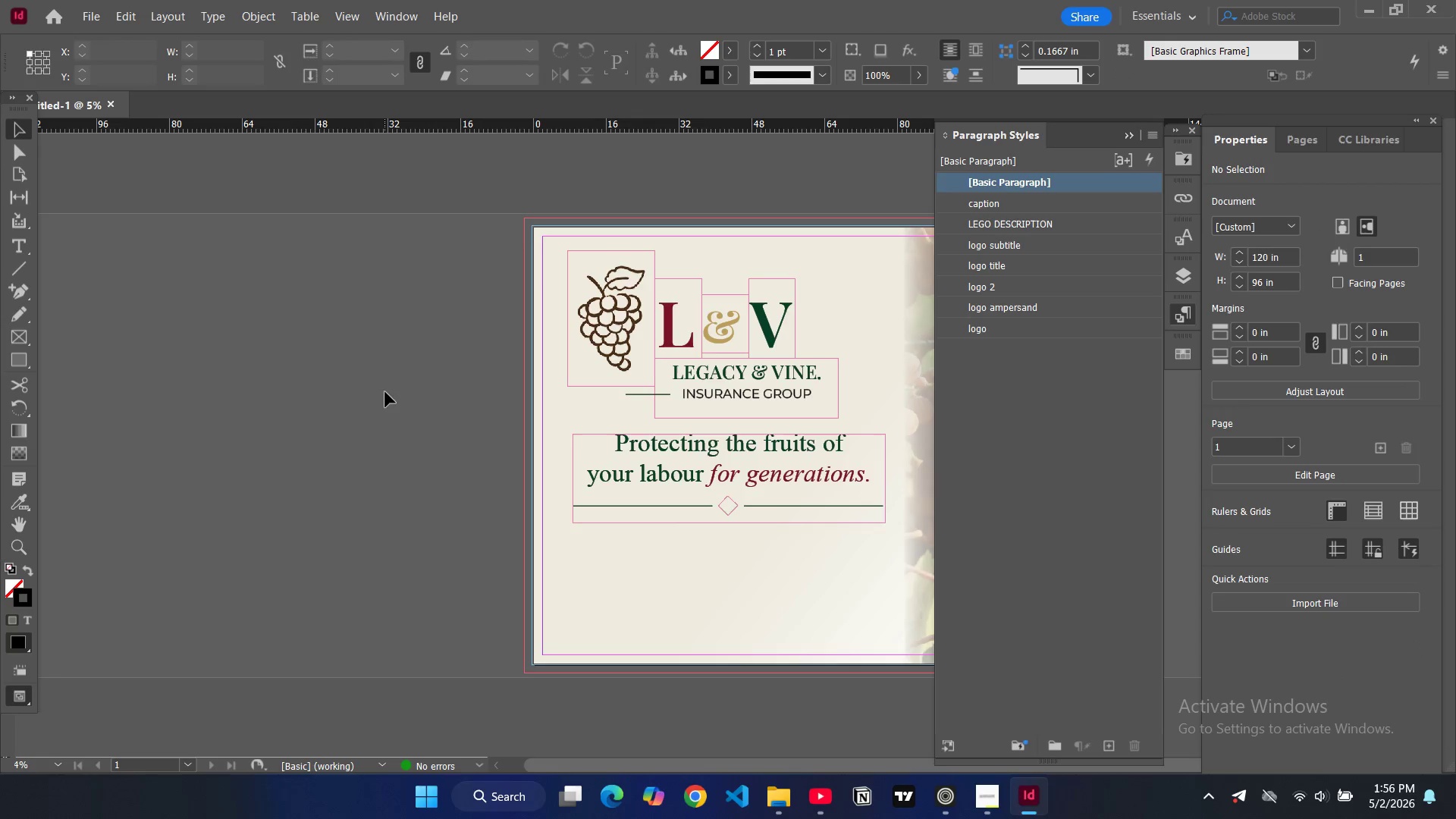 
key(H)
 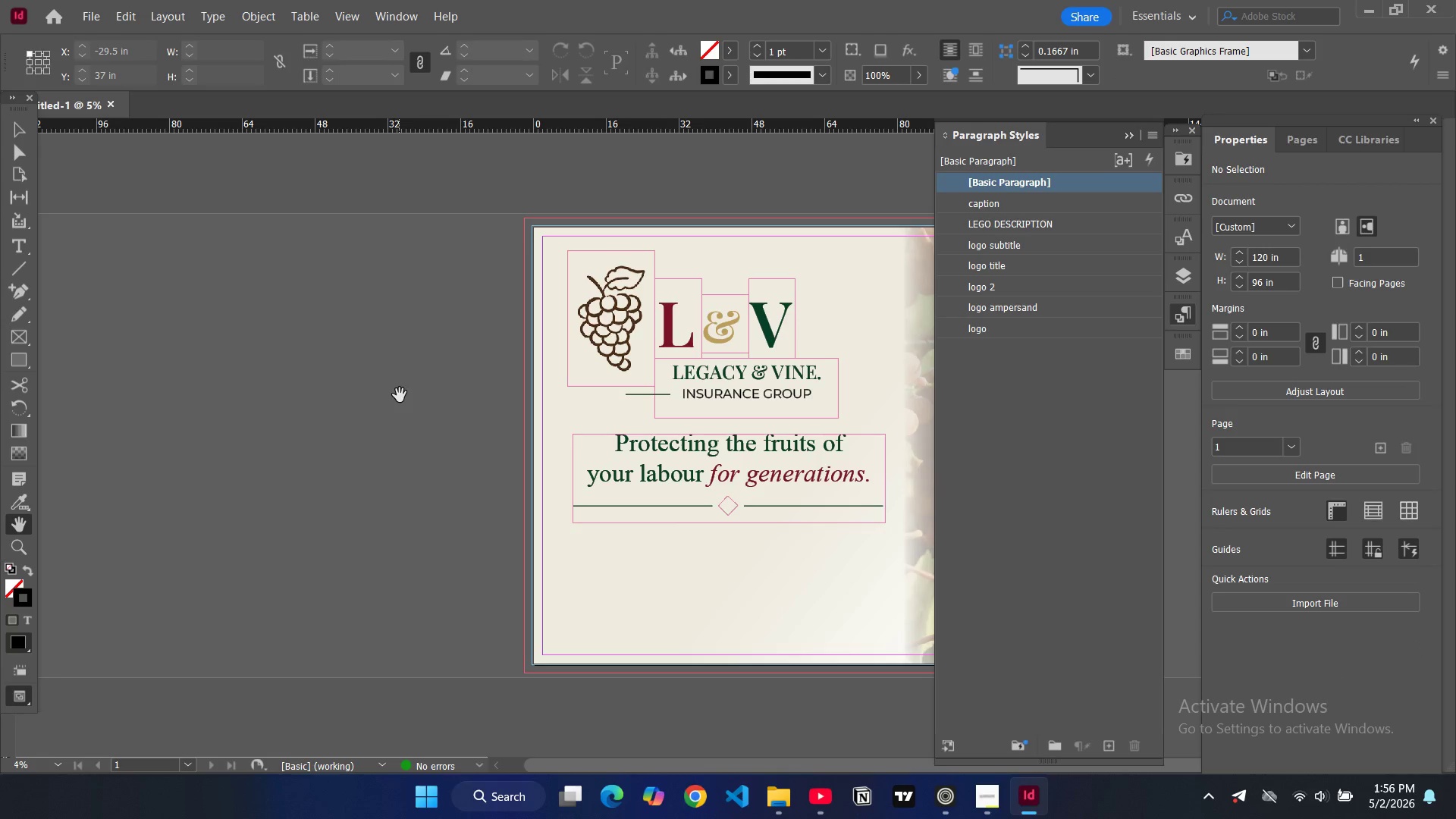 
left_click_drag(start_coordinate=[400, 395], to_coordinate=[189, 397])
 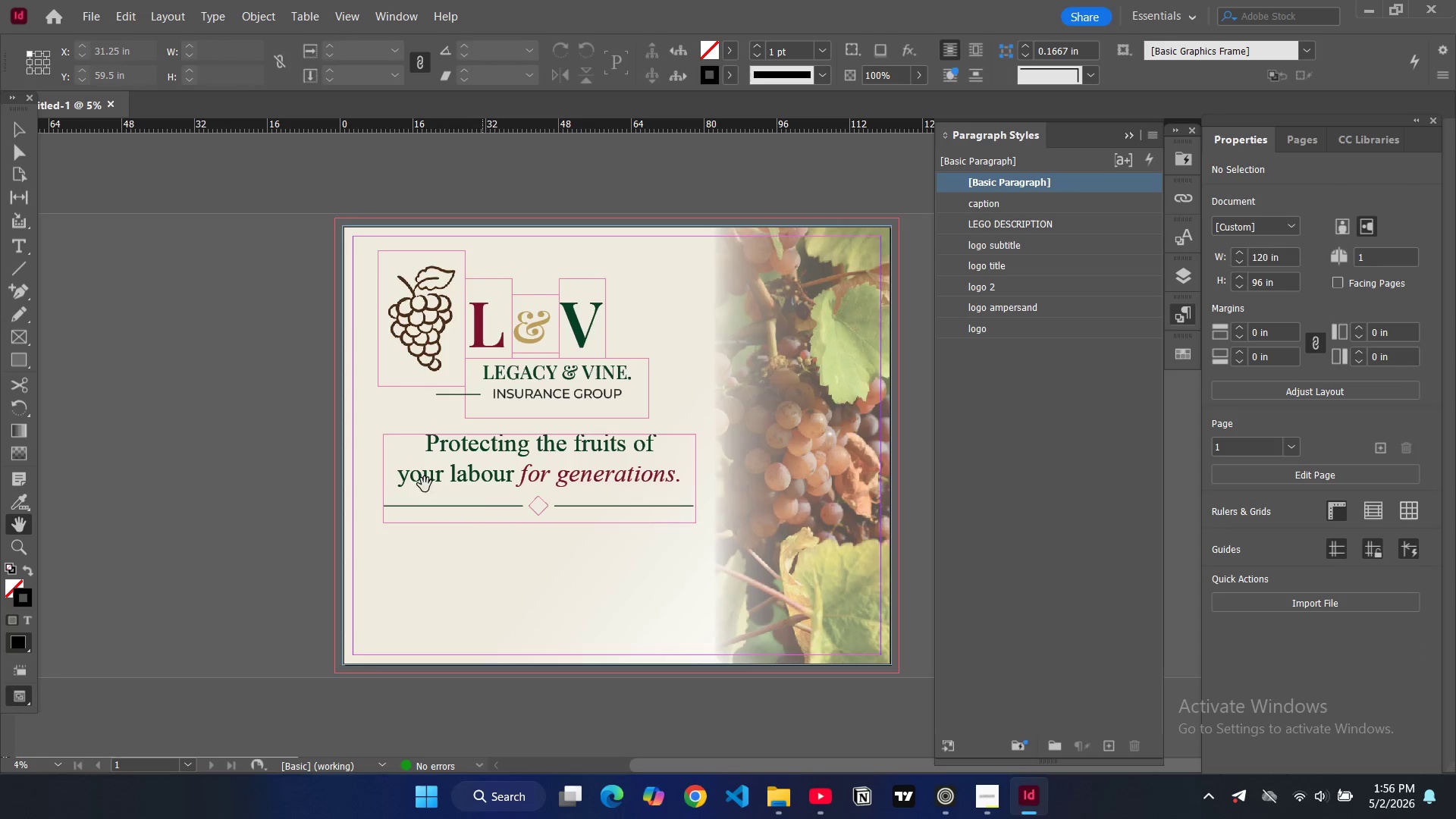 
type(wwhv)
 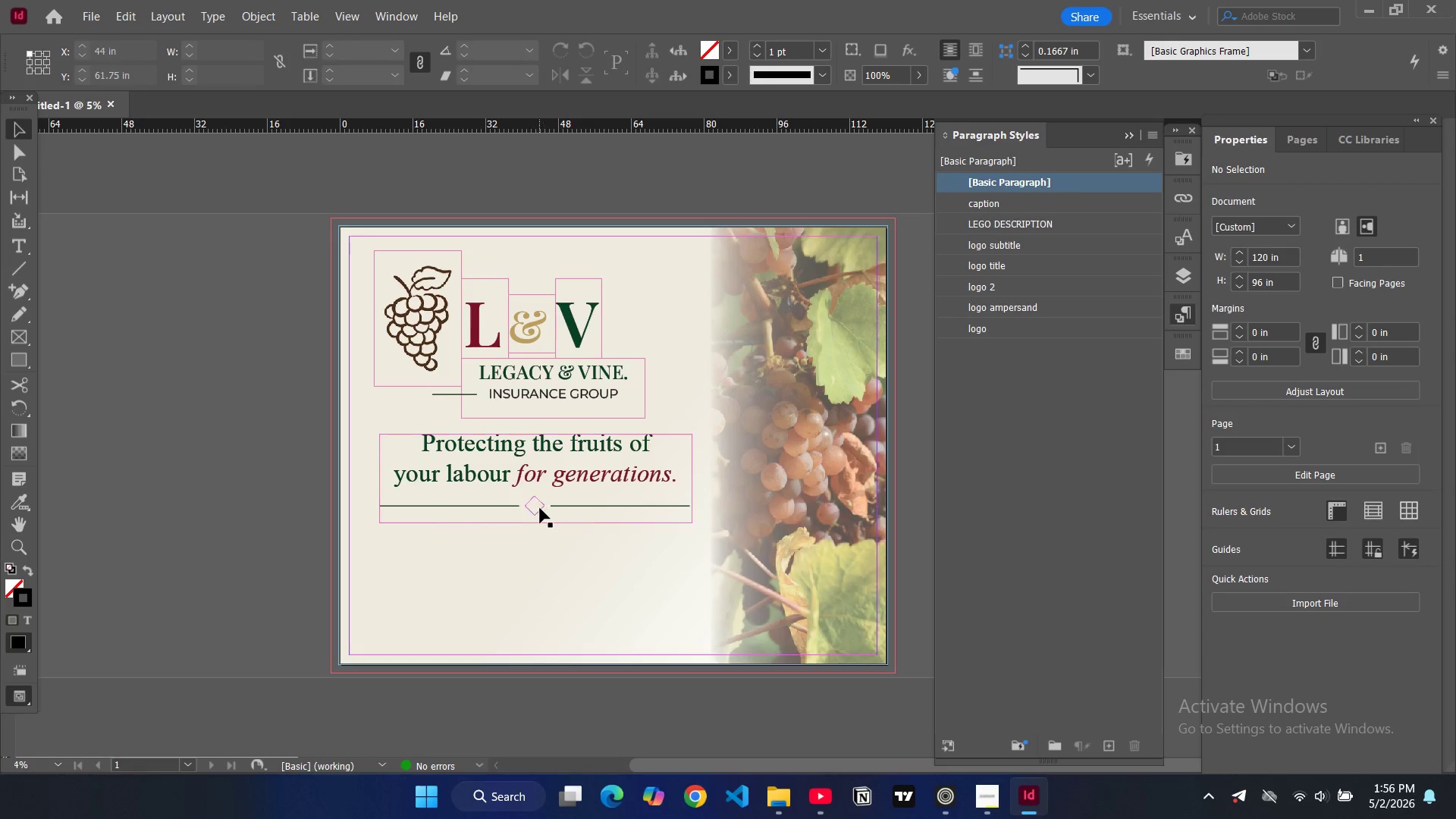 
left_click([540, 510])
 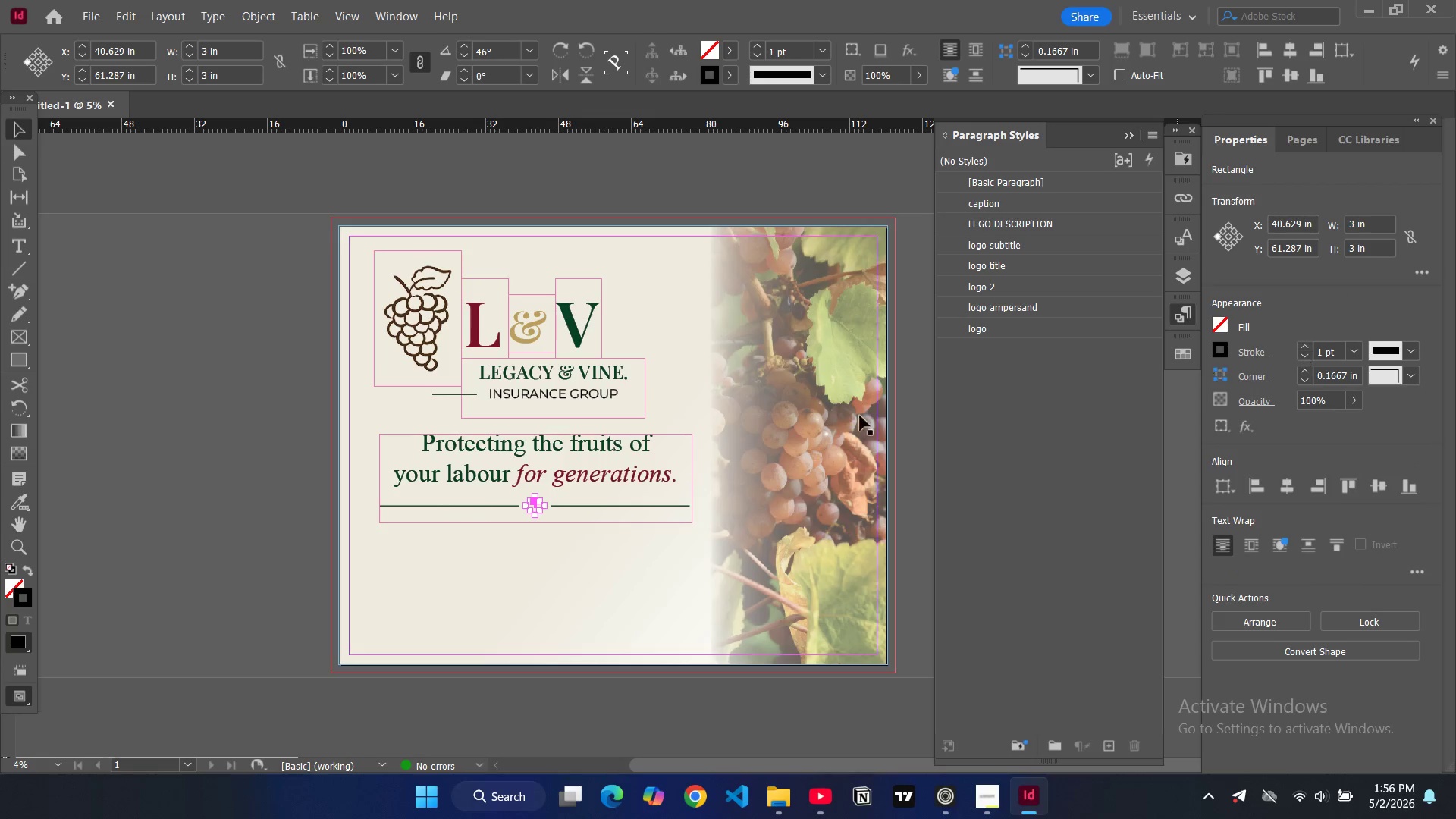 
left_click([656, 501])
 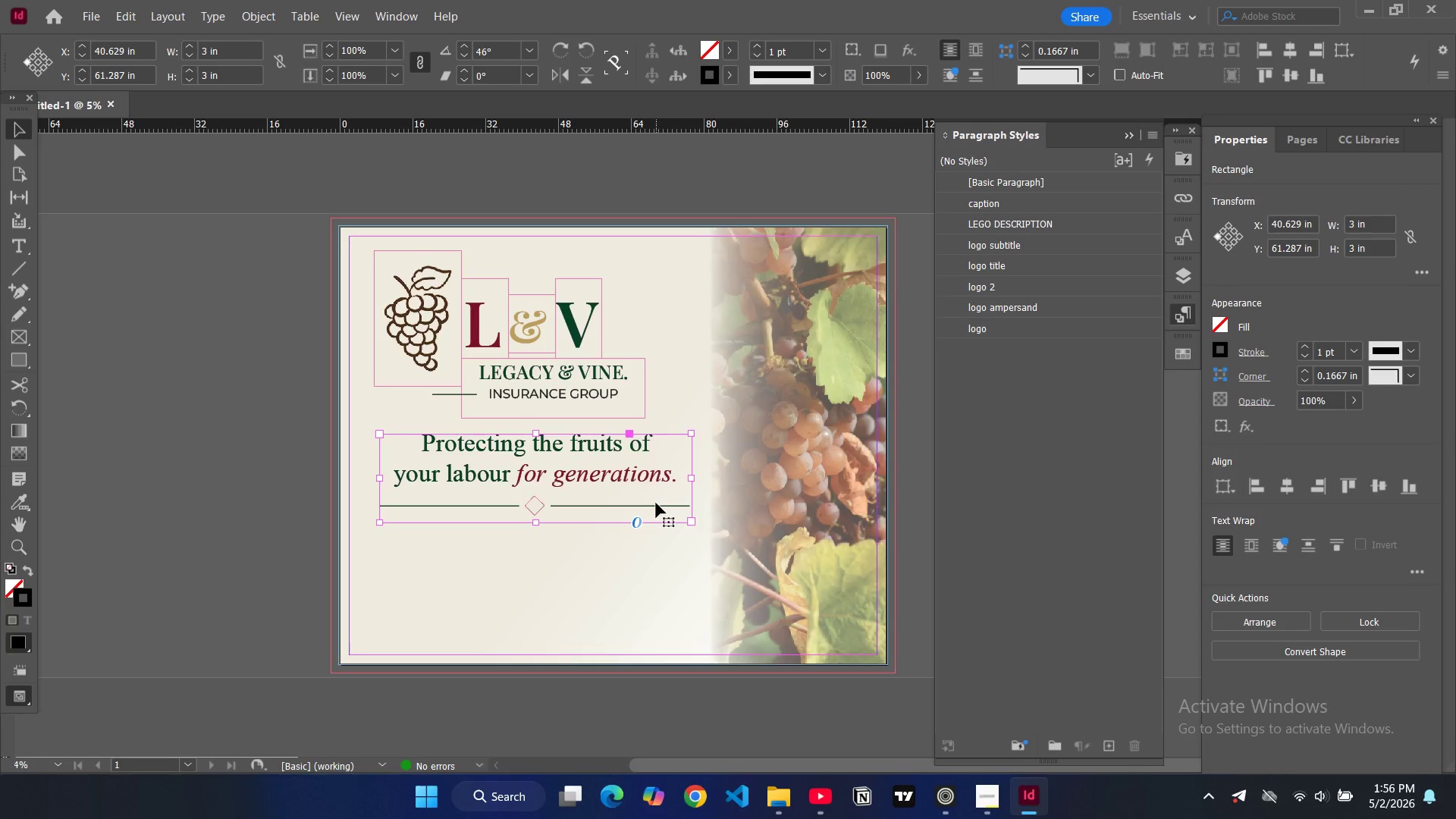 
double_click([656, 503])
 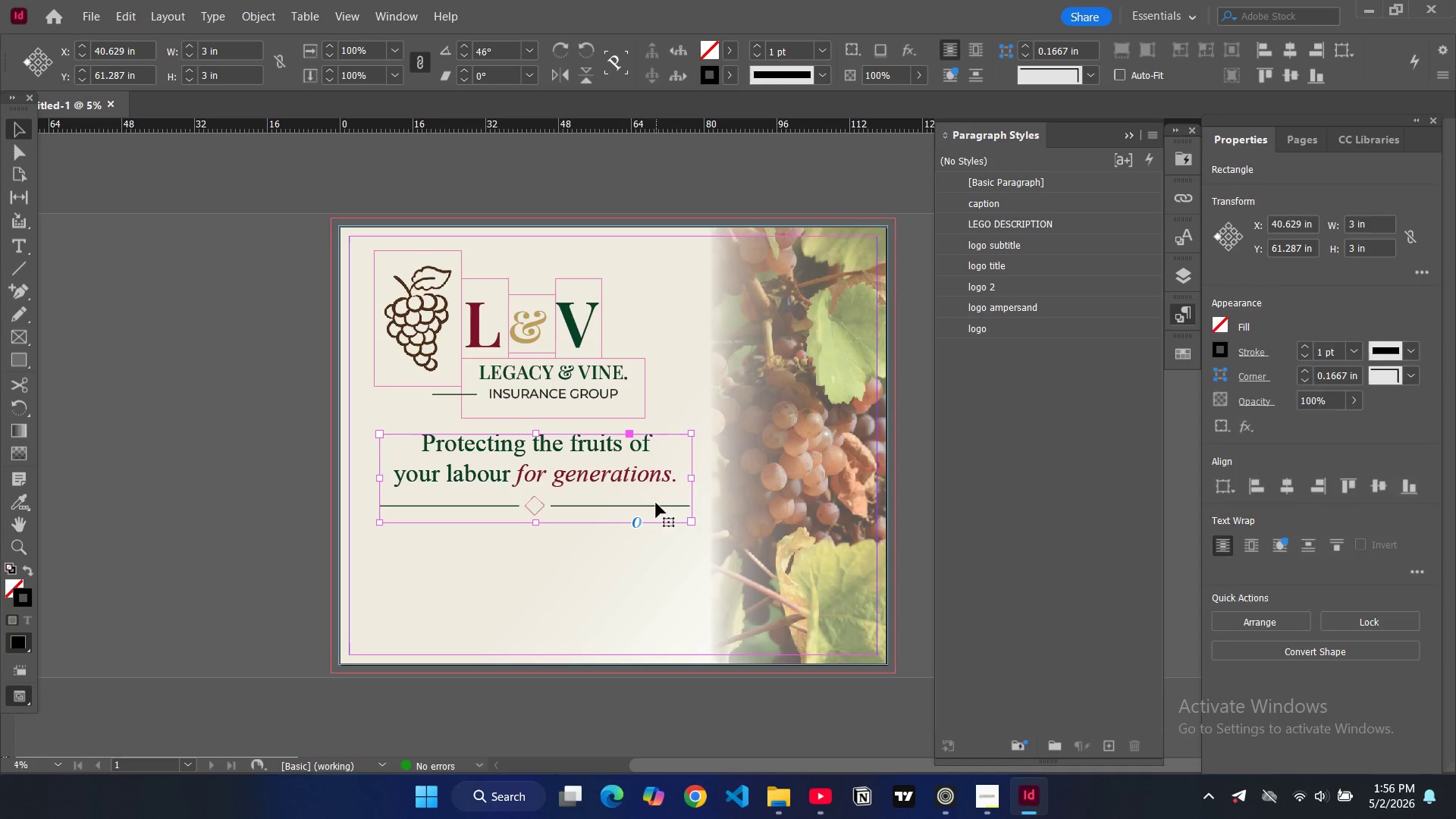 
triple_click([656, 503])
 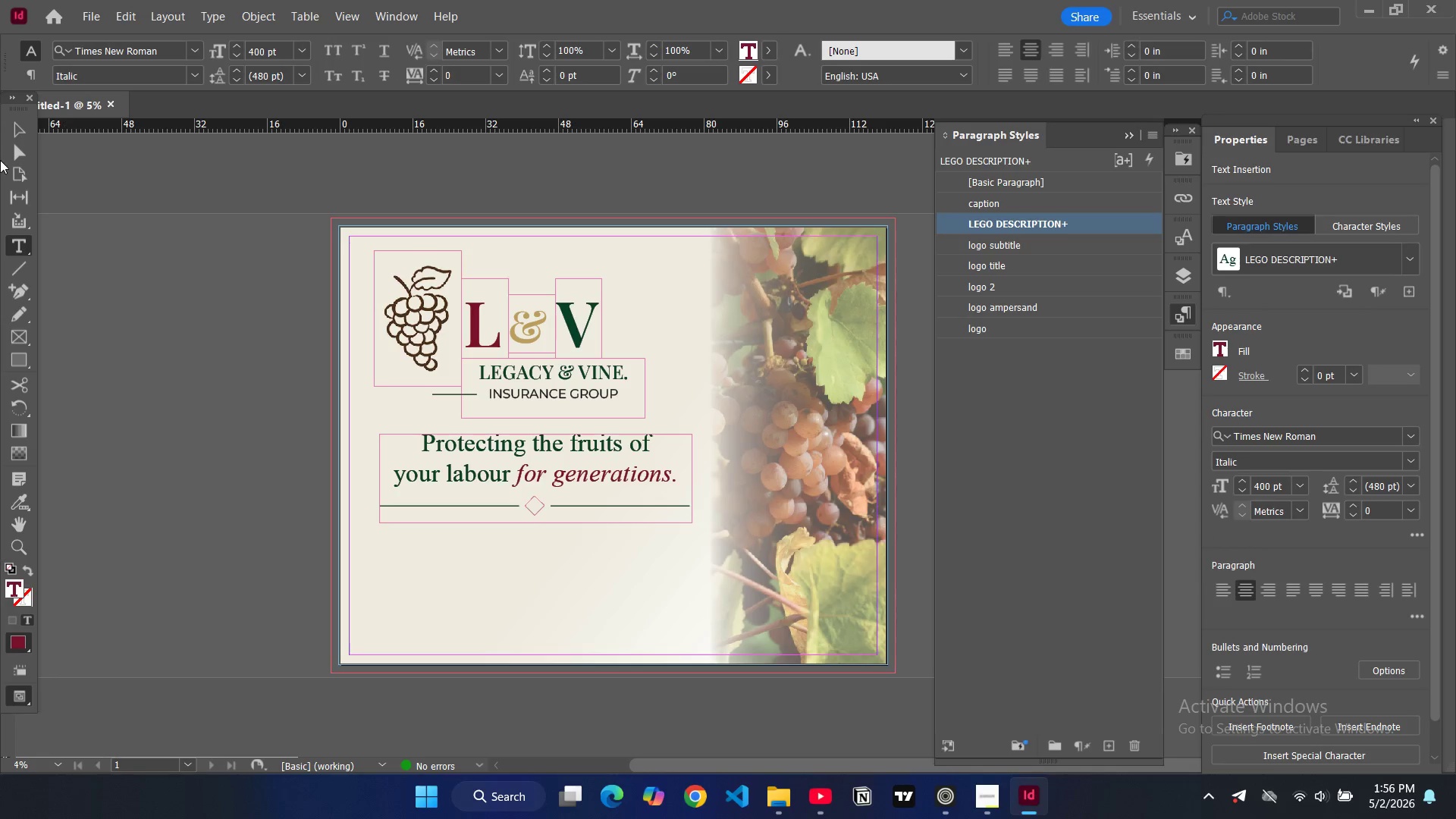 
left_click([14, 133])
 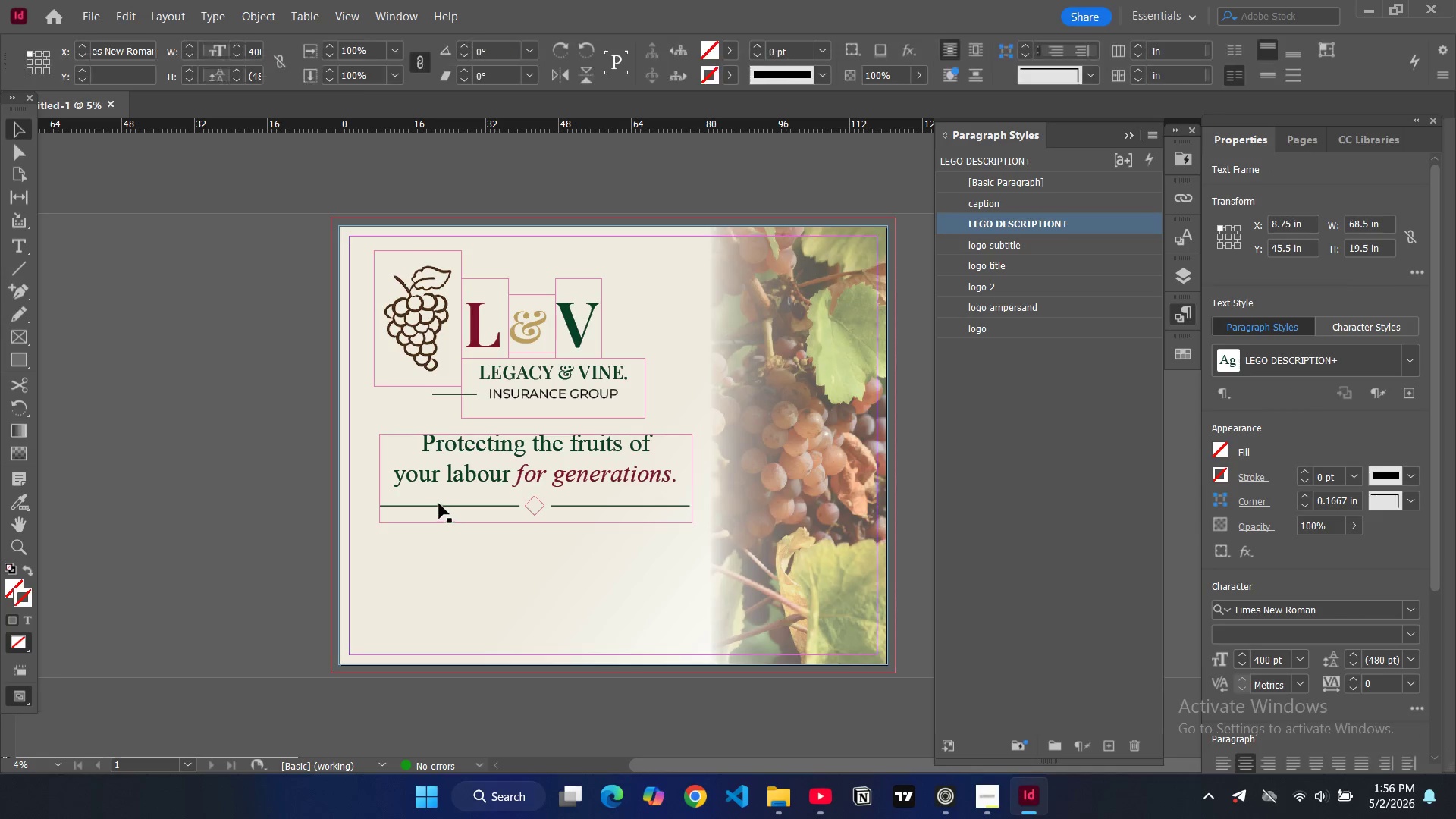 
left_click([442, 506])
 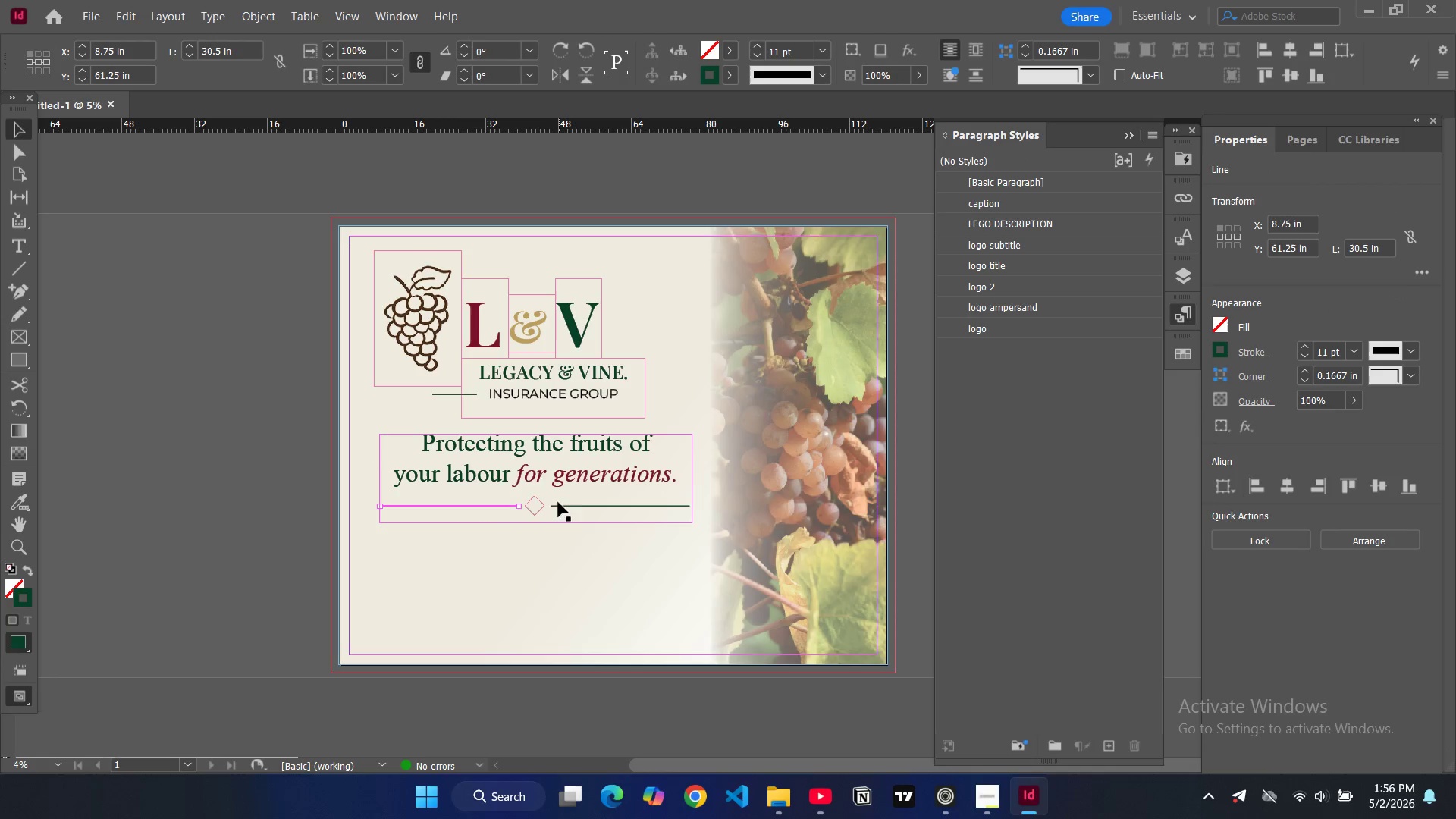 
left_click([541, 508])
 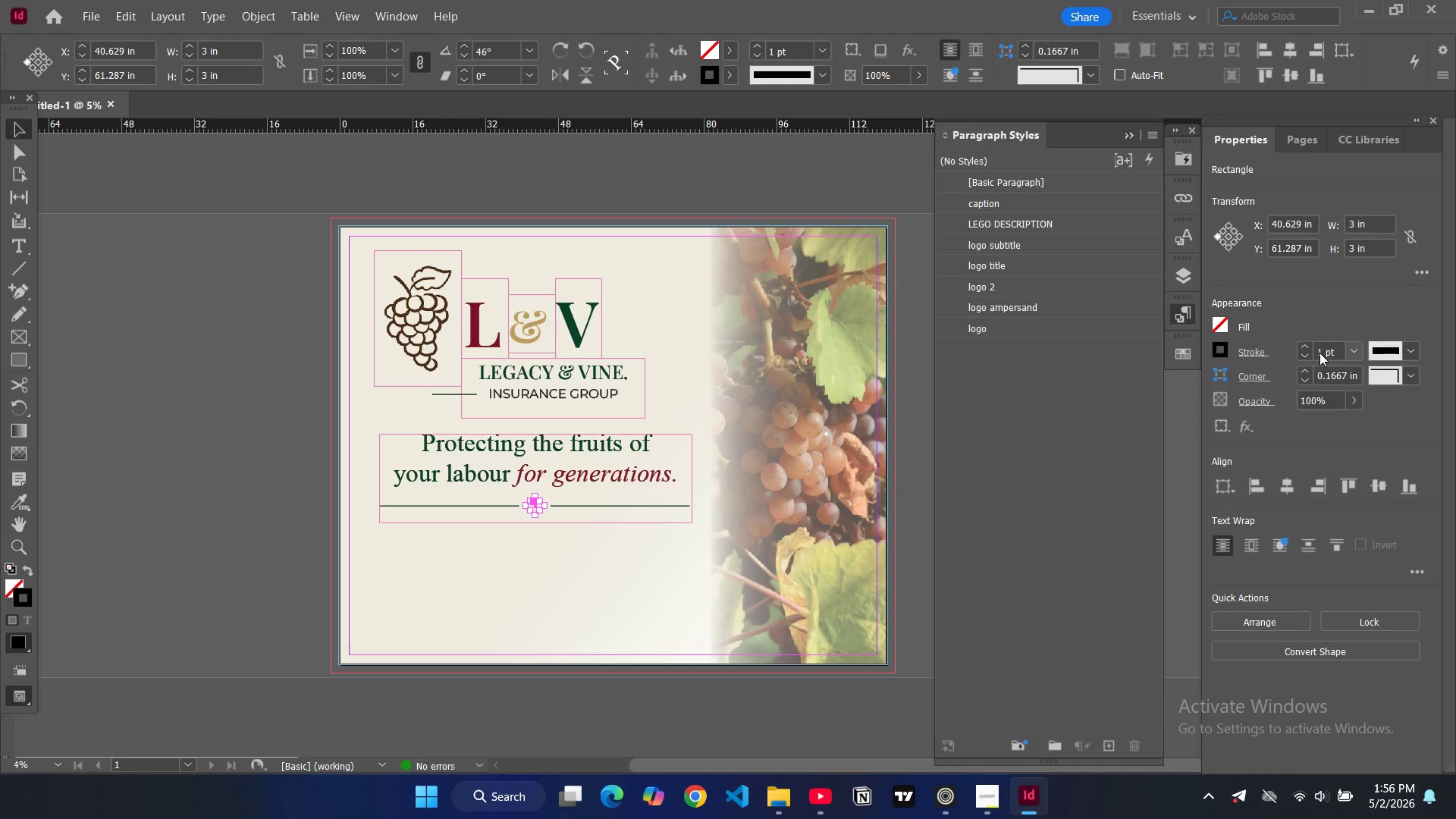 
double_click([1320, 353])
 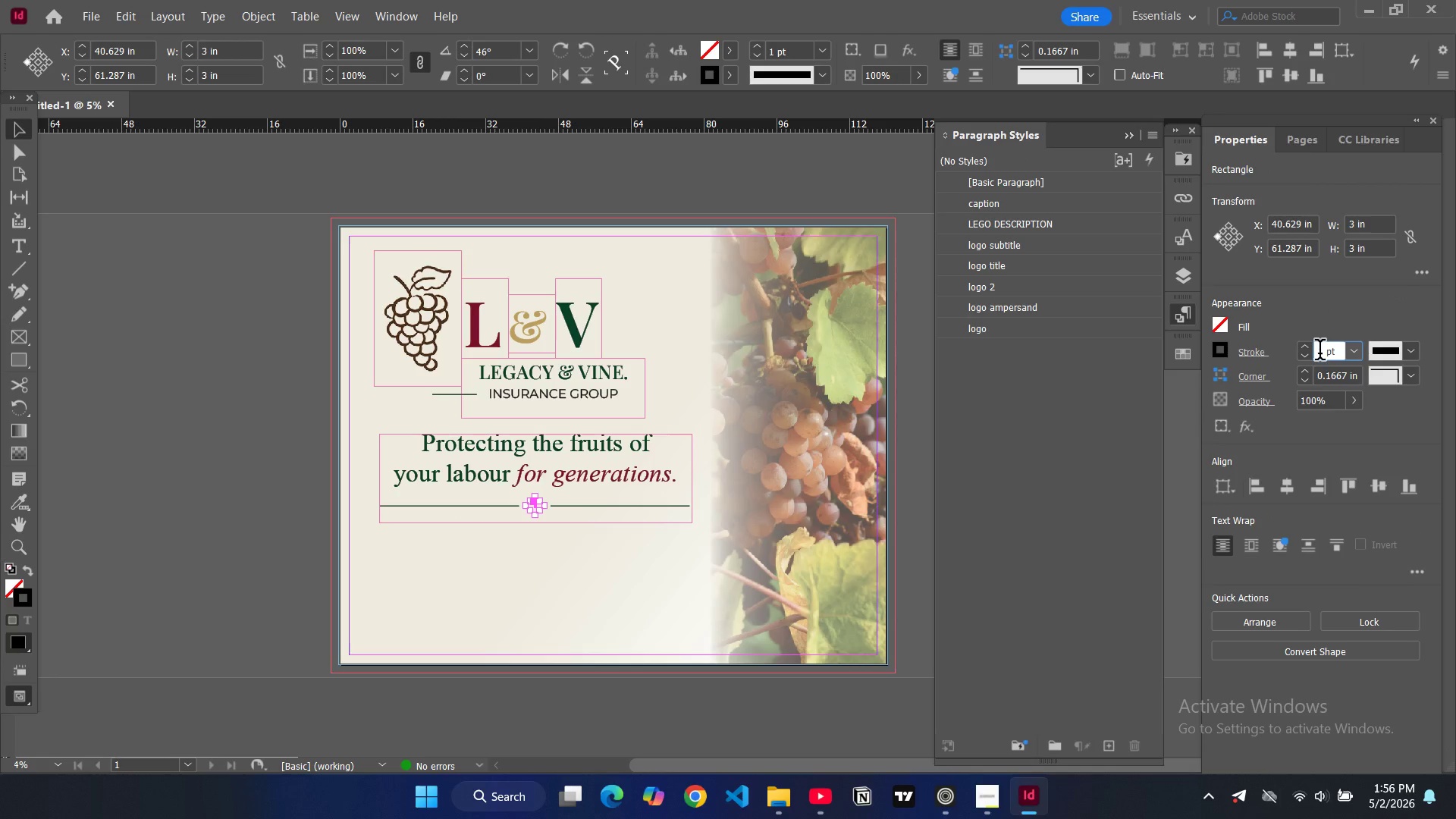 
key(1)
 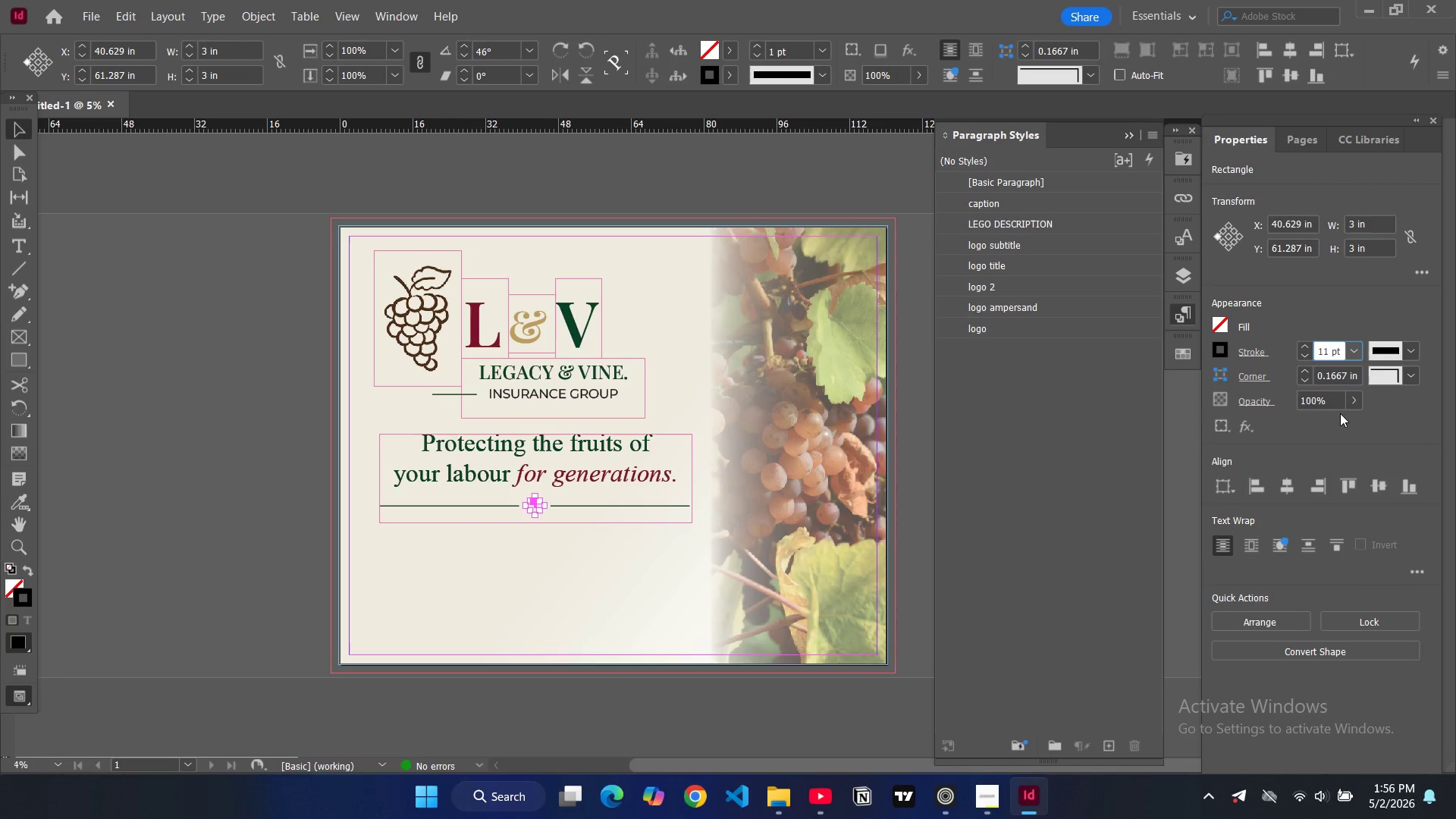 
hold_key(key=Enter, duration=24.19)
 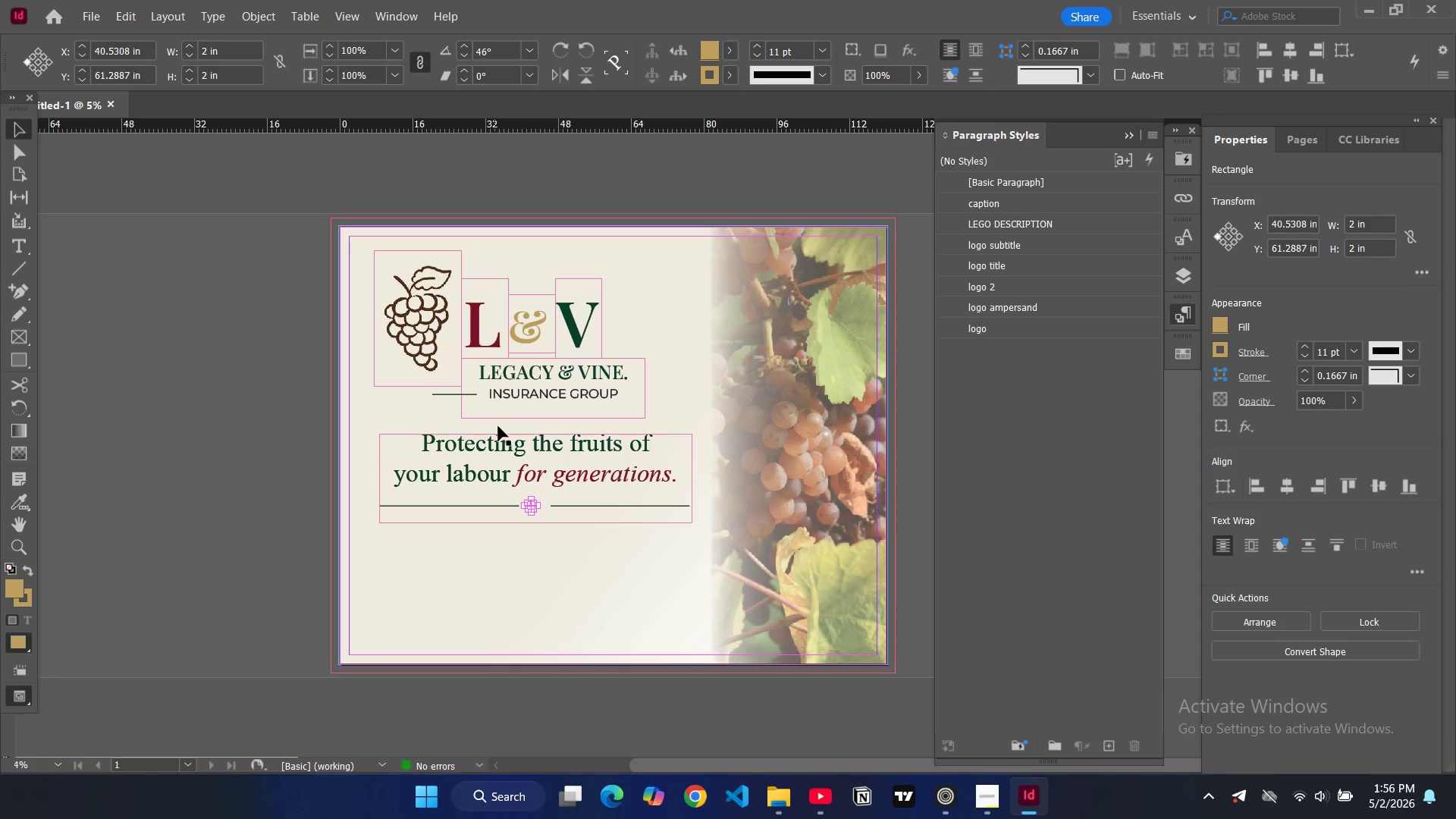 
double_click([1225, 354])
 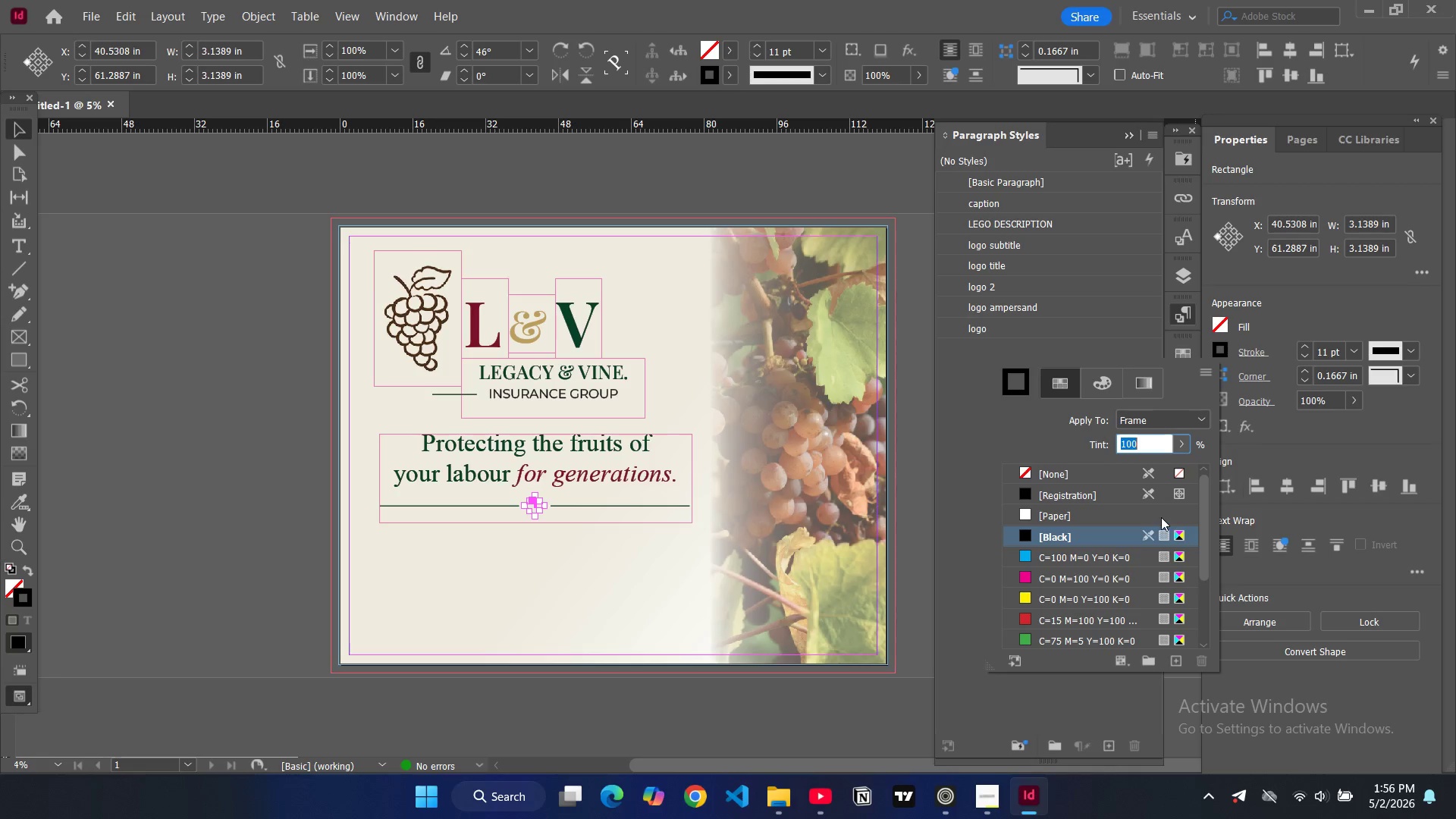 
scroll: coordinate [1023, 623], scroll_direction: down, amount: 6.0
 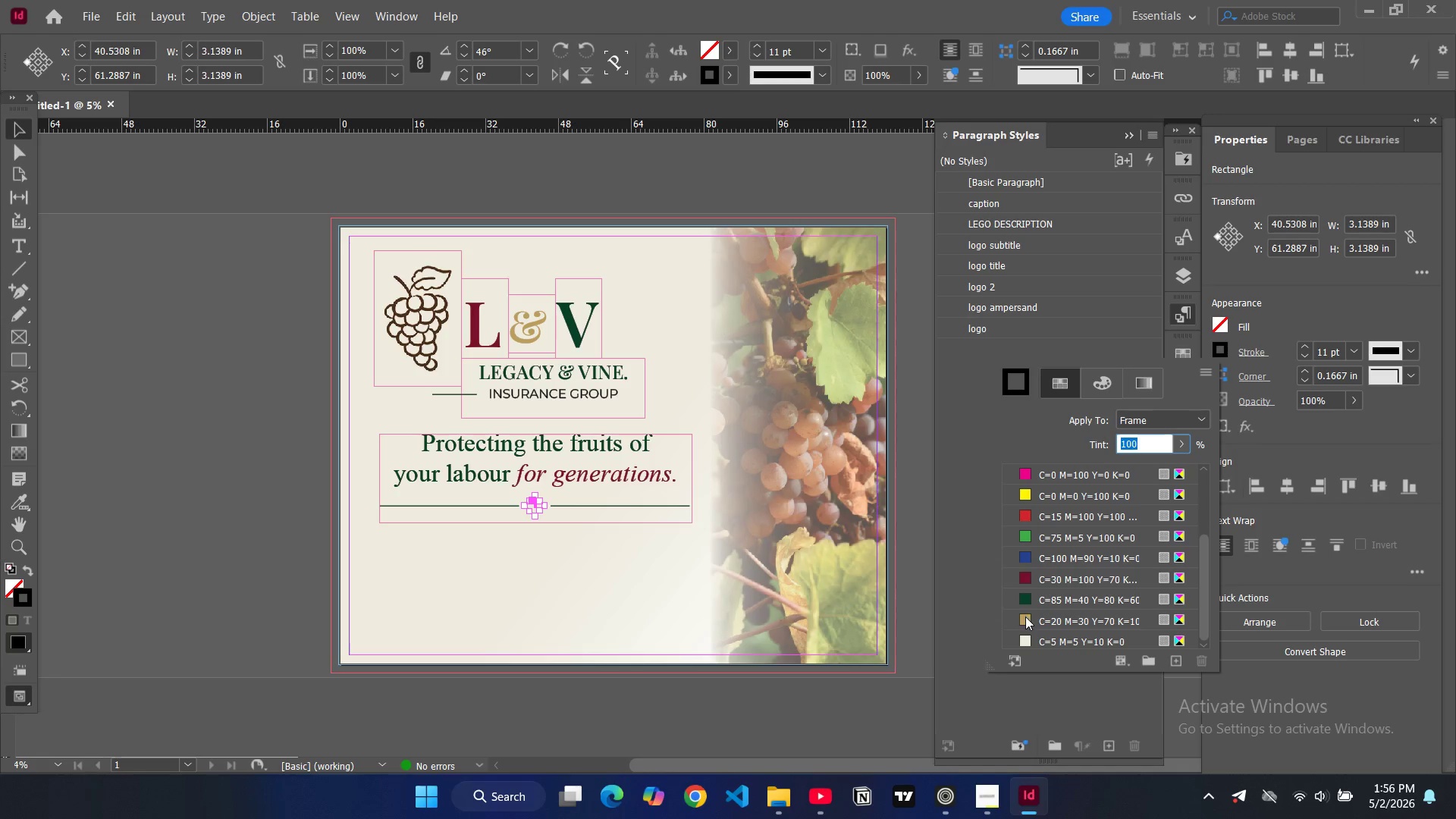 
left_click([1027, 618])
 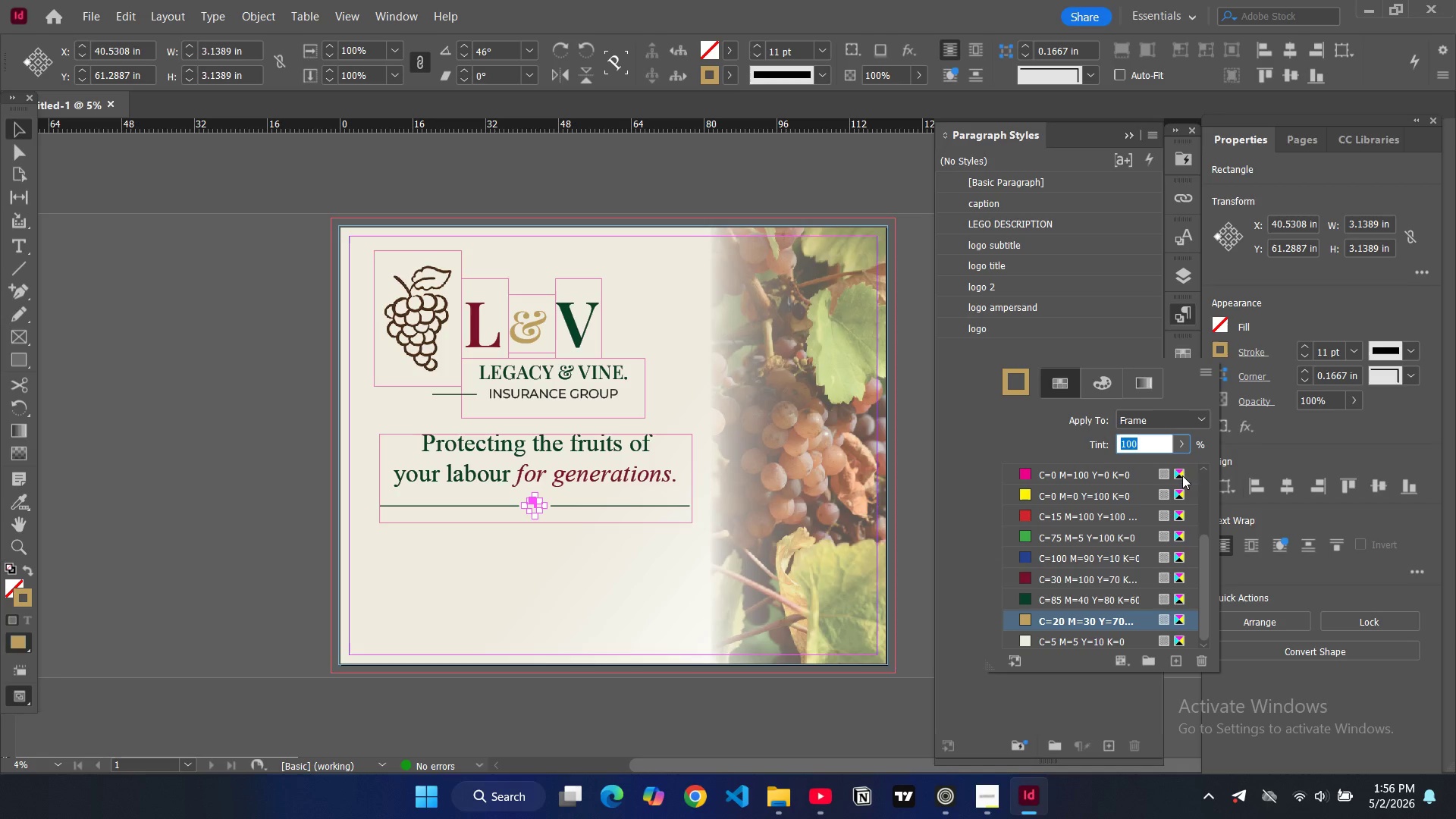 
left_click([1220, 322])
 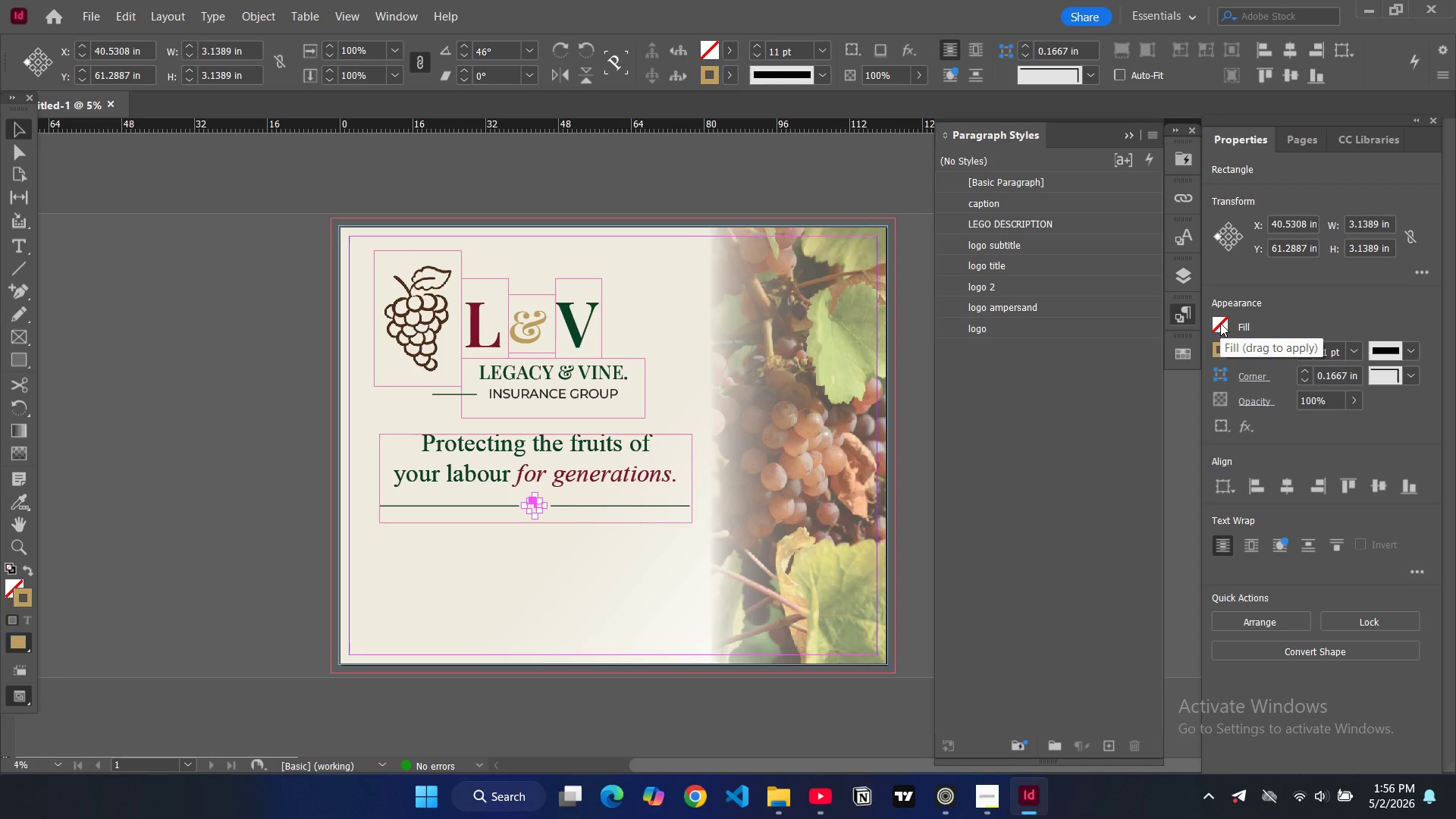 
double_click([1220, 325])
 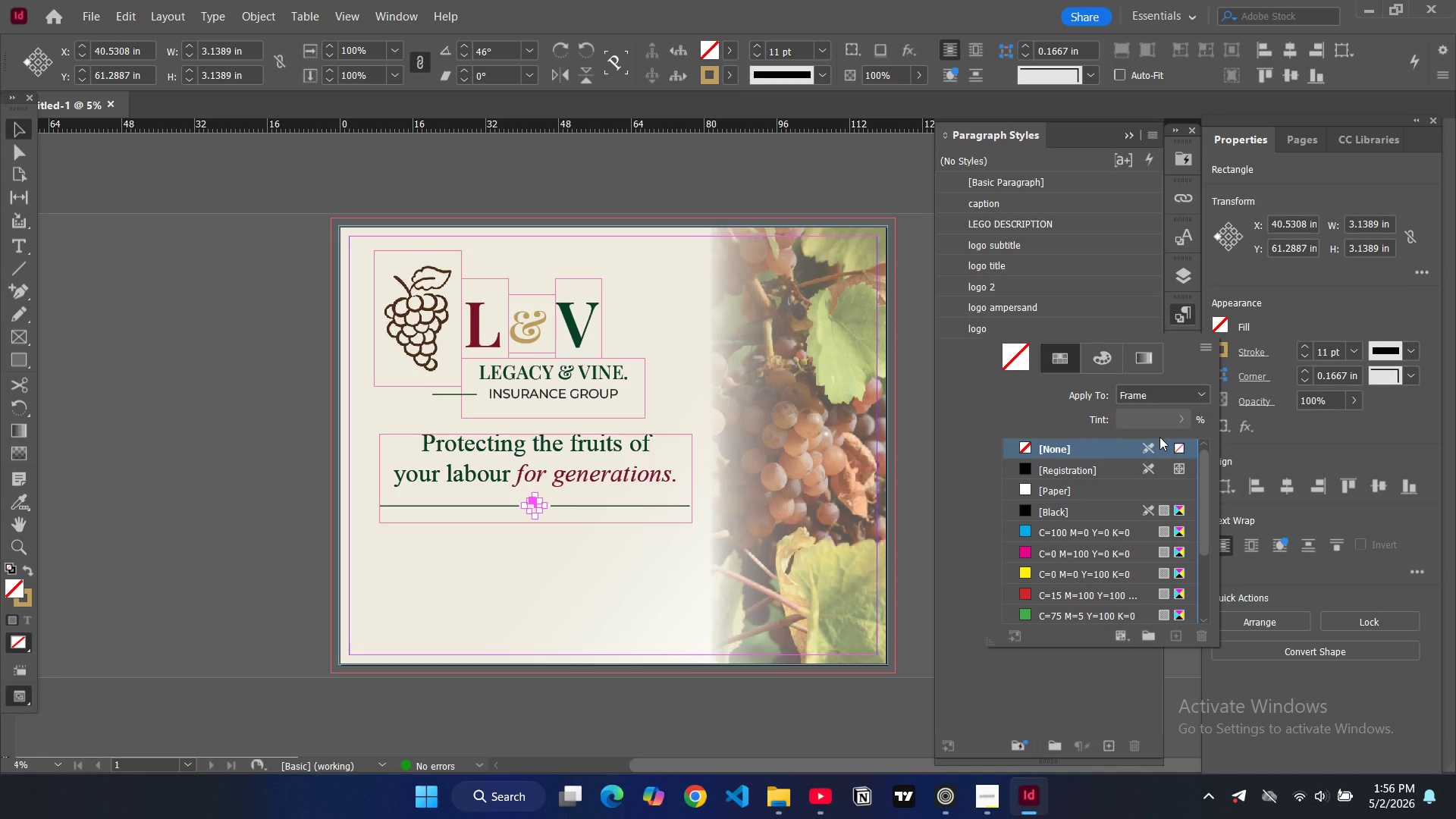 
scroll: coordinate [1096, 528], scroll_direction: down, amount: 4.0
 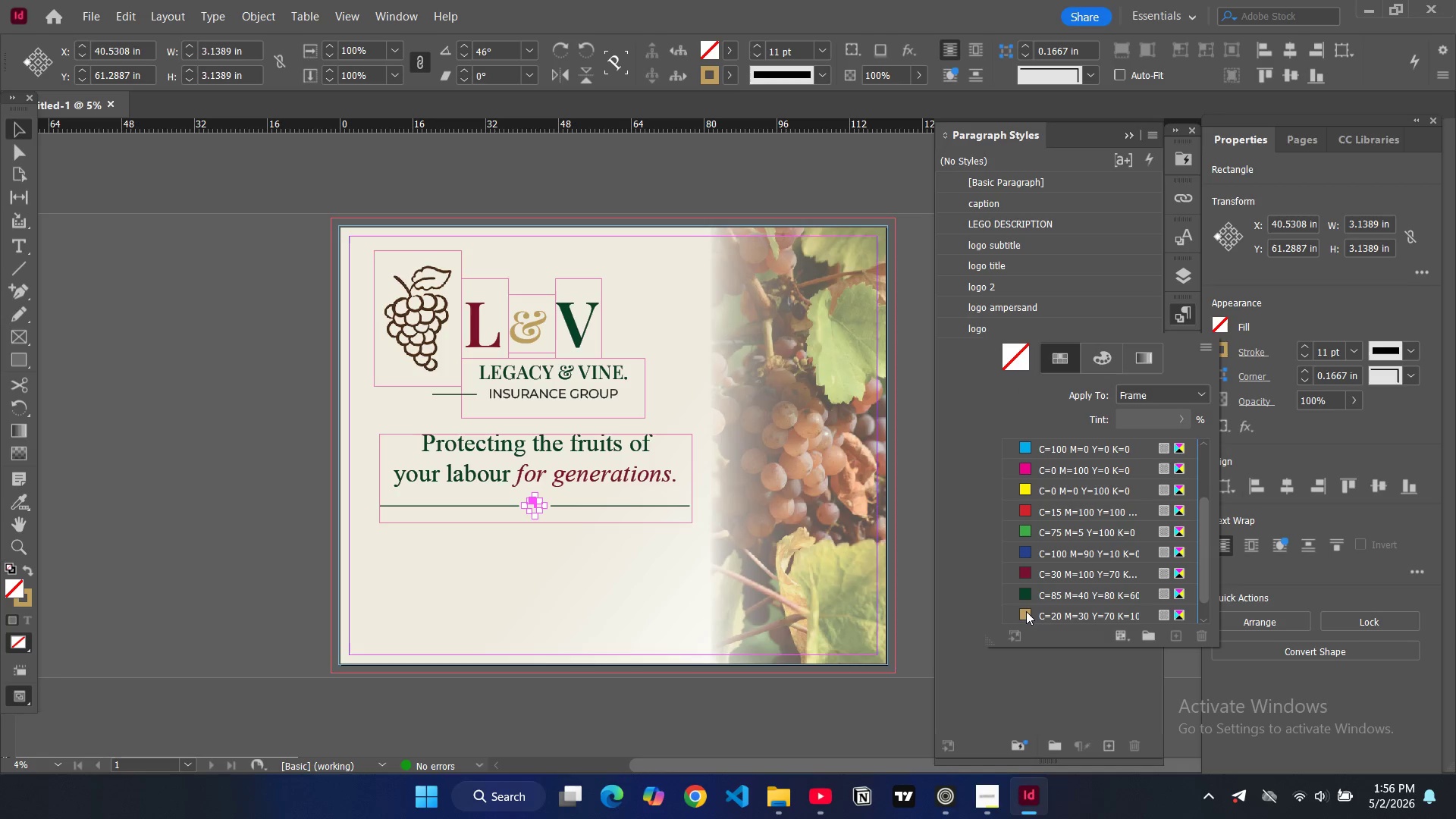 
left_click([1026, 611])
 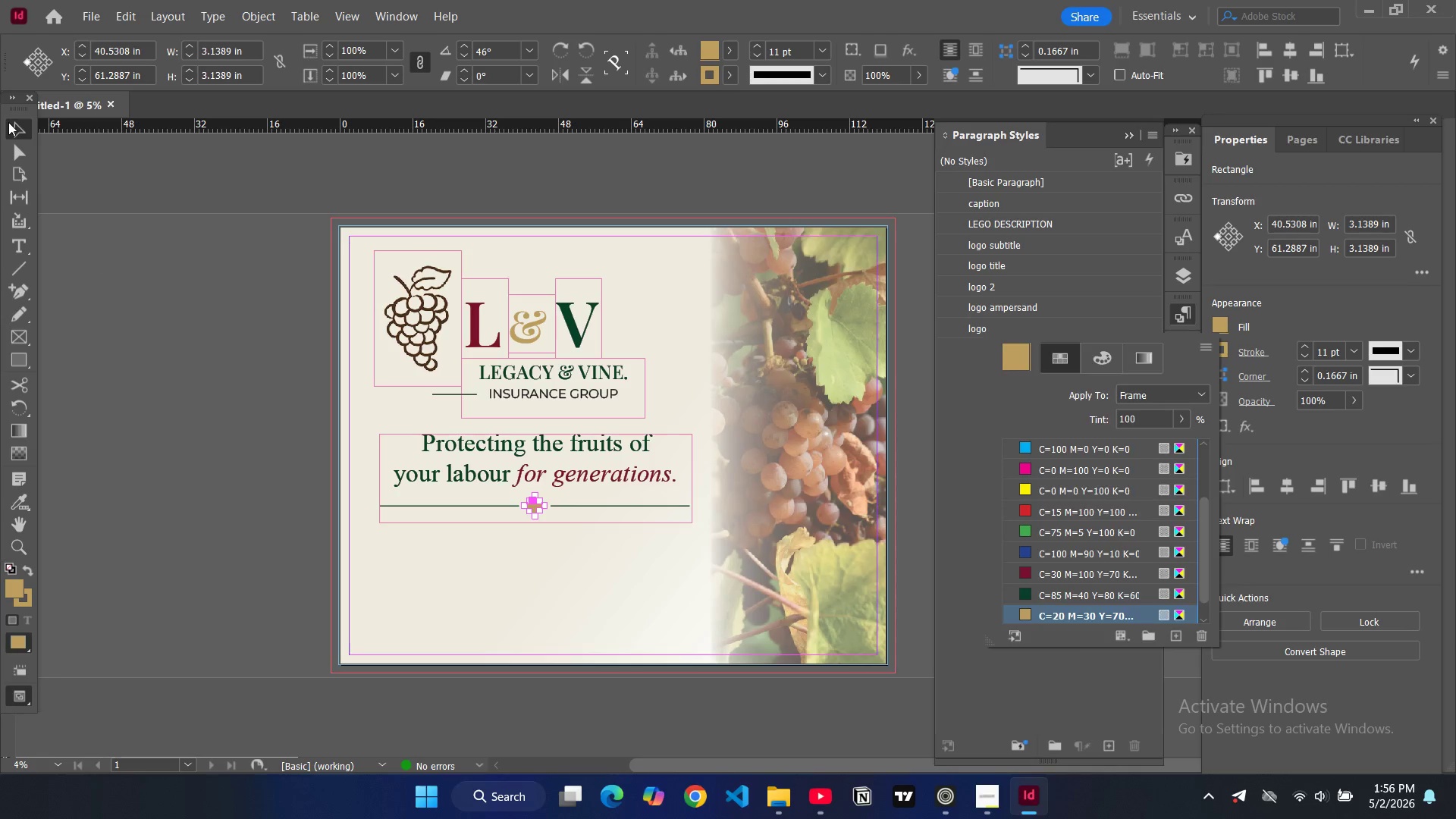 
double_click([156, 308])
 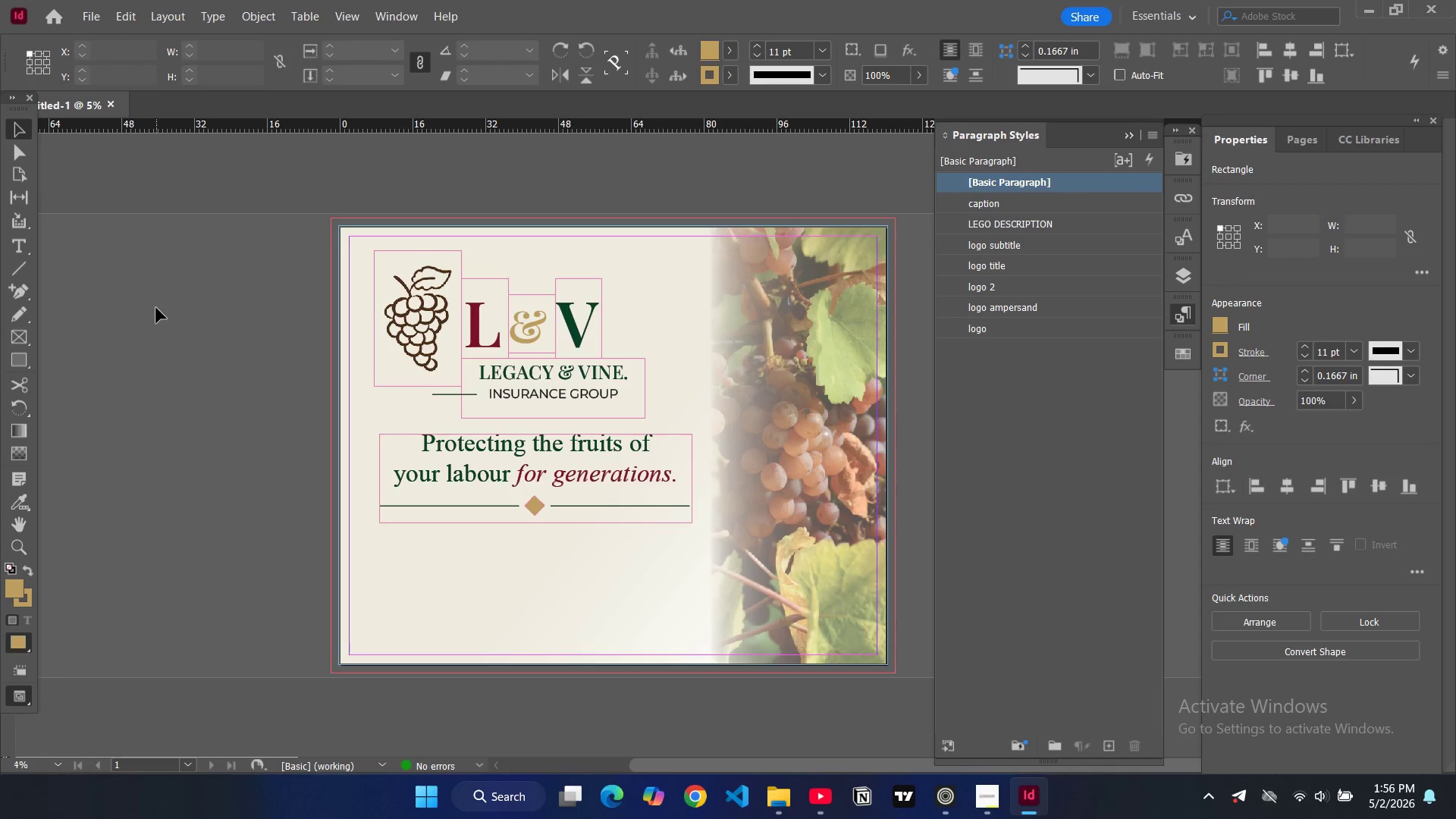 
type(ww)
 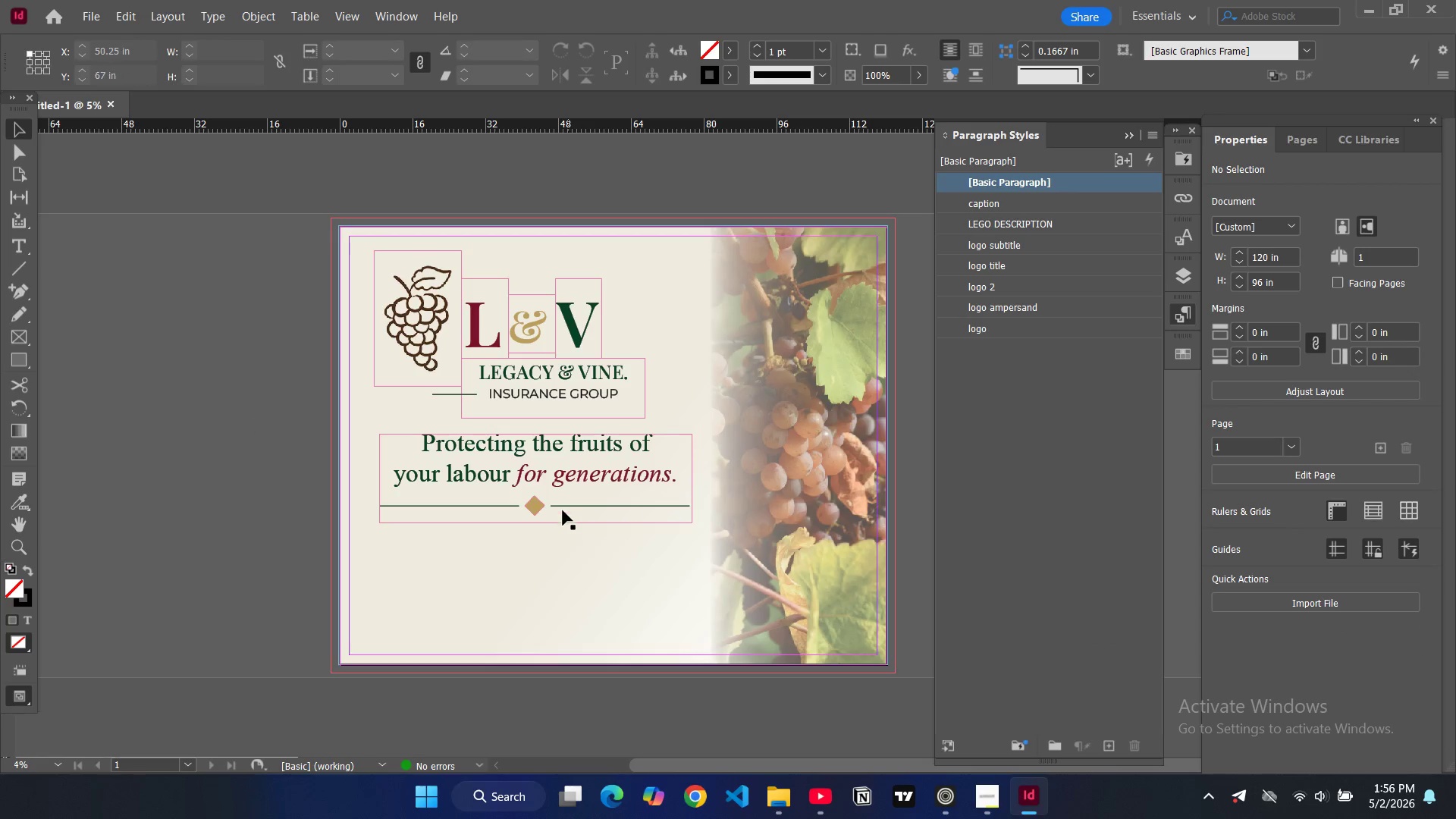 
left_click([542, 505])
 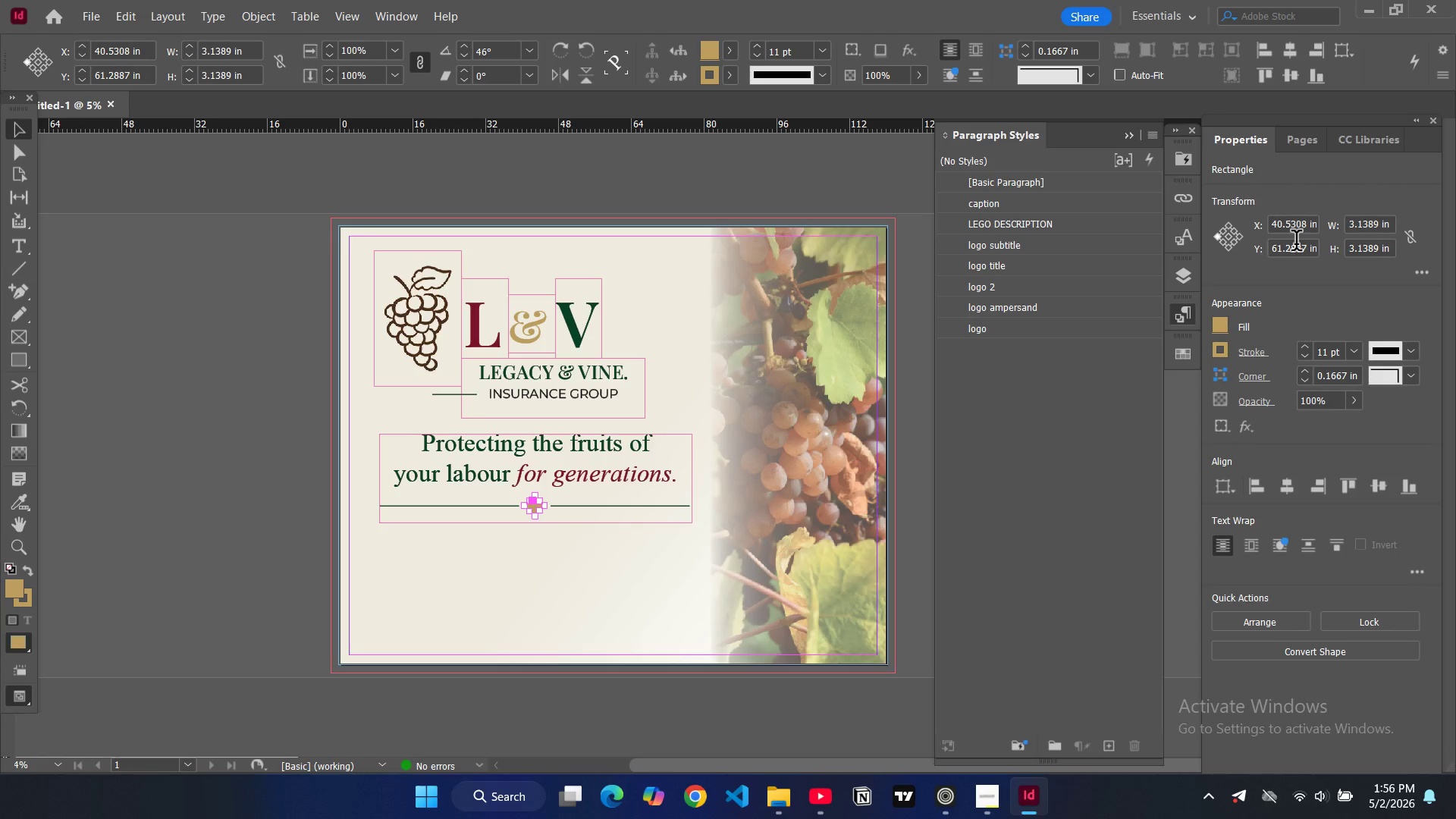 
double_click([1367, 227])
 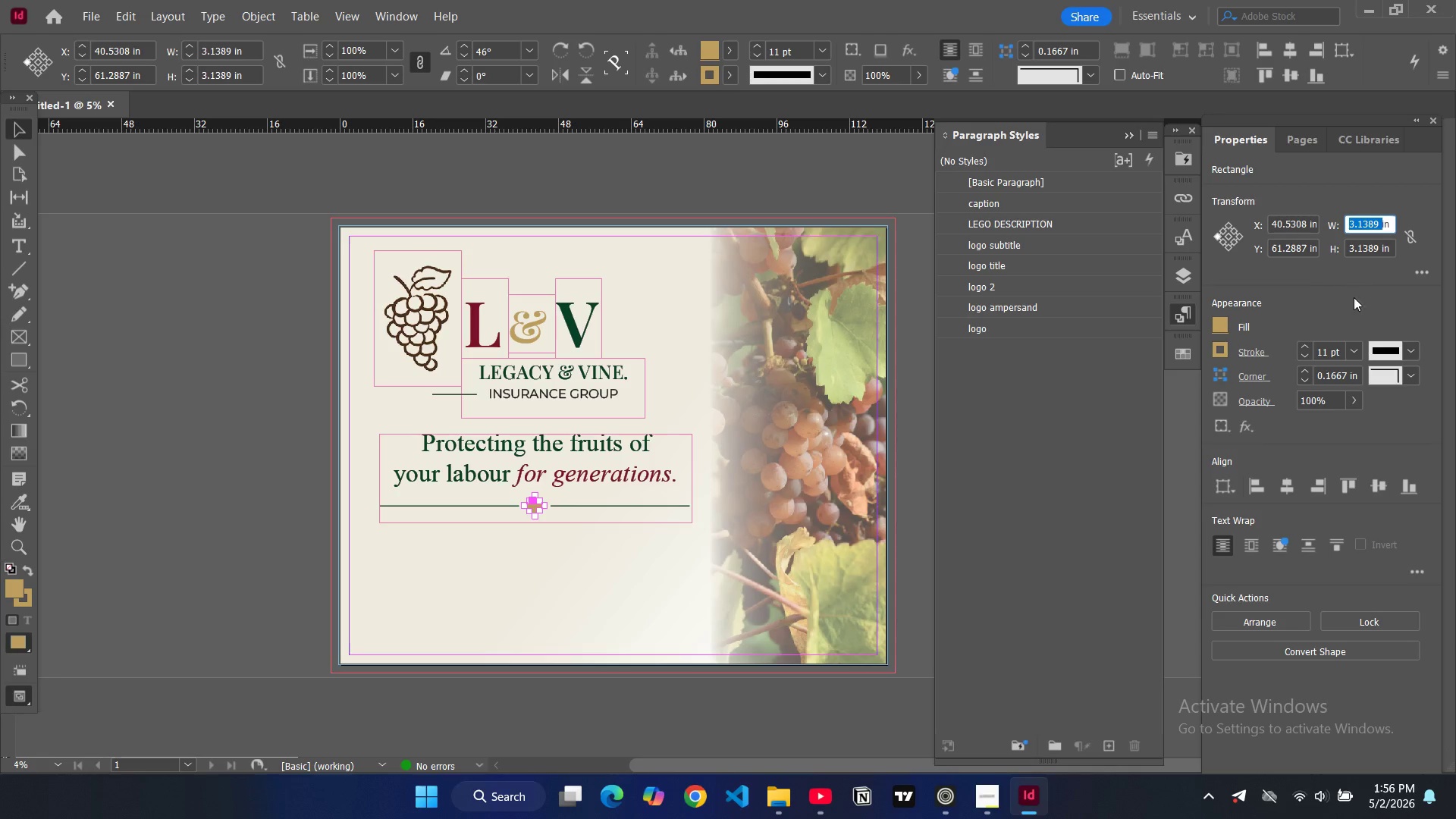 
key(2)
 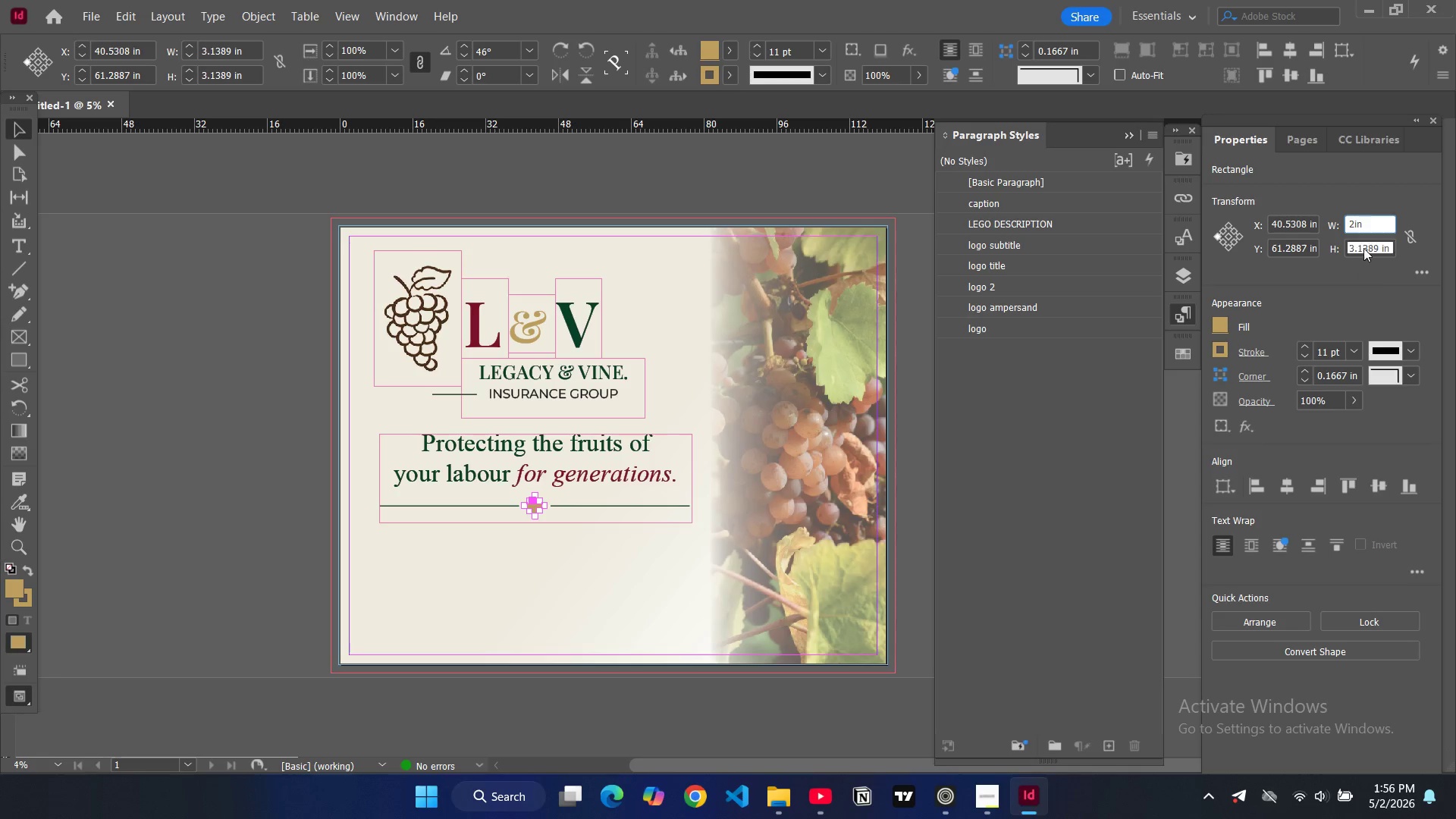 
double_click([1363, 248])
 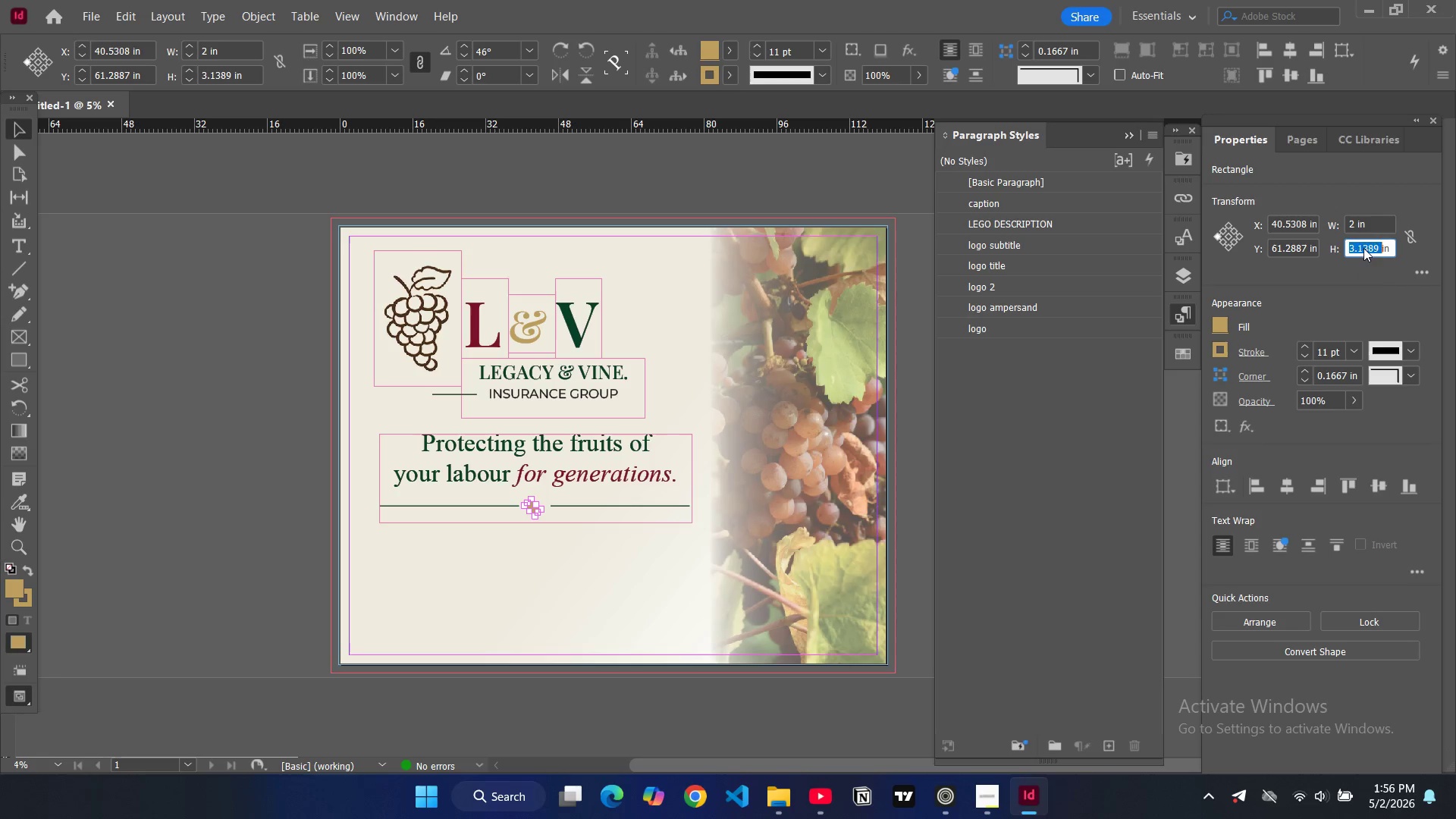 
key(2)
 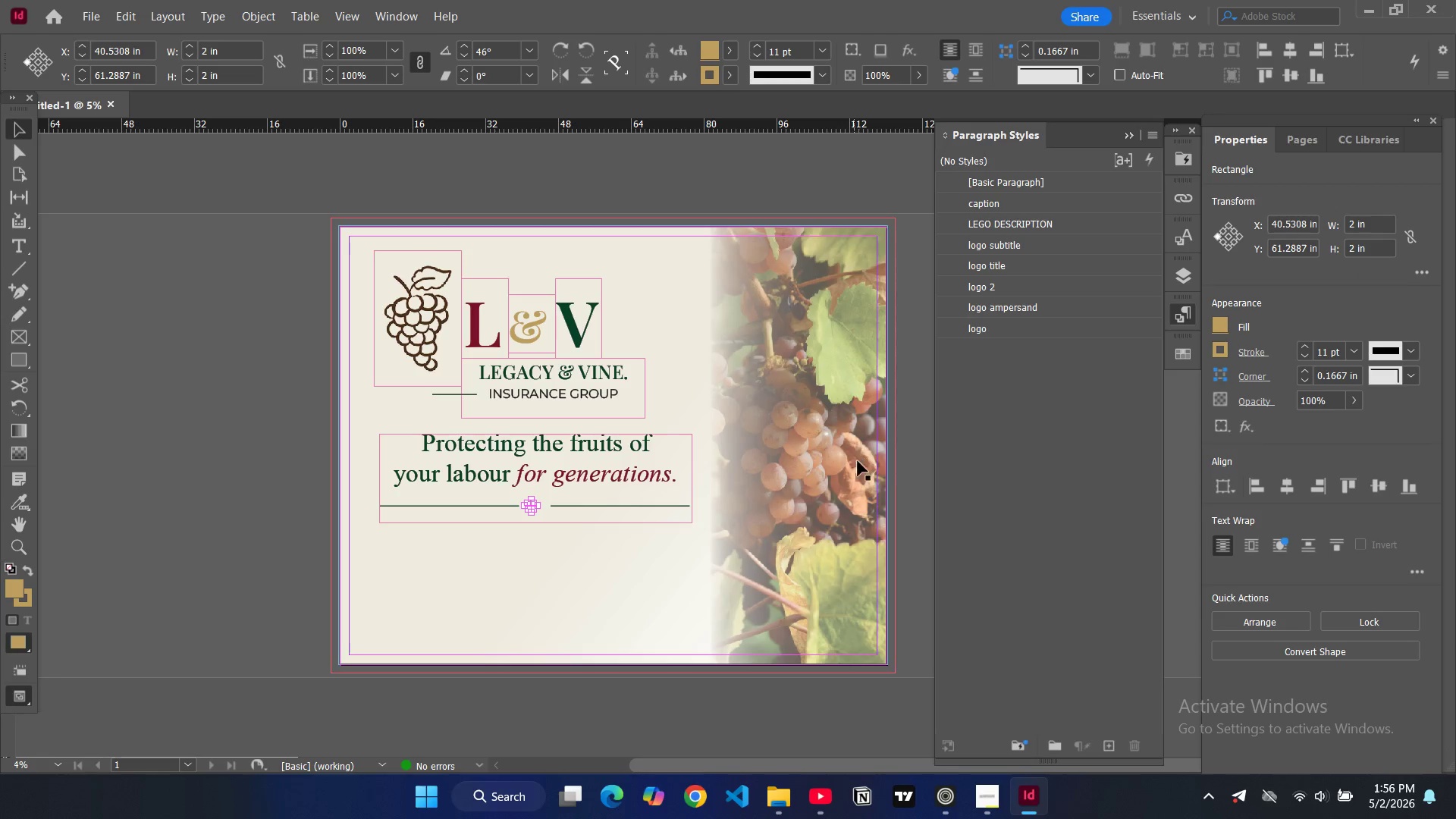 
key(Control+Equal)
 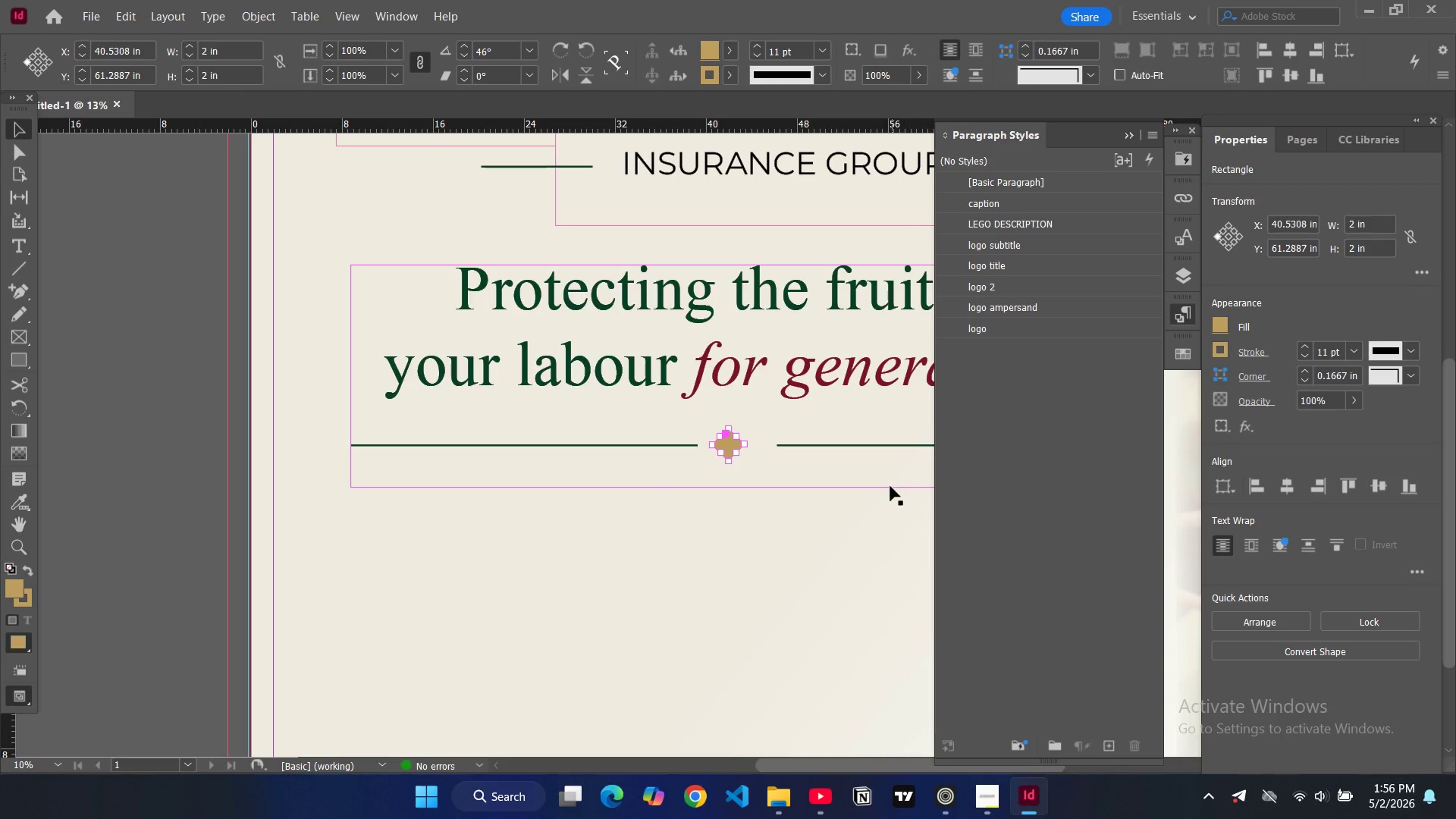 
key(Control+Equal)
 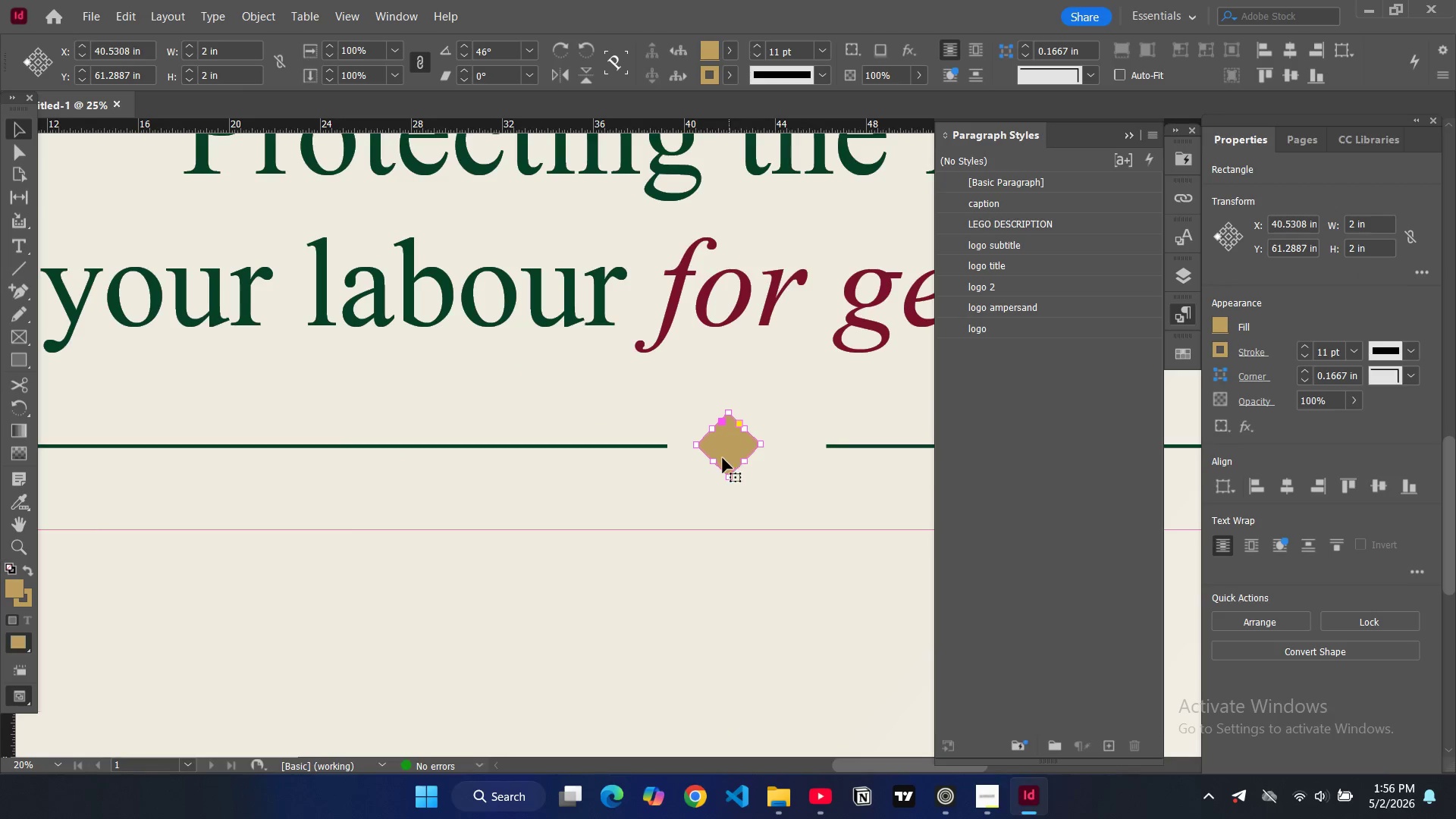 
left_click([727, 445])
 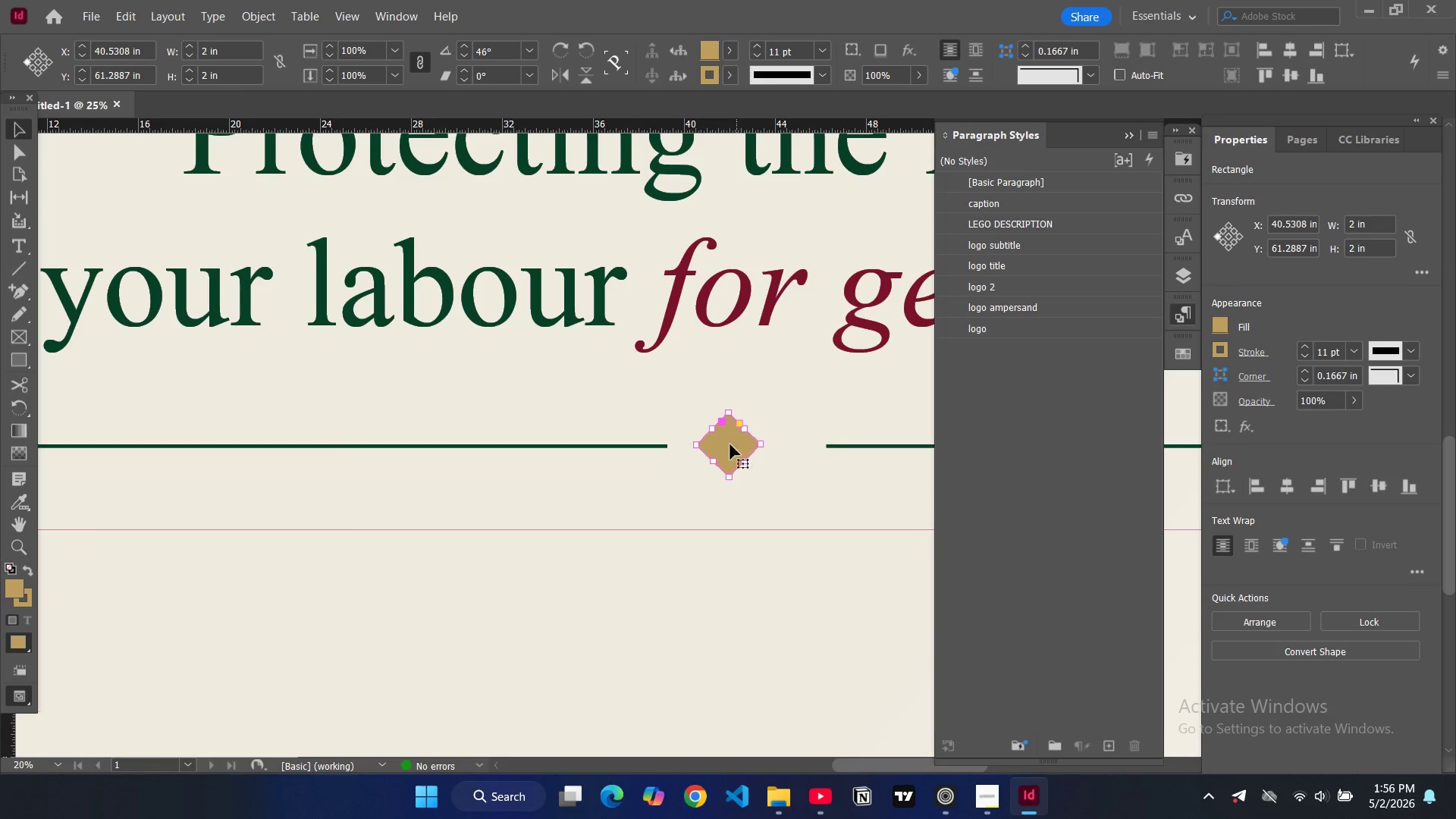 
left_click_drag(start_coordinate=[726, 442], to_coordinate=[744, 447])
 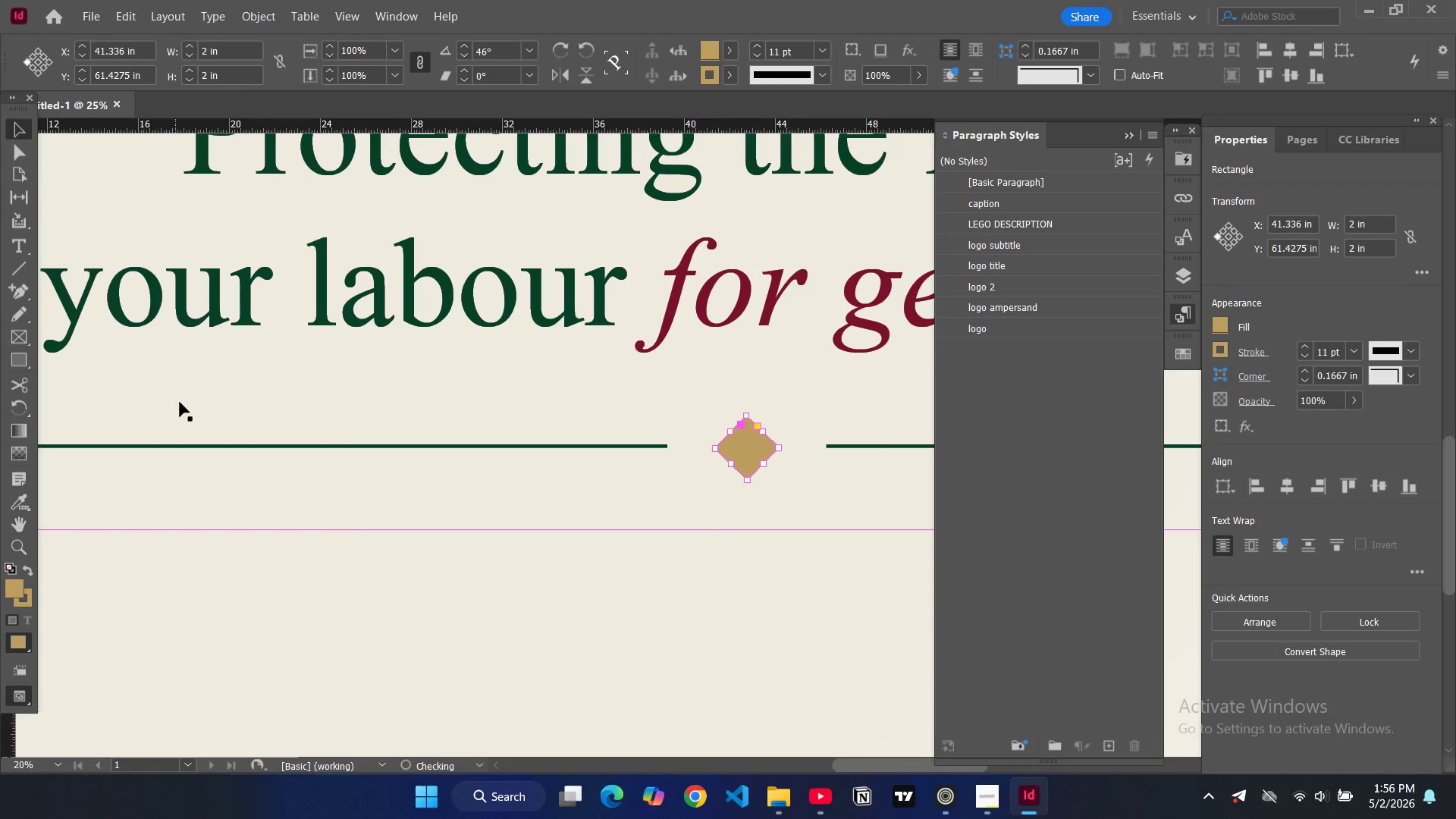 
left_click([180, 402])
 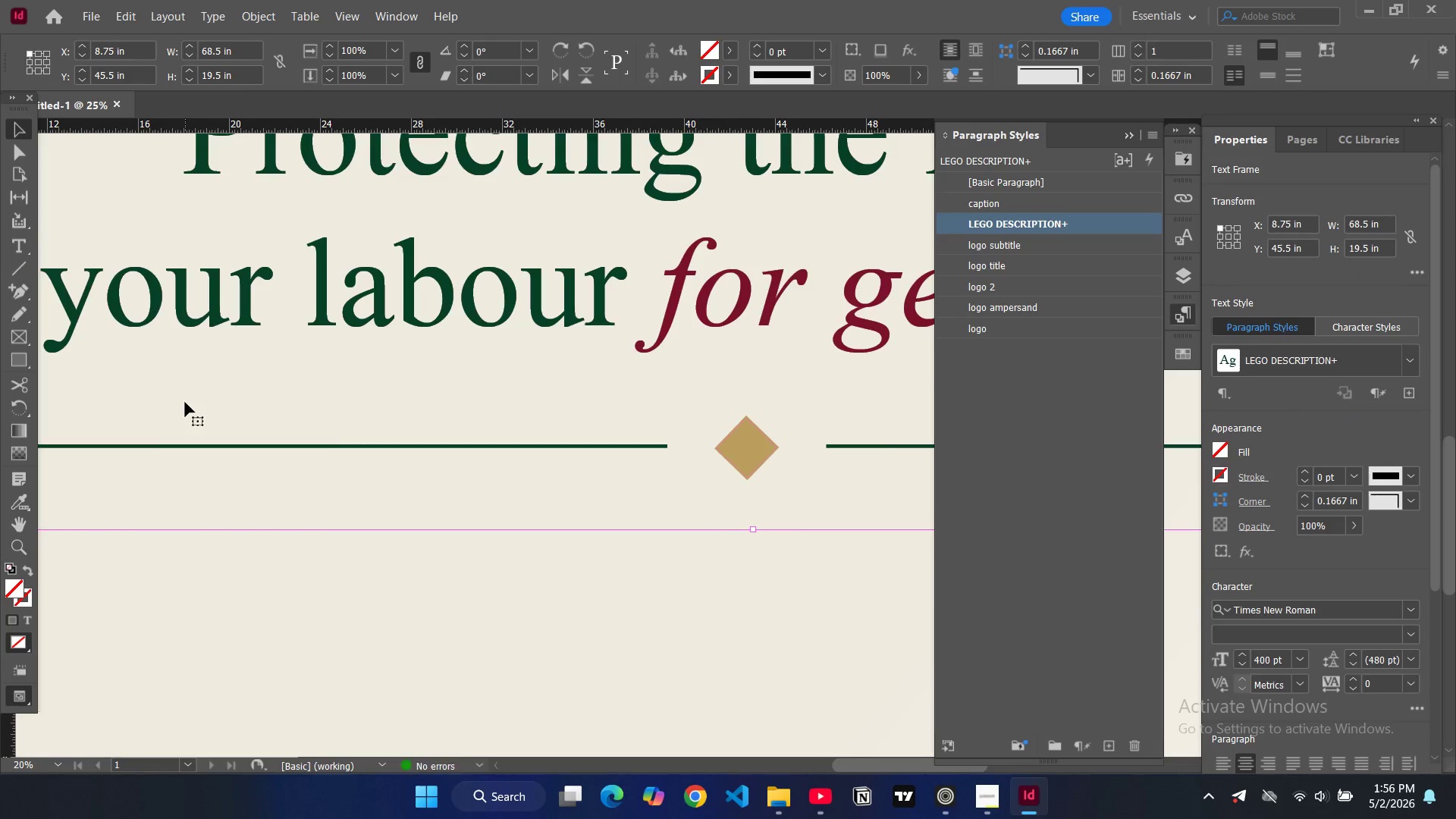 
key(W)
 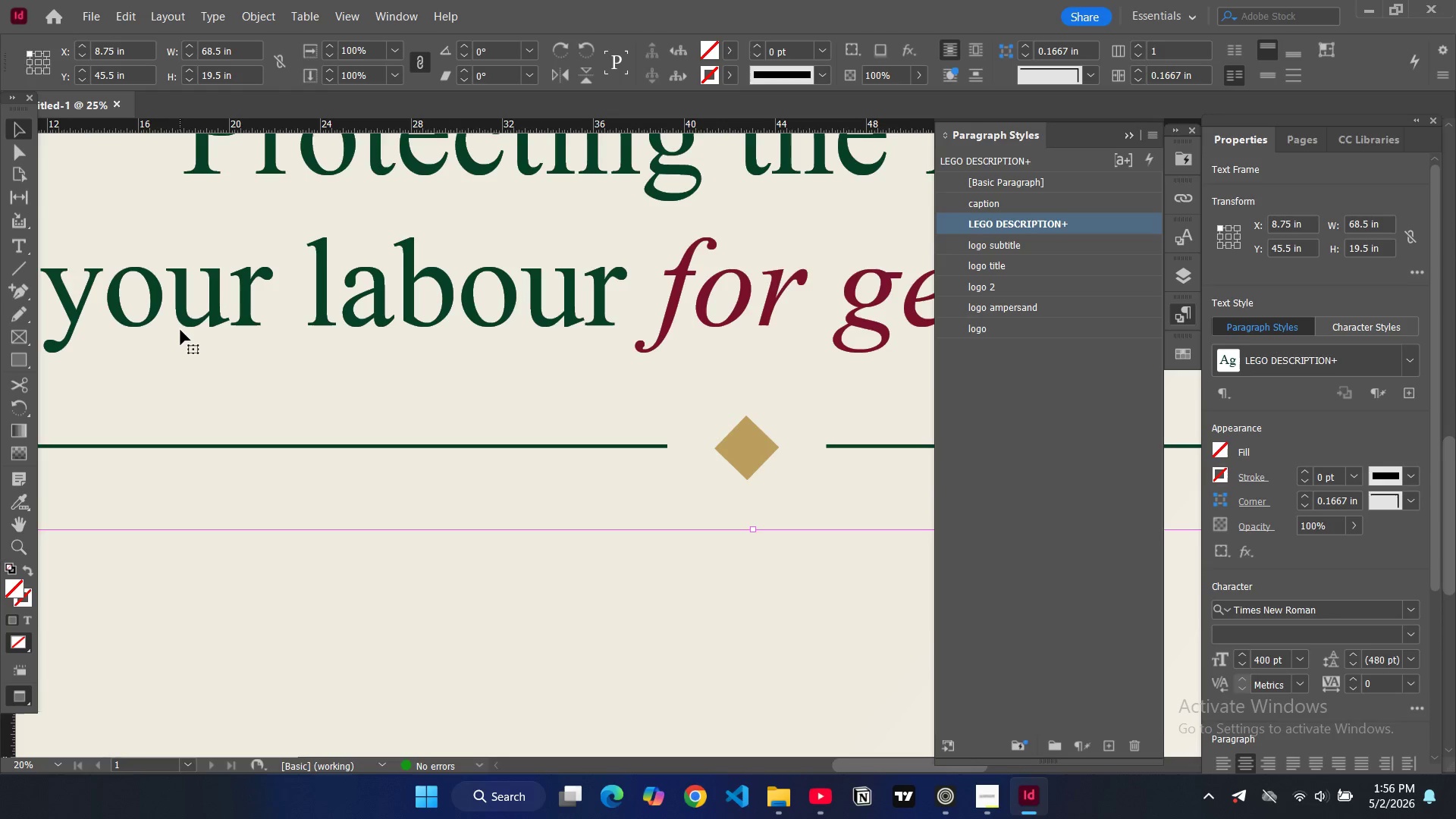 
key(Control+Minus)
 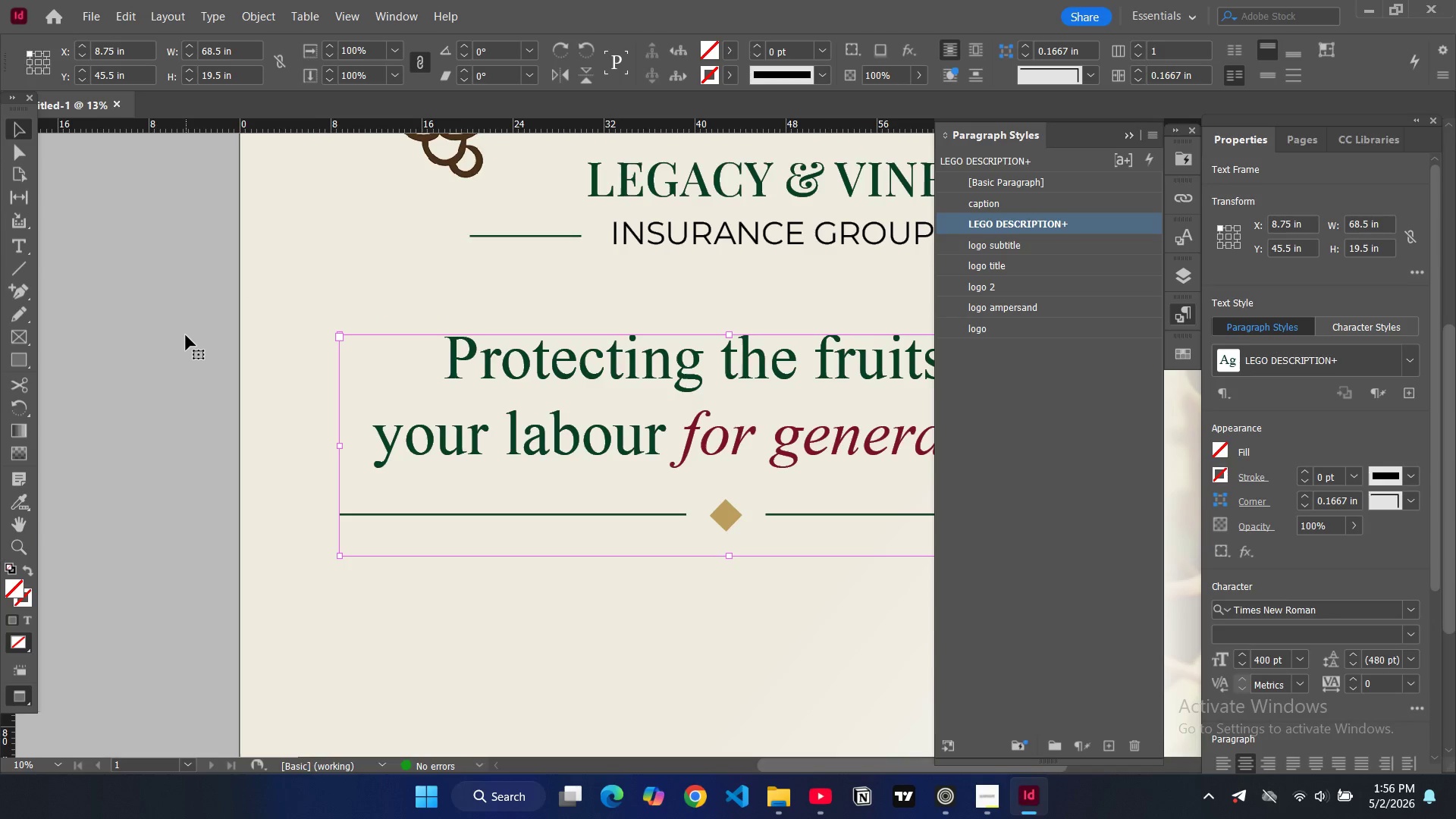 
key(Control+Minus)
 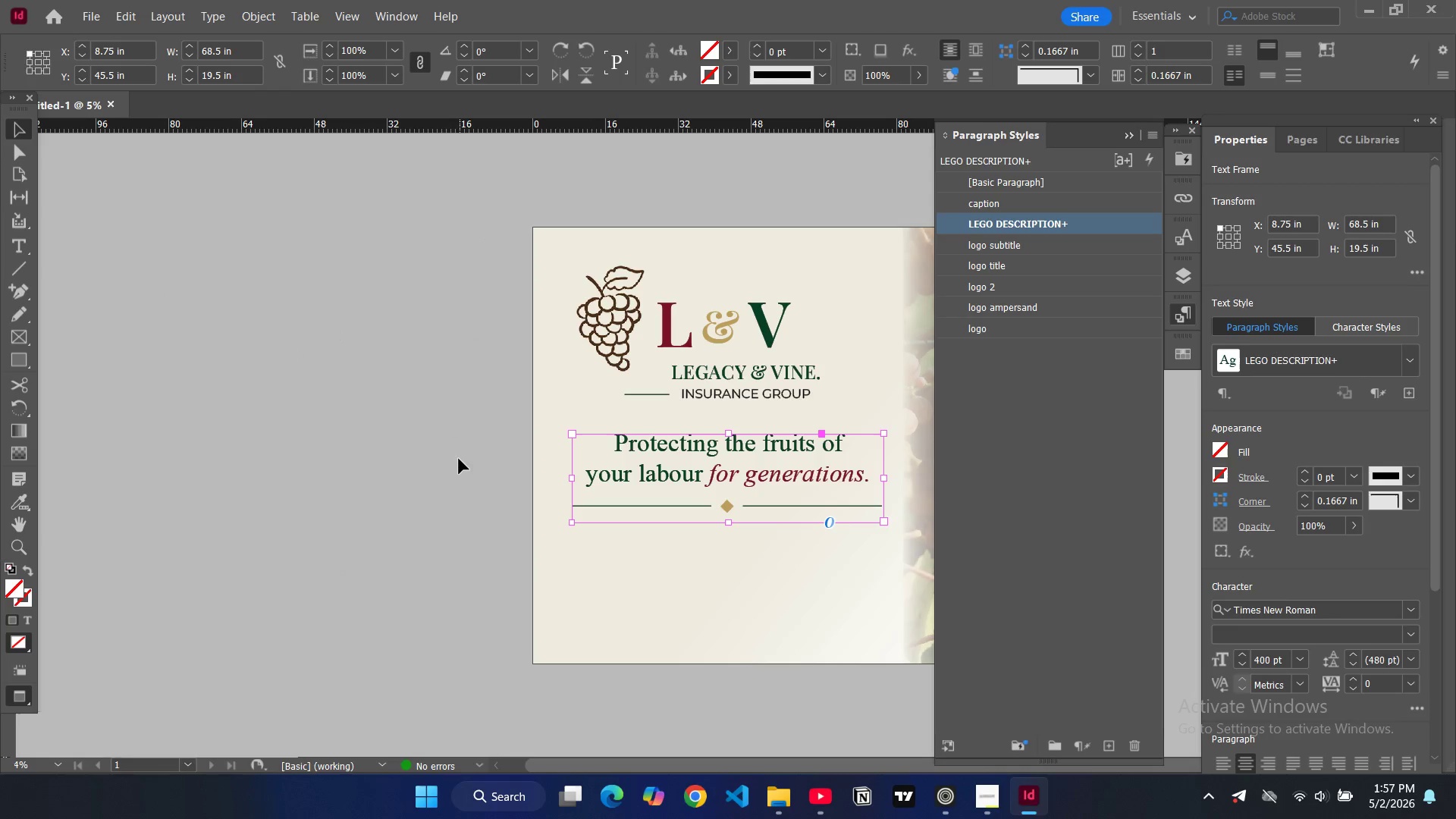 
type(hwww)
 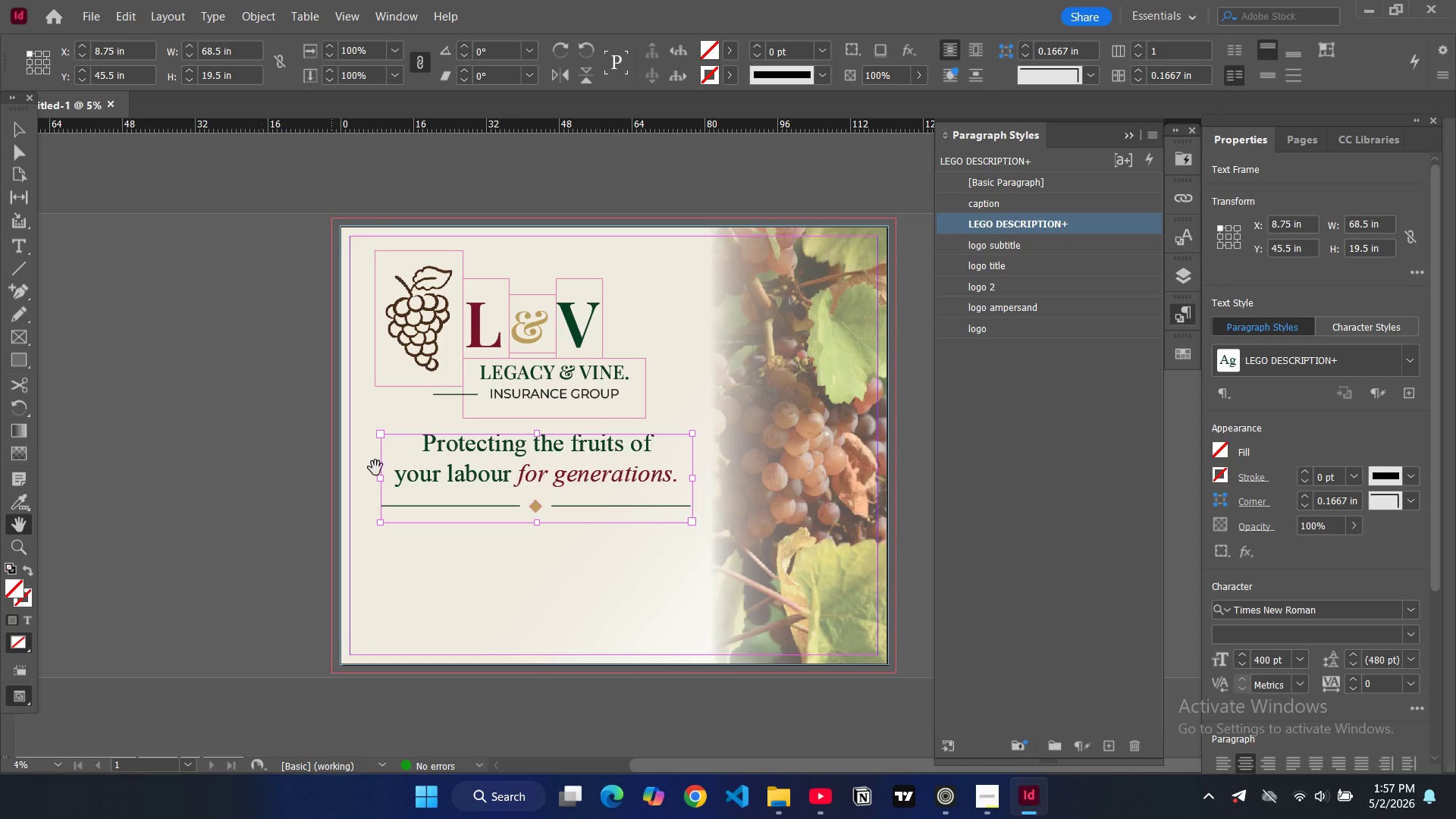 
left_click_drag(start_coordinate=[426, 457], to_coordinate=[83, 447])
 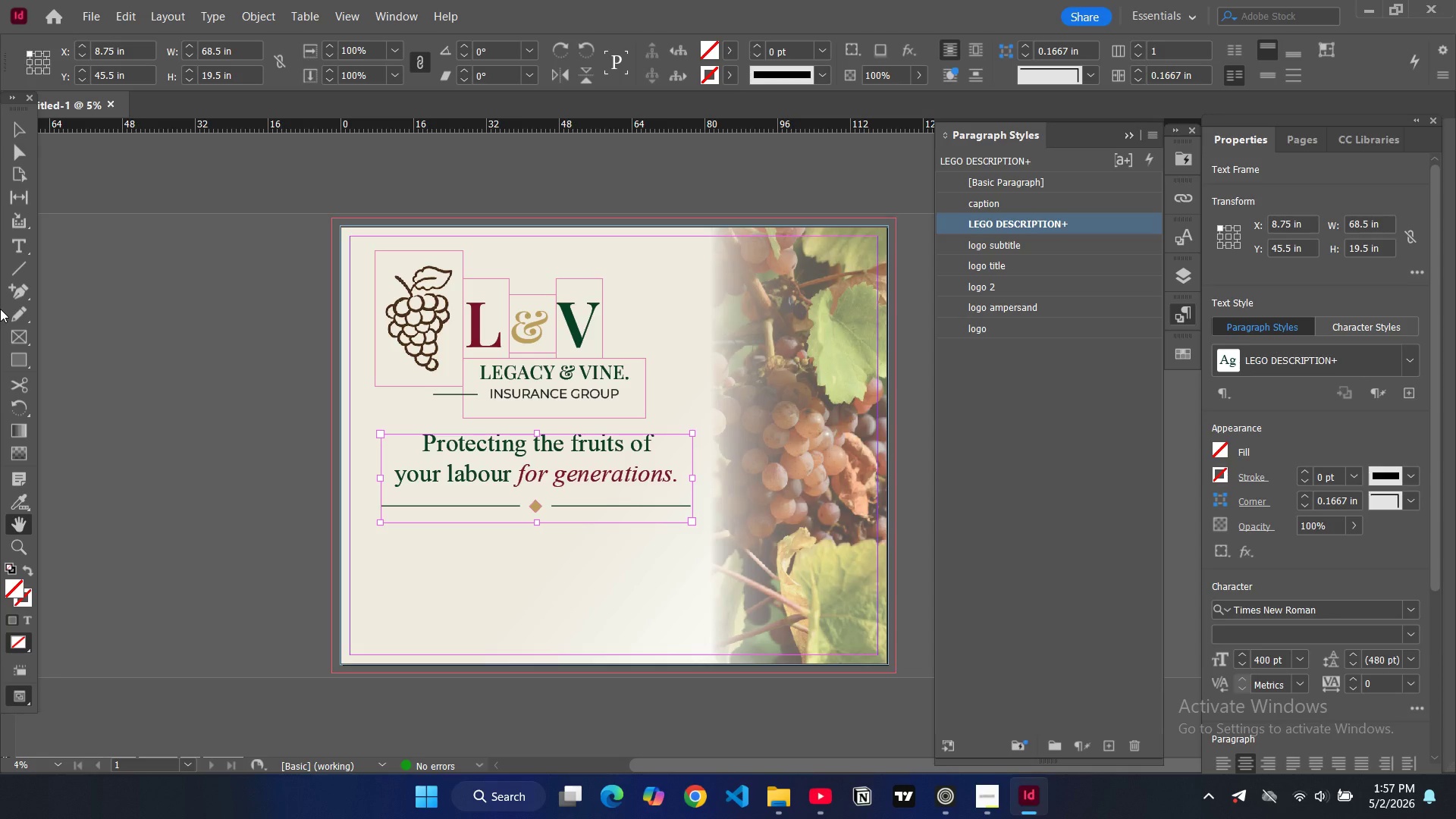 
wait(12.53)
 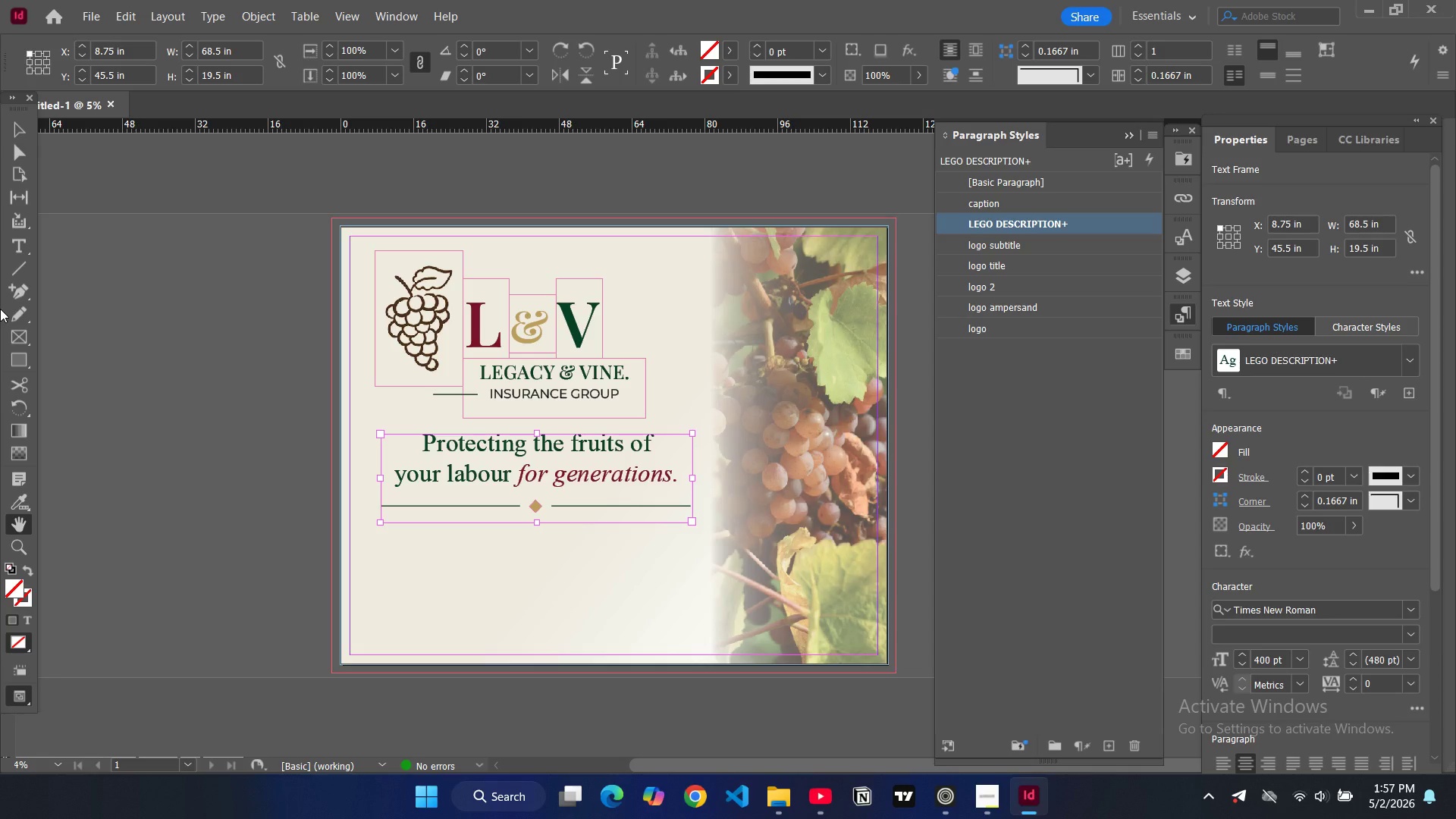 
left_click([219, 348])
 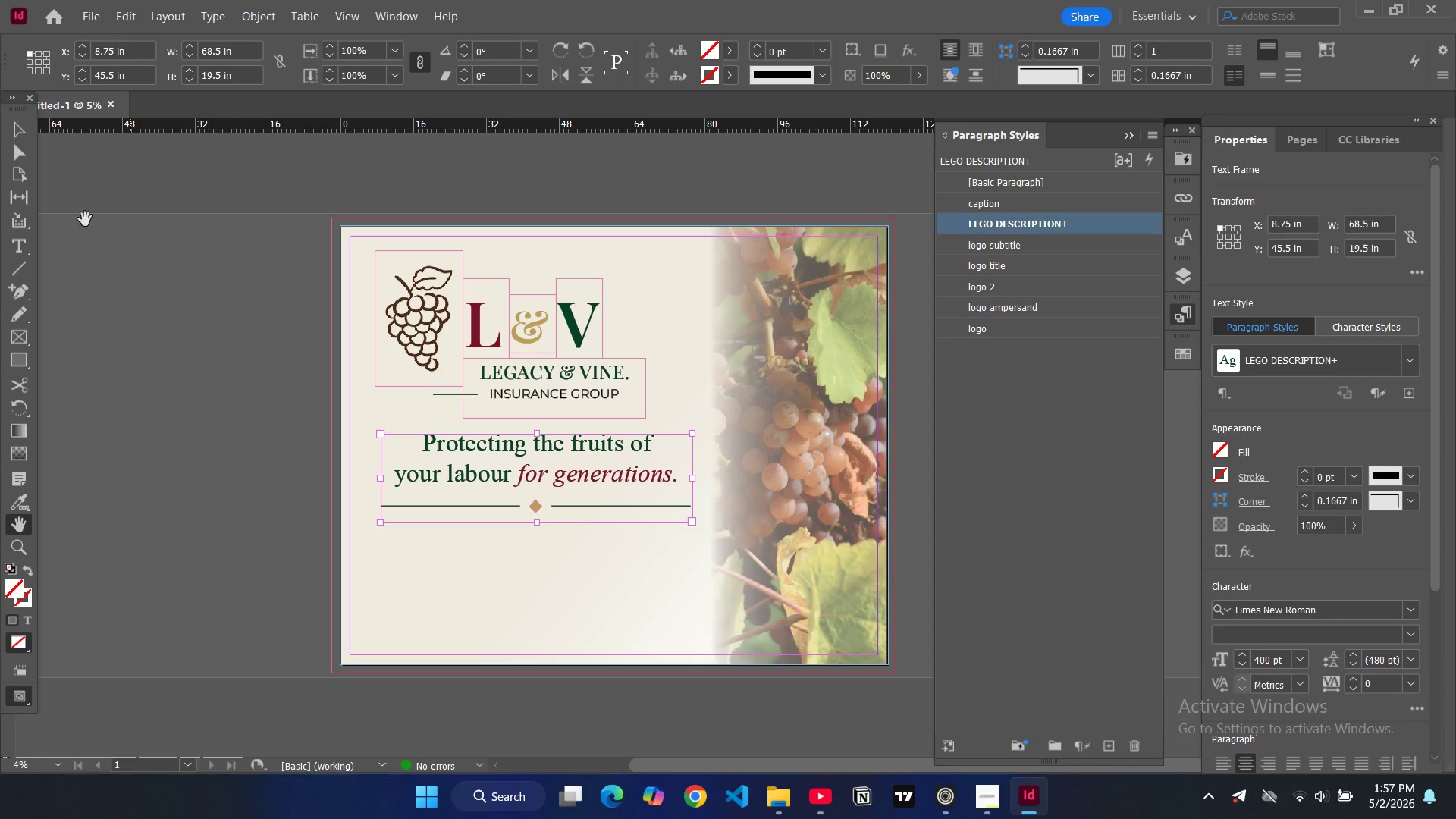 
mouse_move([12, 196])
 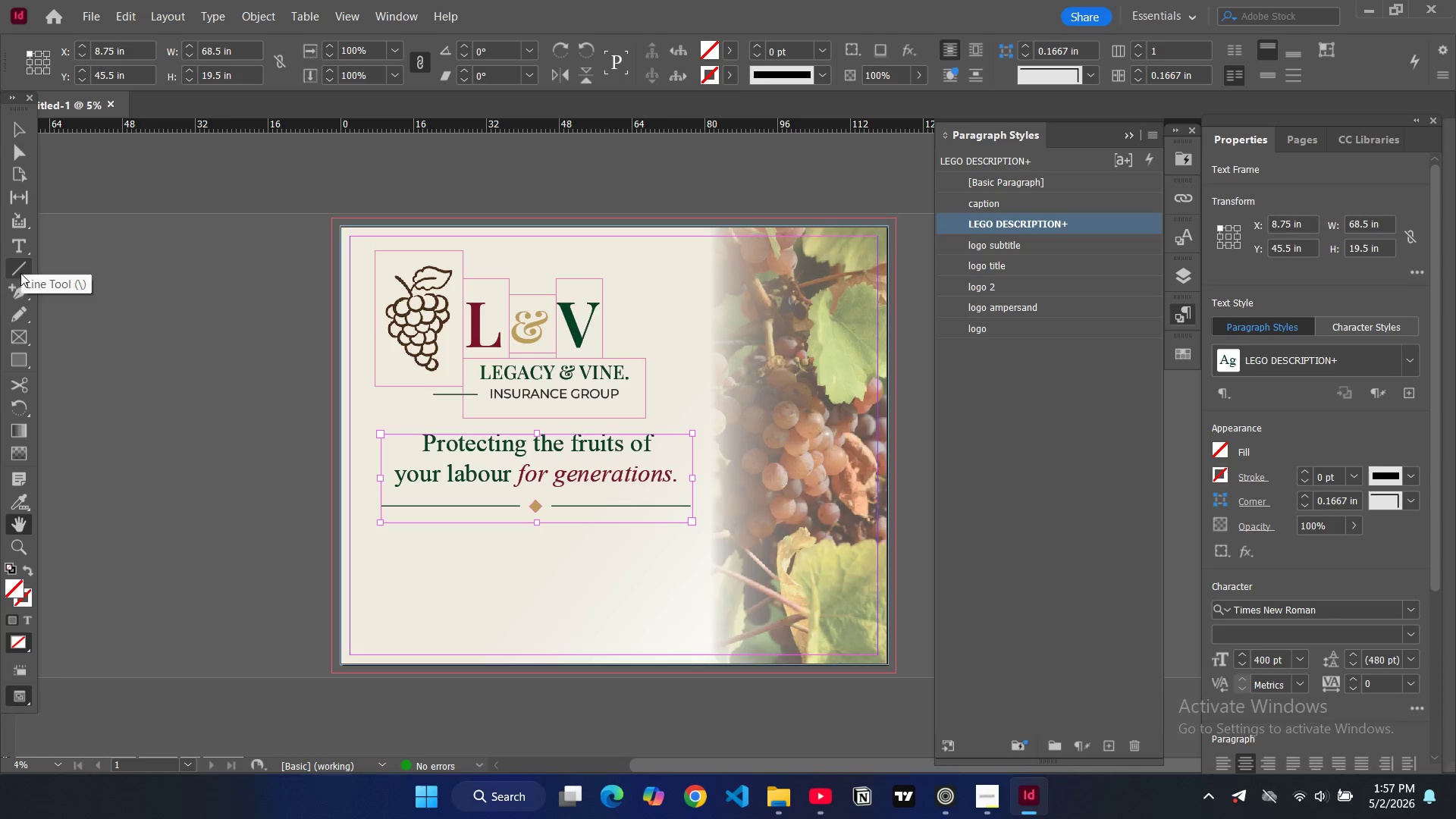 
left_click([19, 272])
 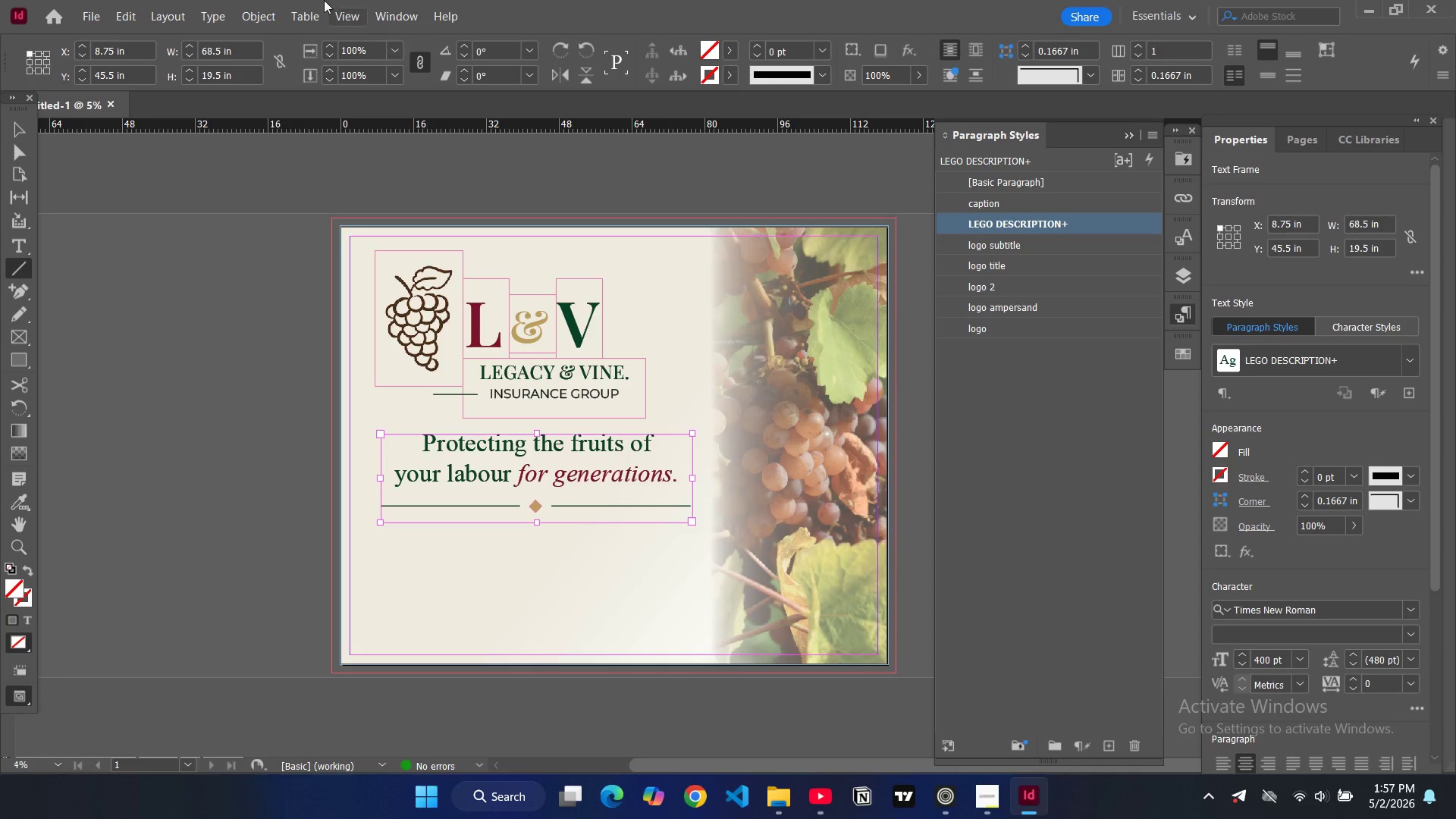 
wait(7.22)
 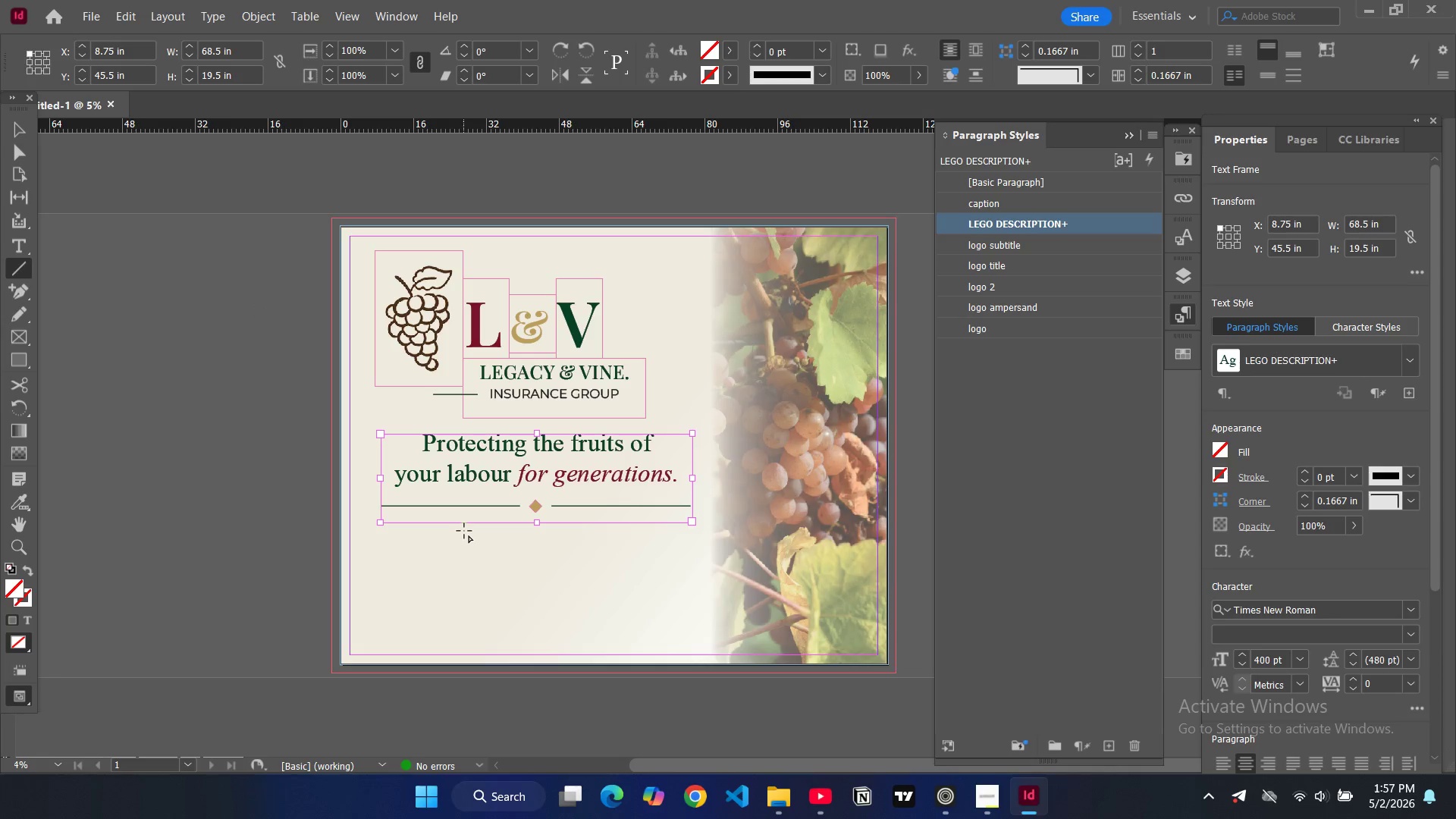 
left_click([281, 100])
 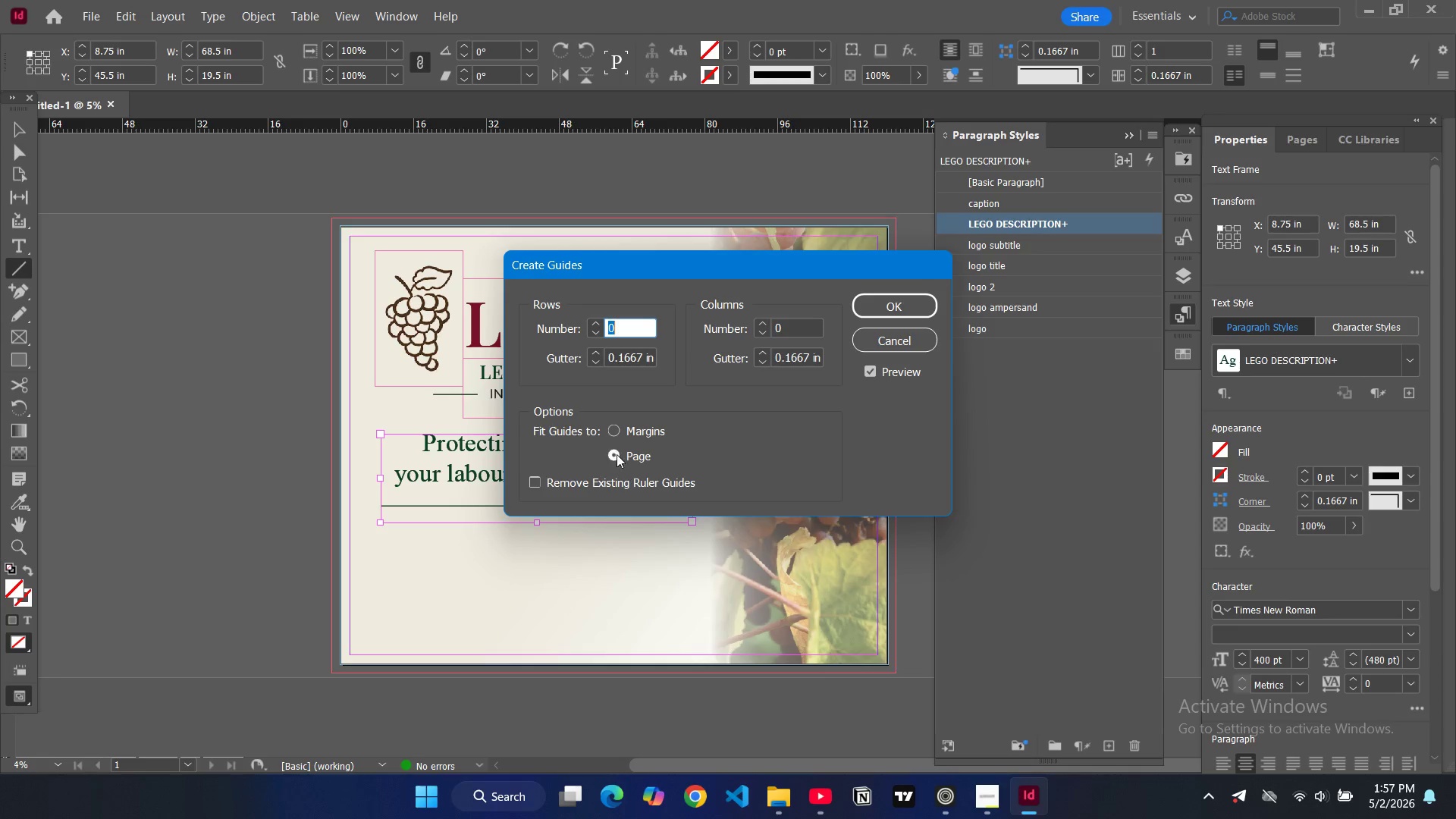 
left_click([613, 433])
 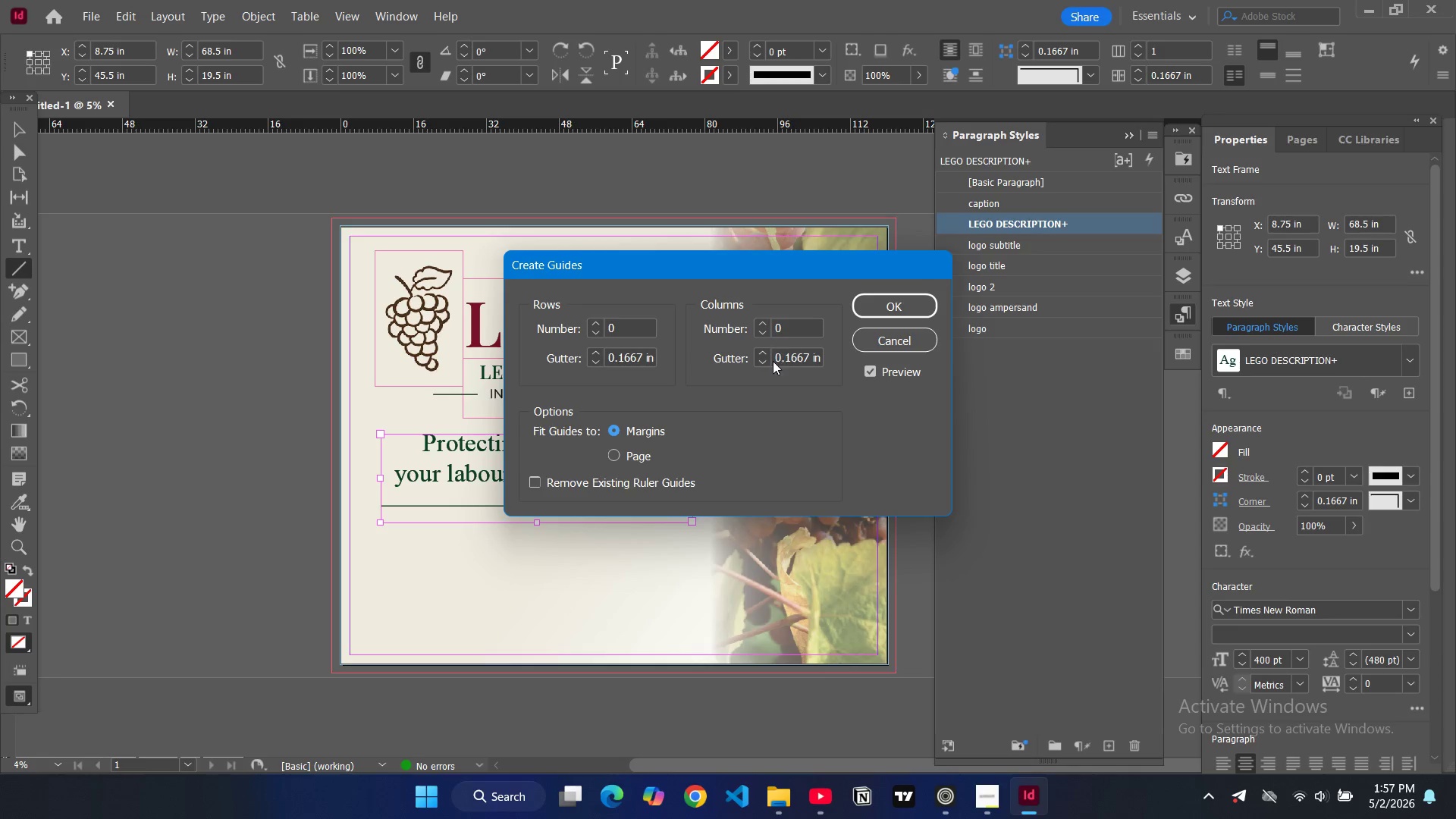 
double_click([763, 354])
 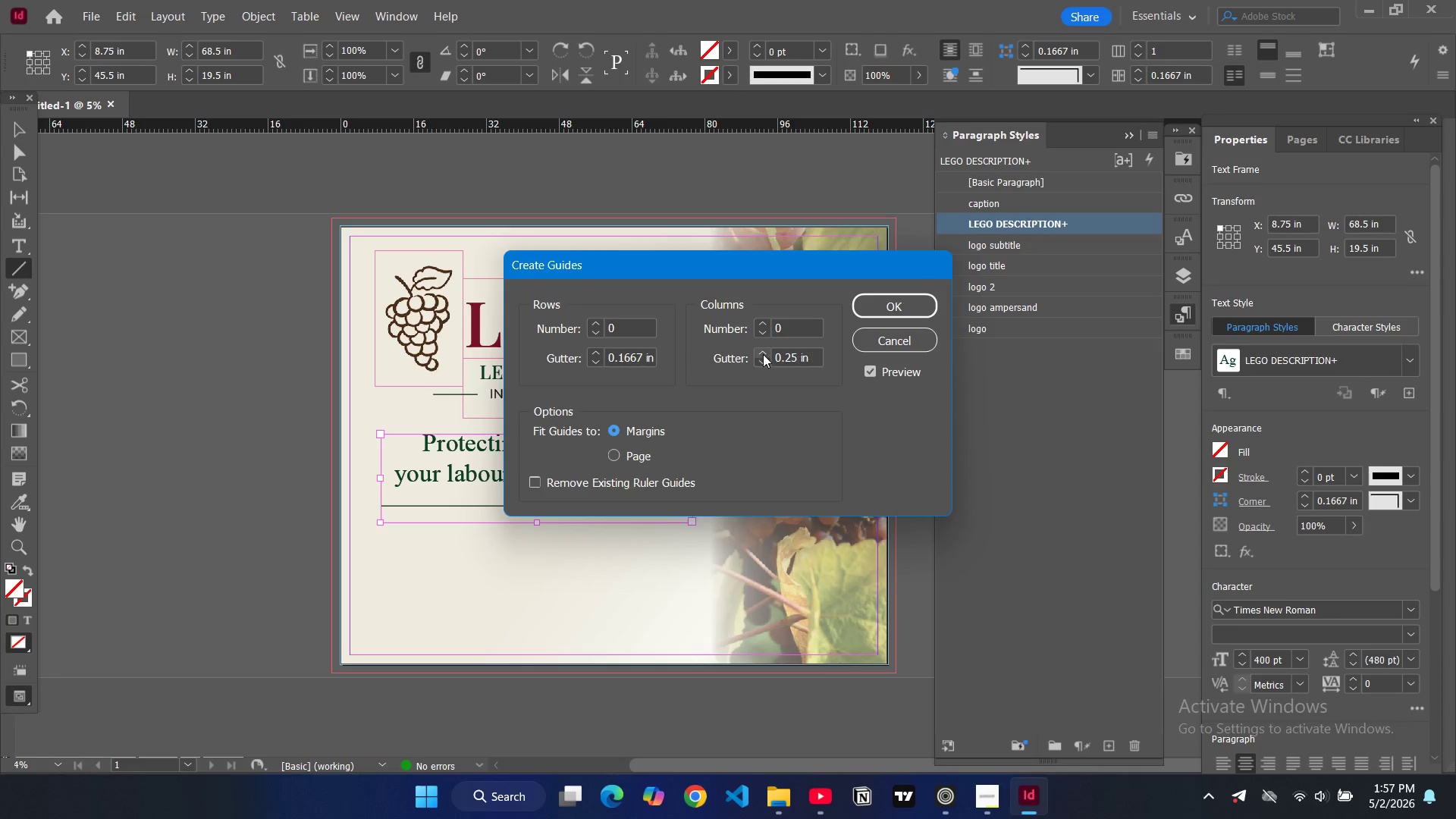 
triple_click([763, 354])
 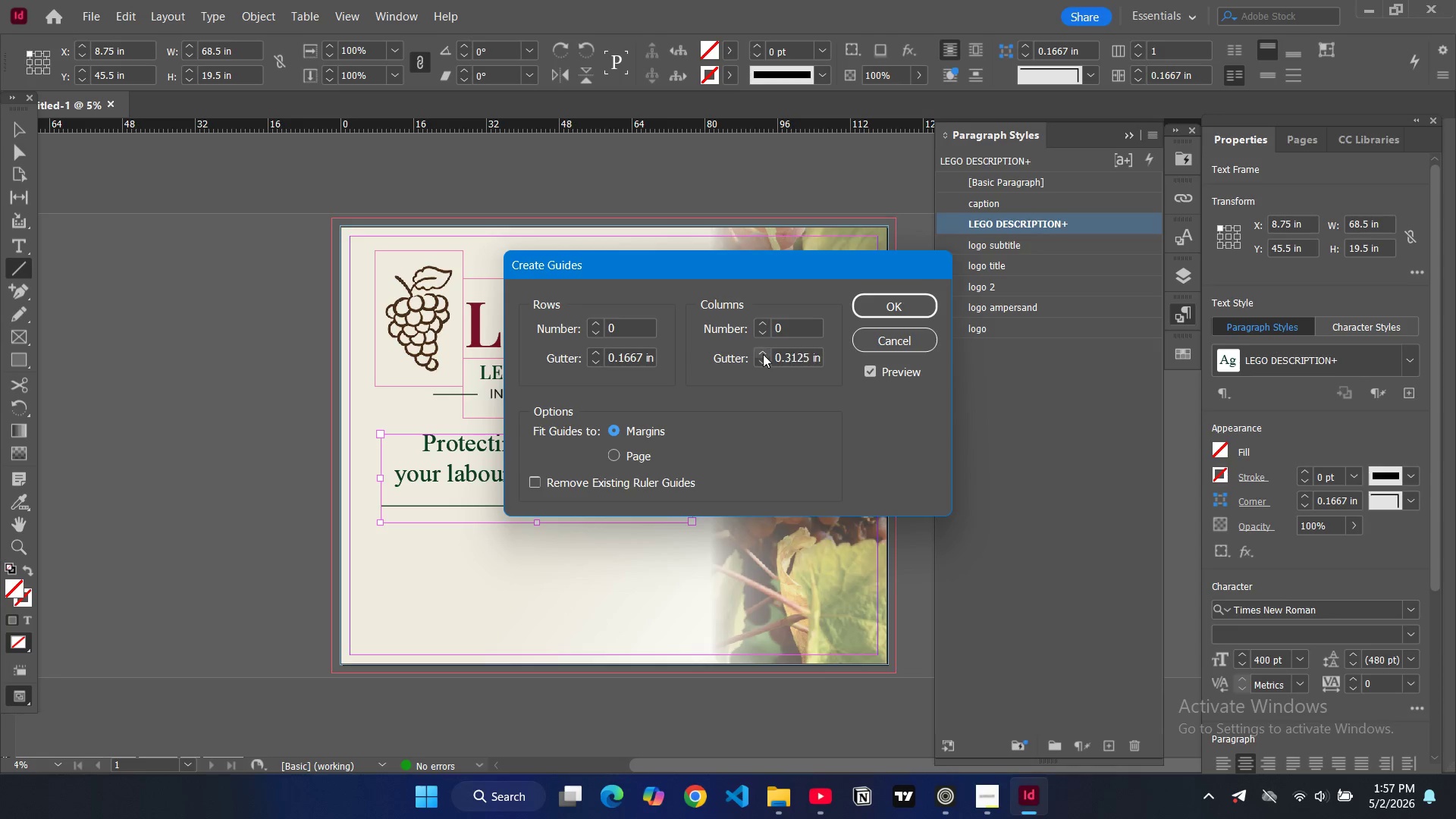 
triple_click([763, 354])
 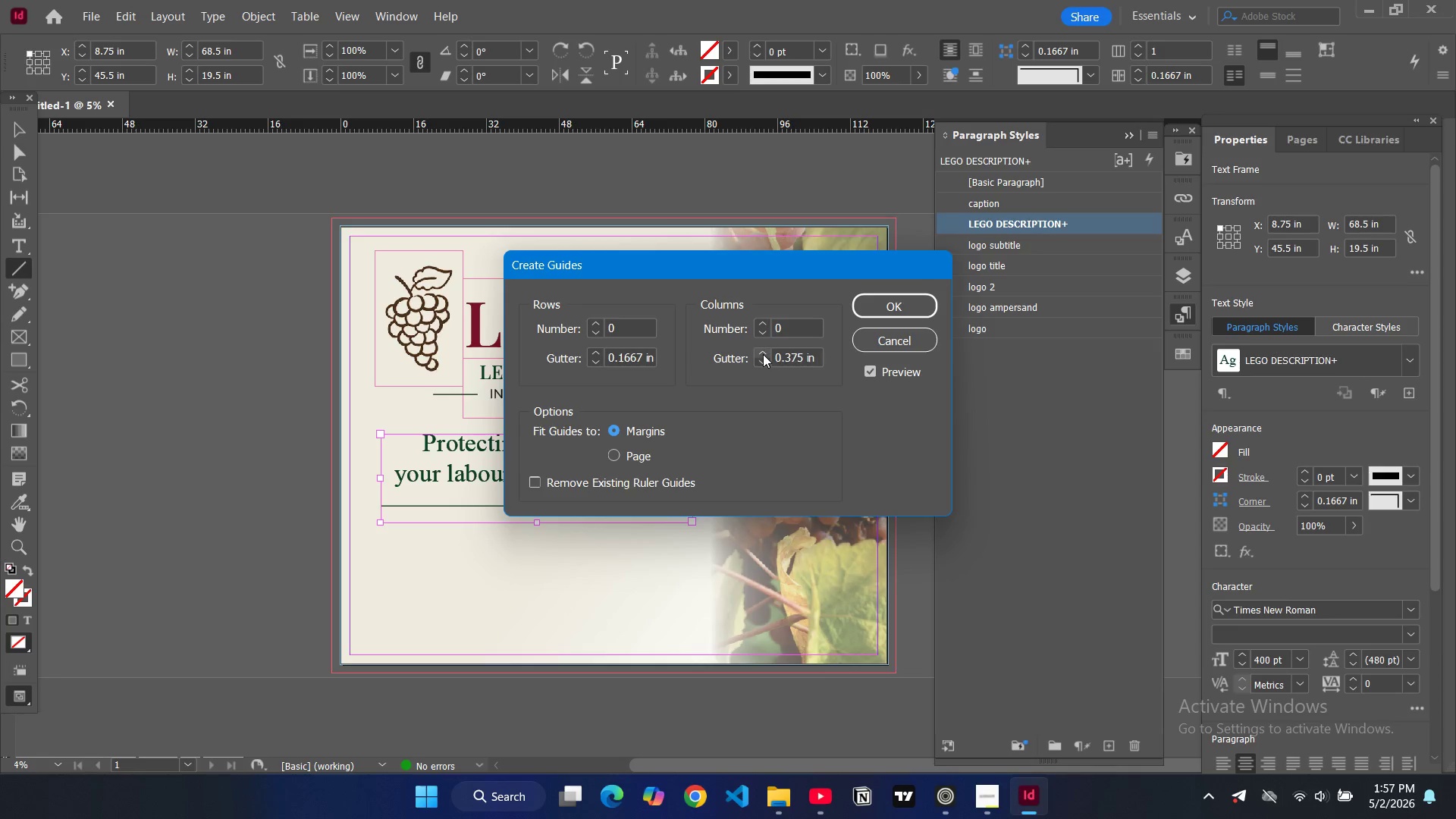 
triple_click([763, 354])
 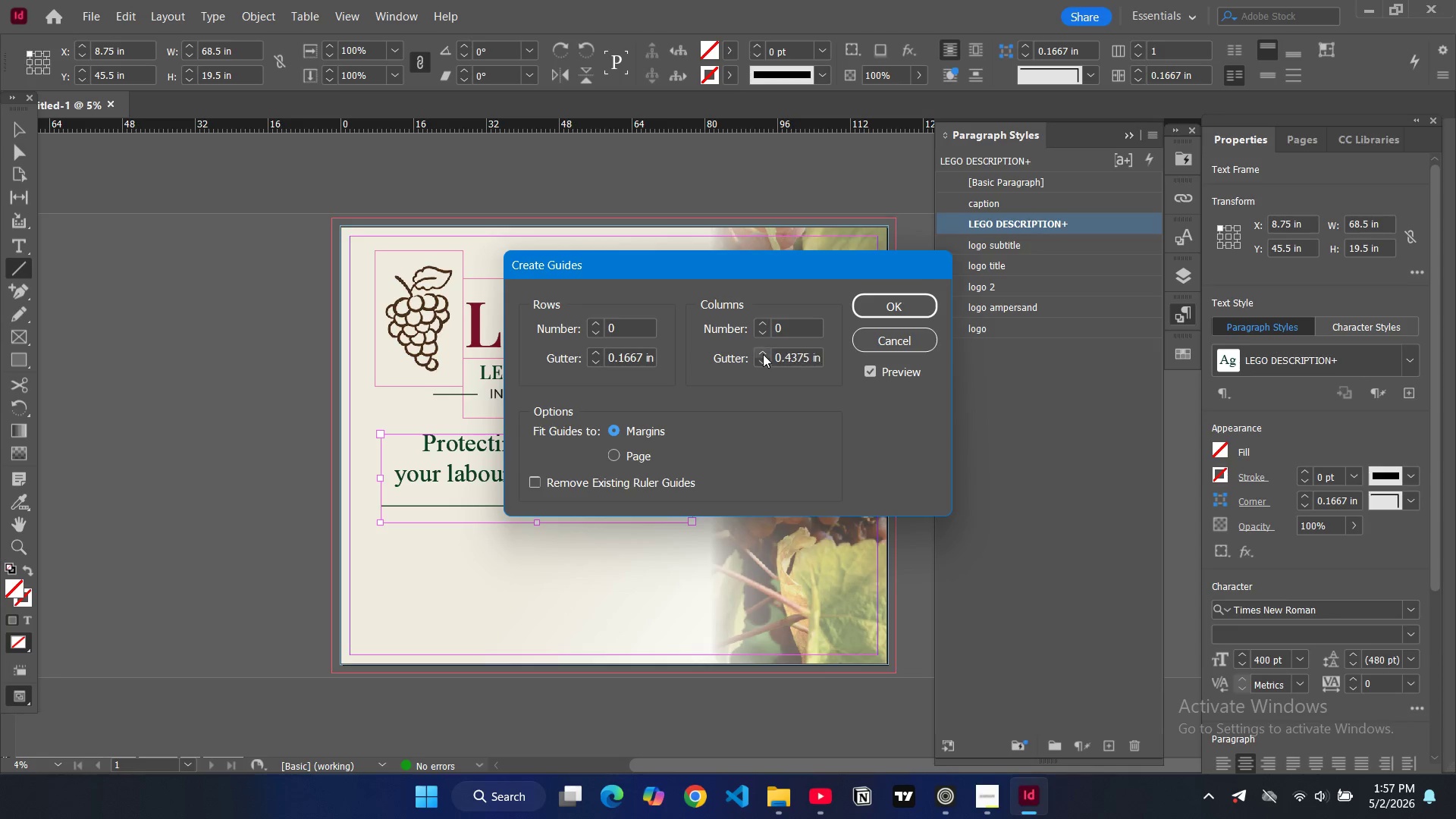 
triple_click([763, 354])
 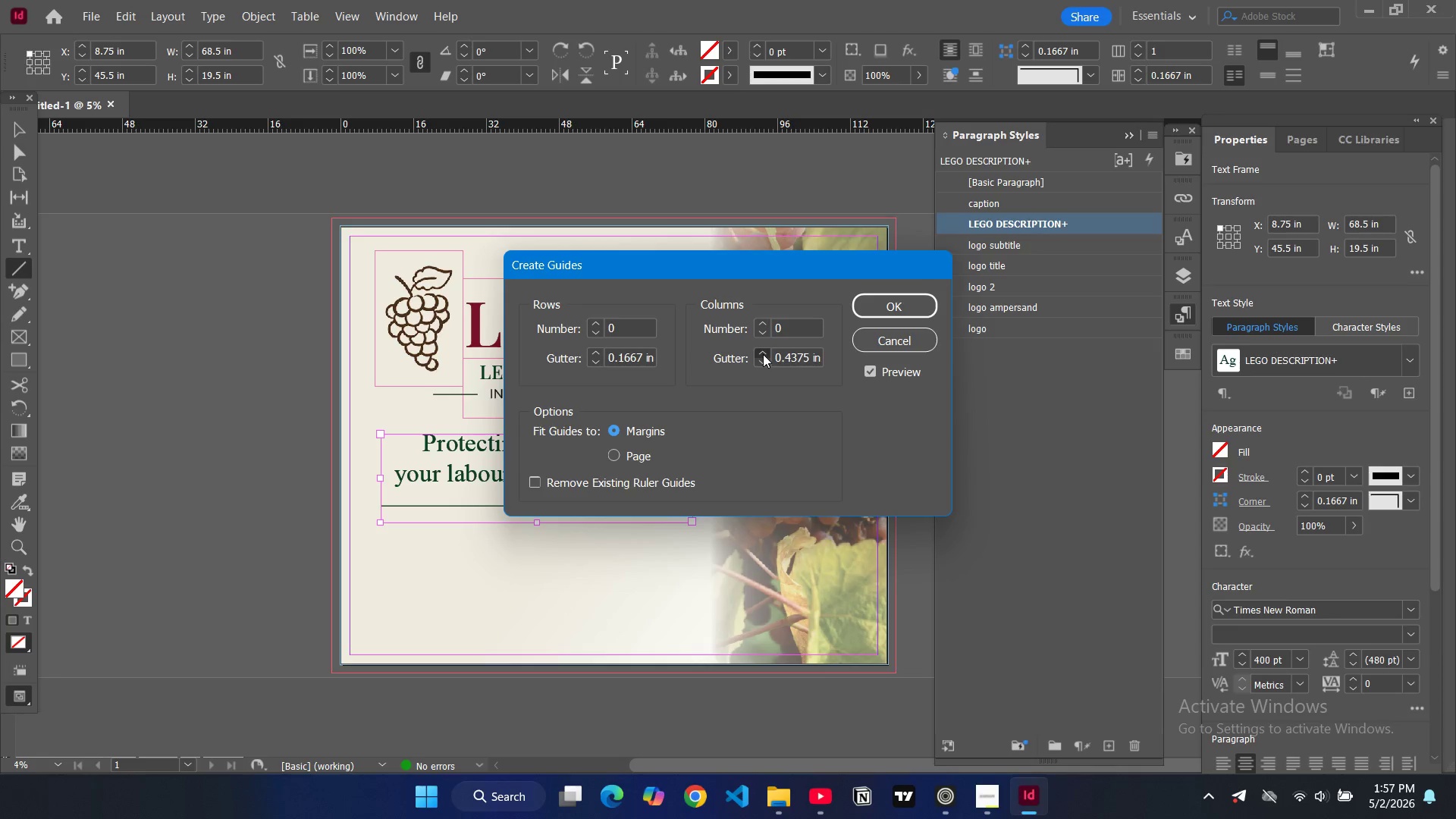 
triple_click([763, 354])
 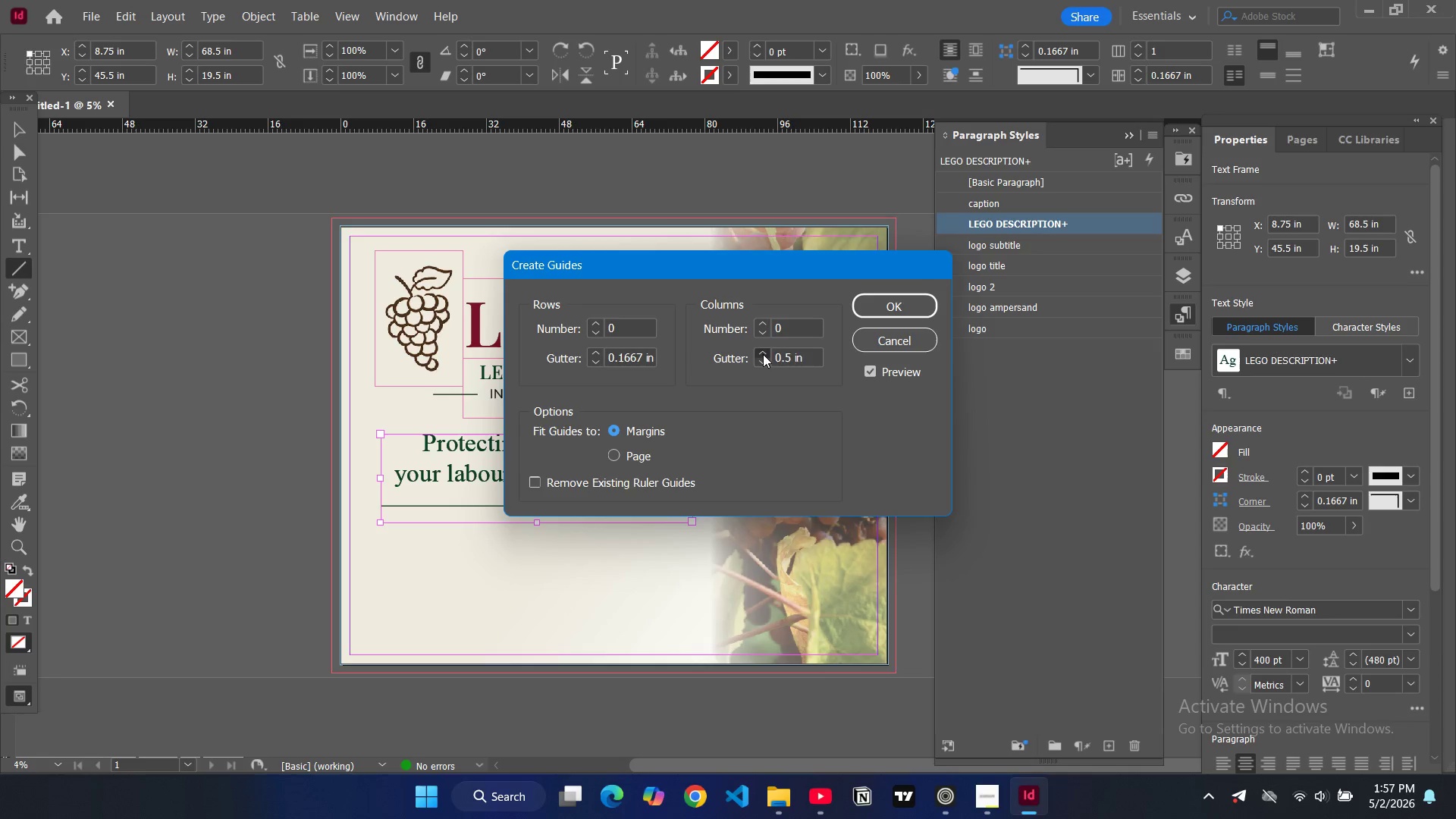 
triple_click([763, 354])
 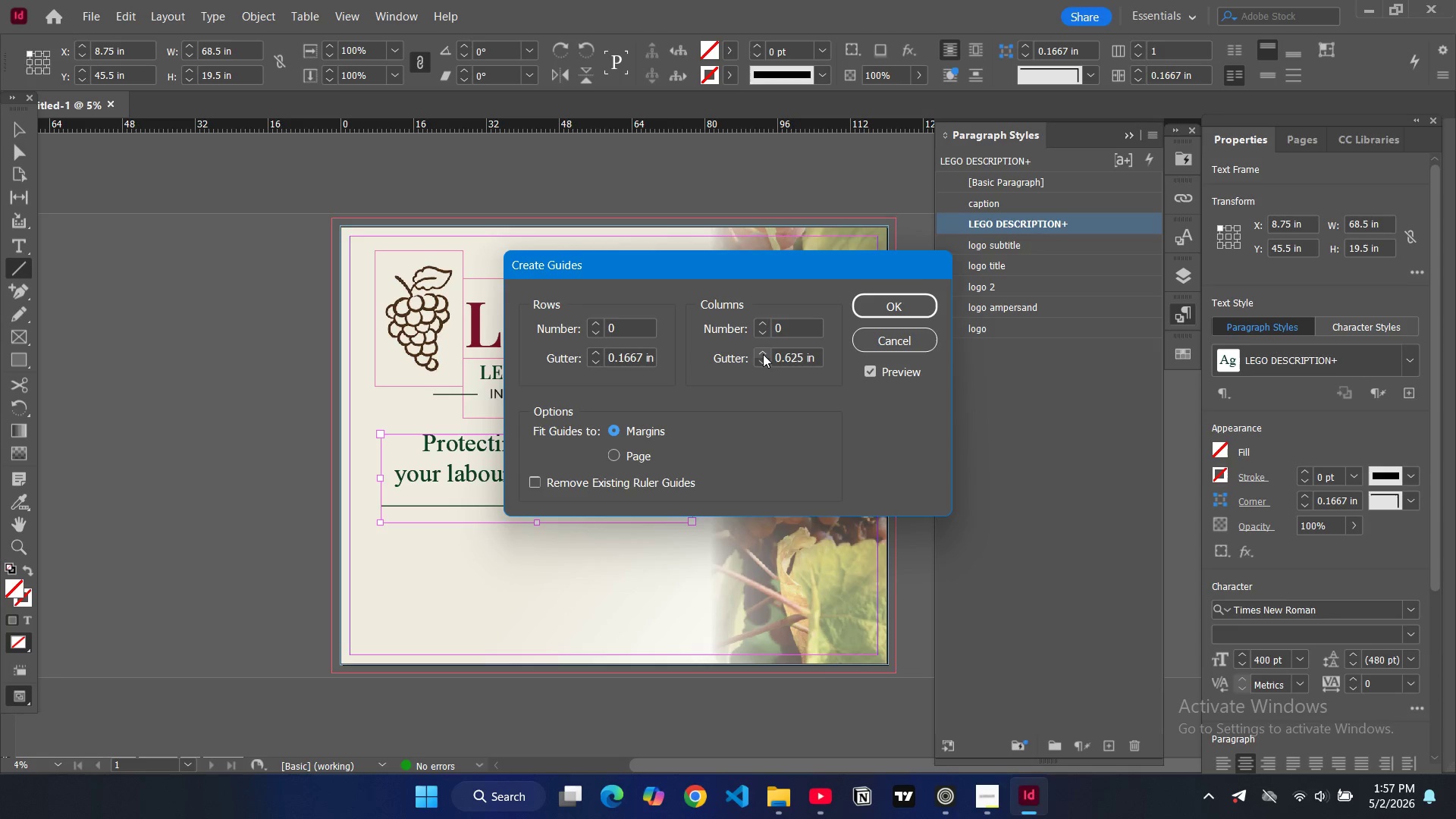 
triple_click([763, 354])
 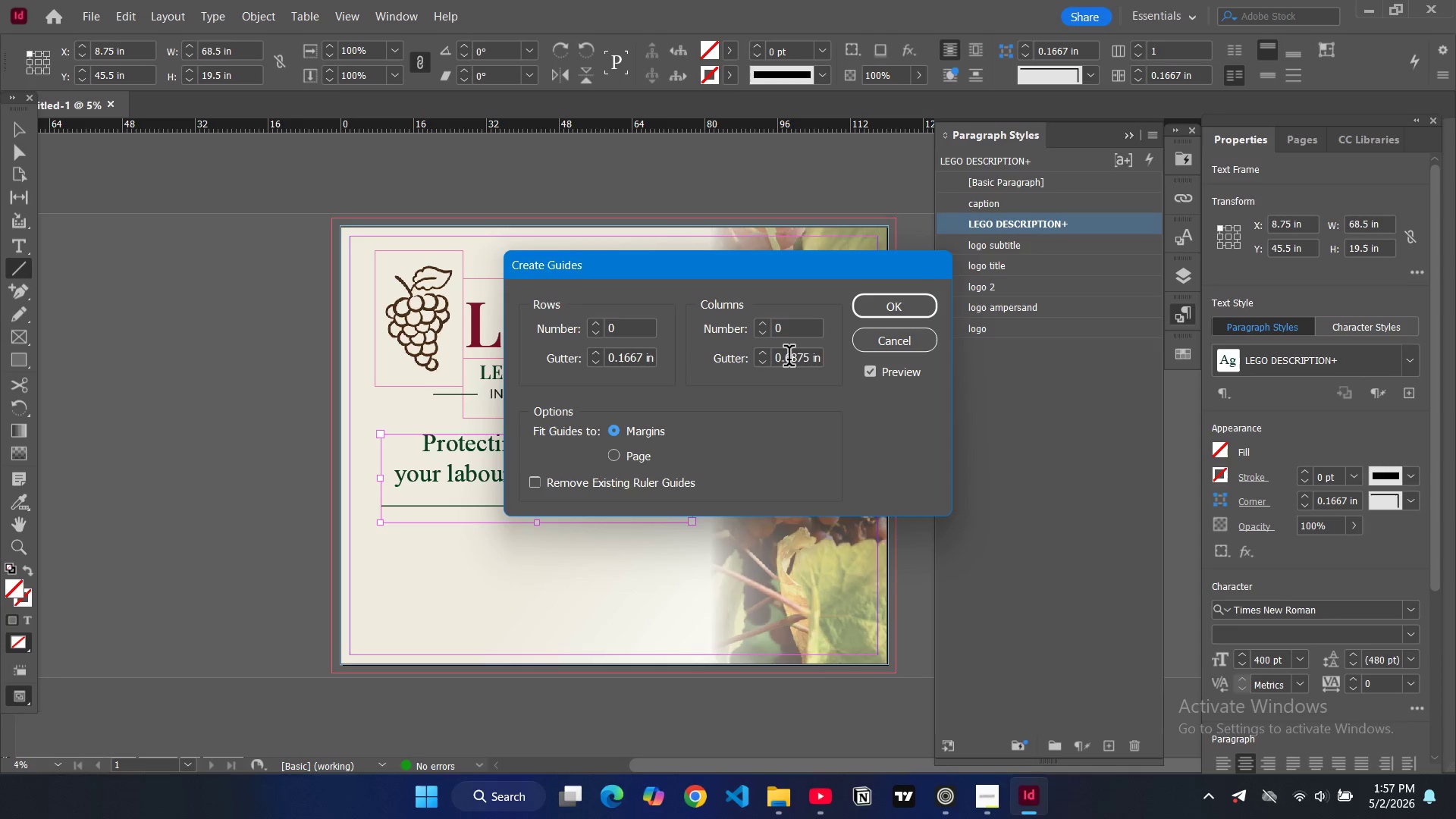 
triple_click([789, 359])
 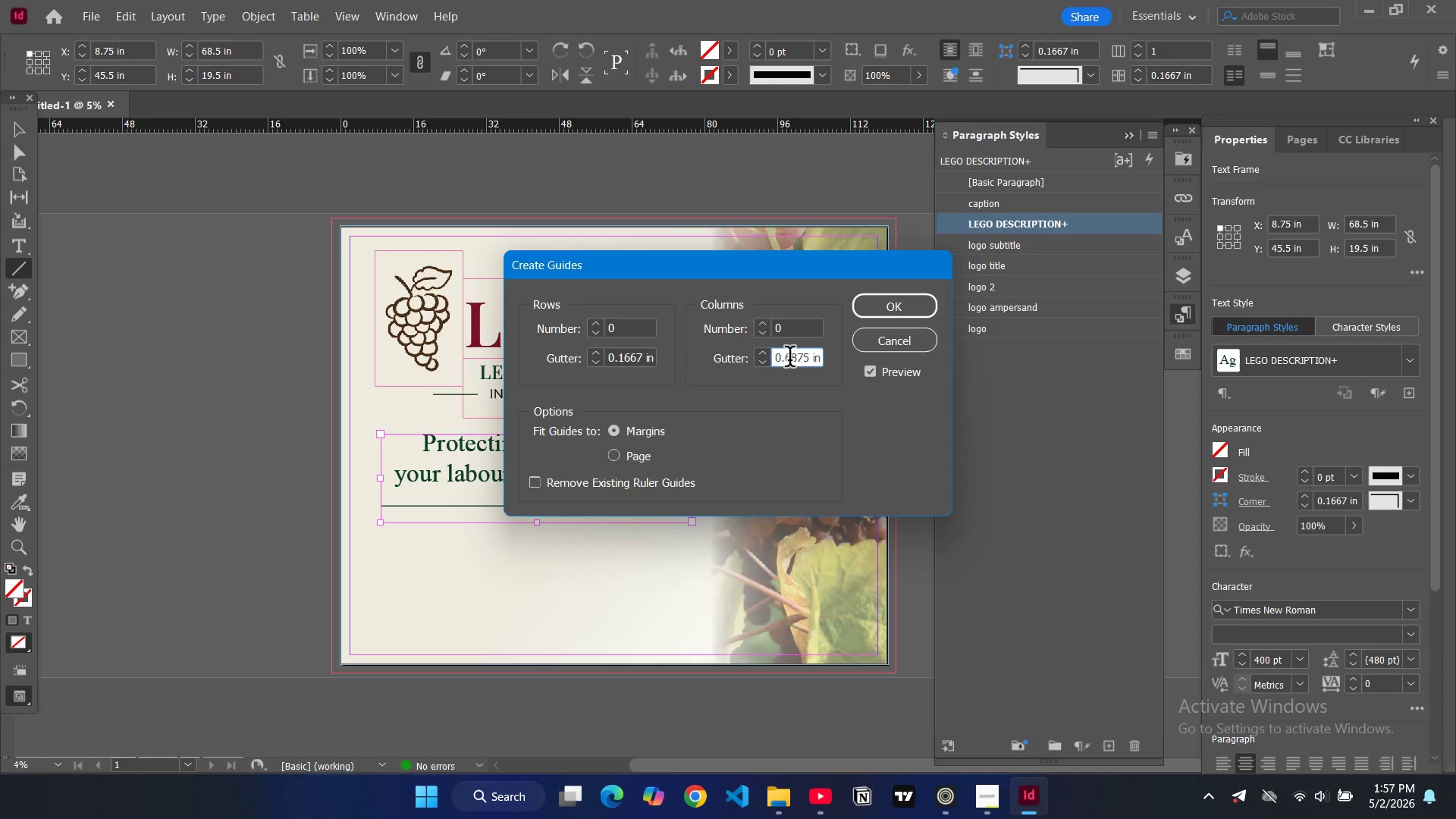 
triple_click([789, 359])
 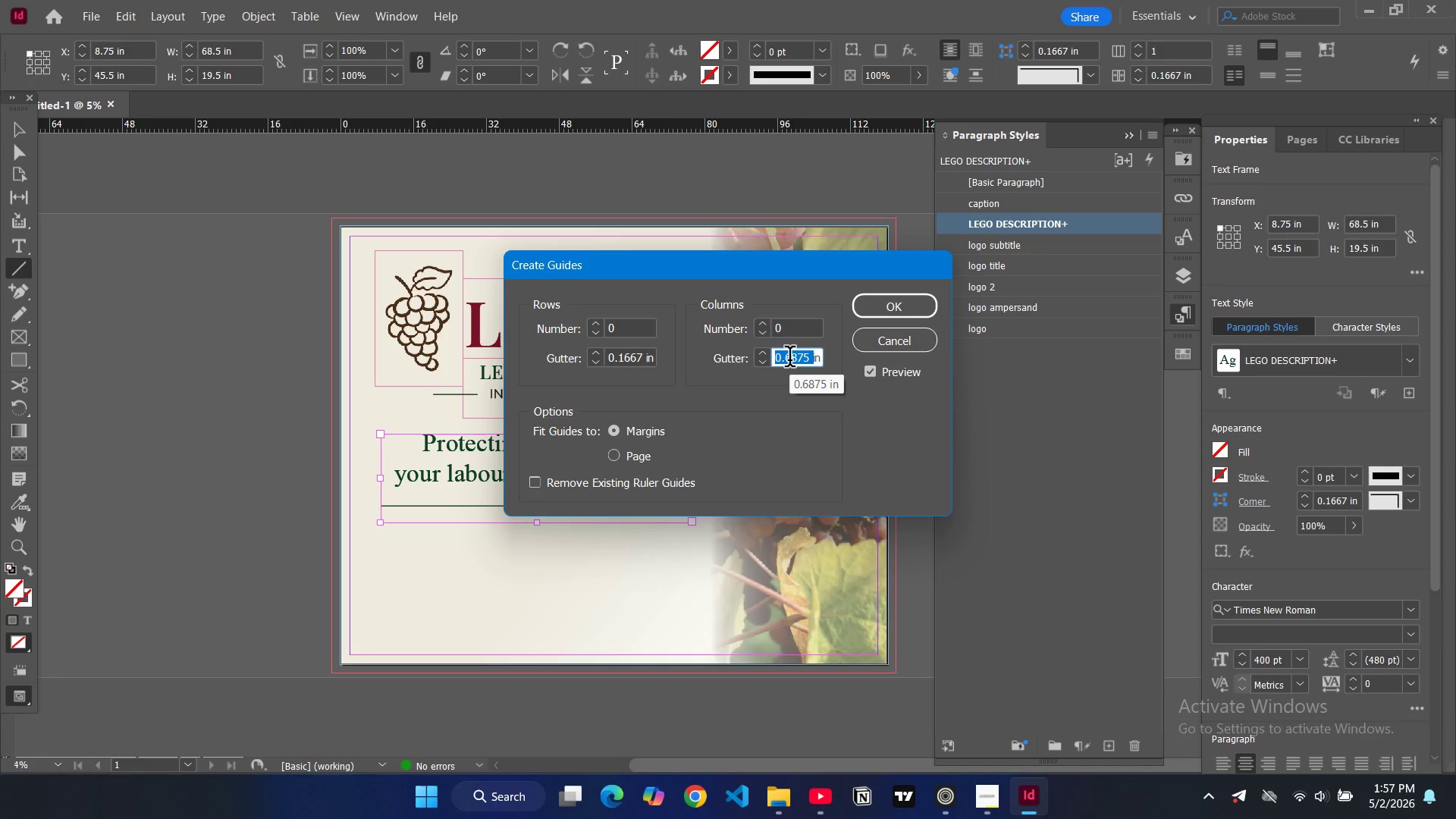 
type(15)
 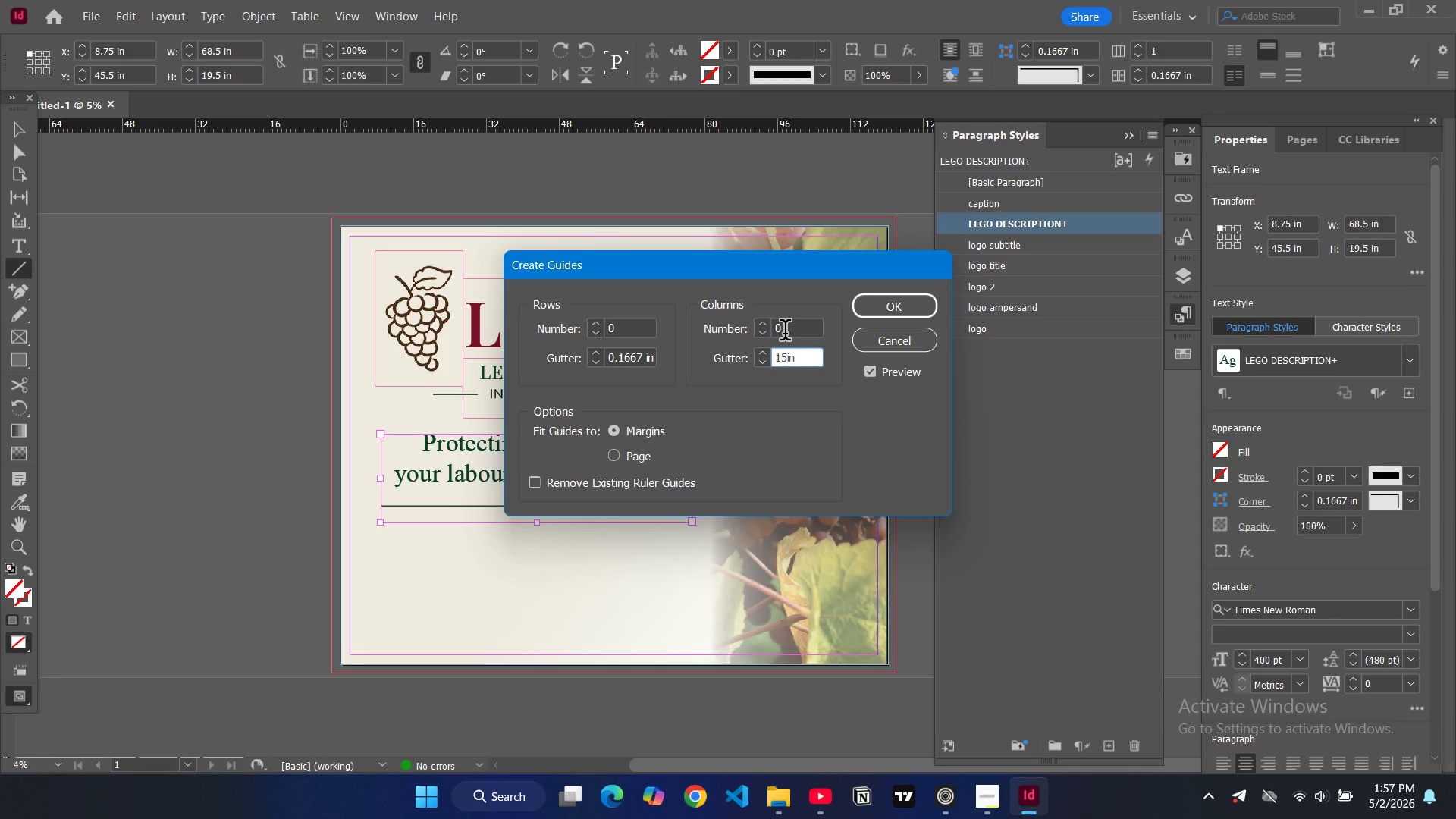 
left_click([785, 333])
 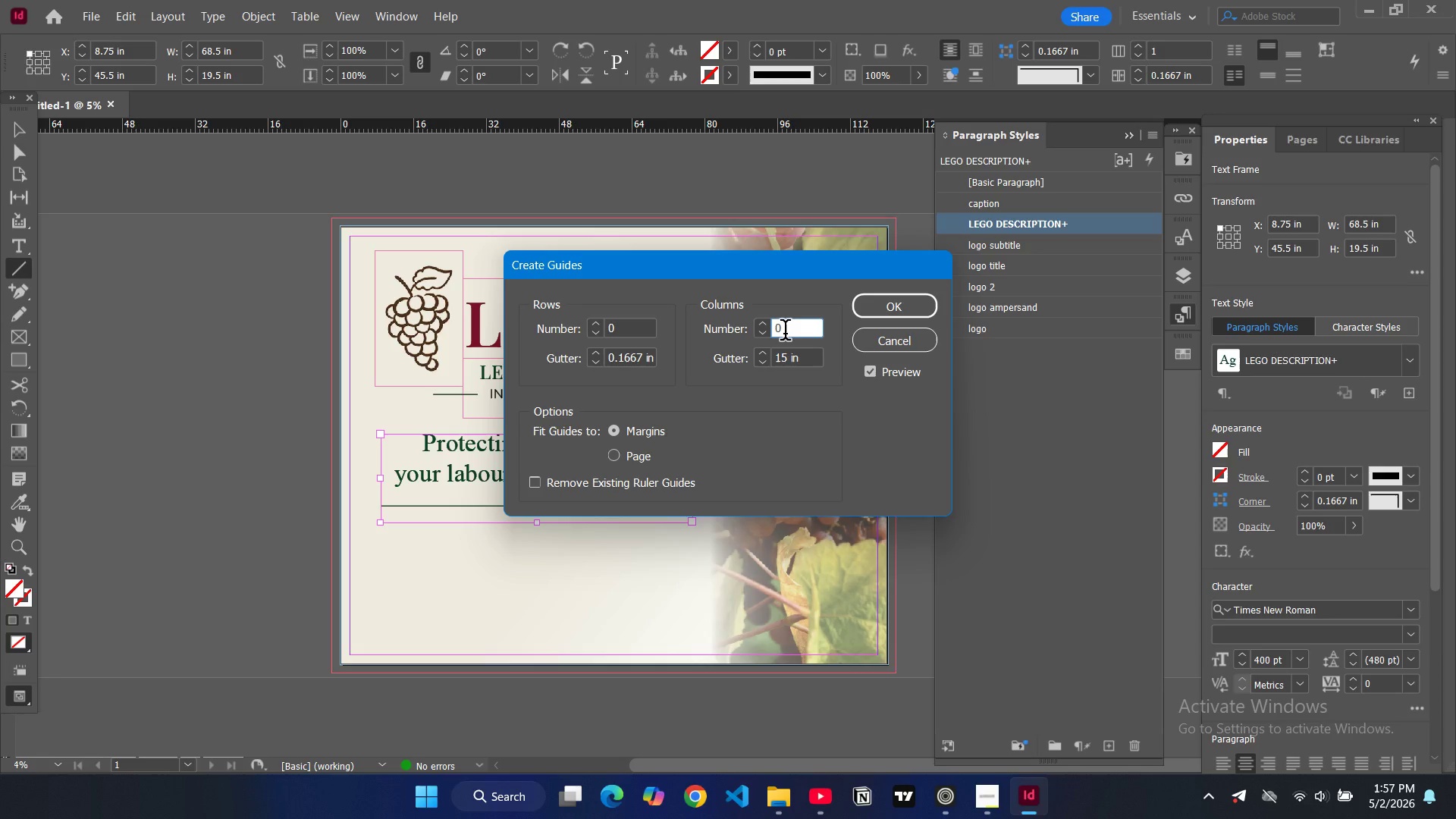 
key(Backspace)
 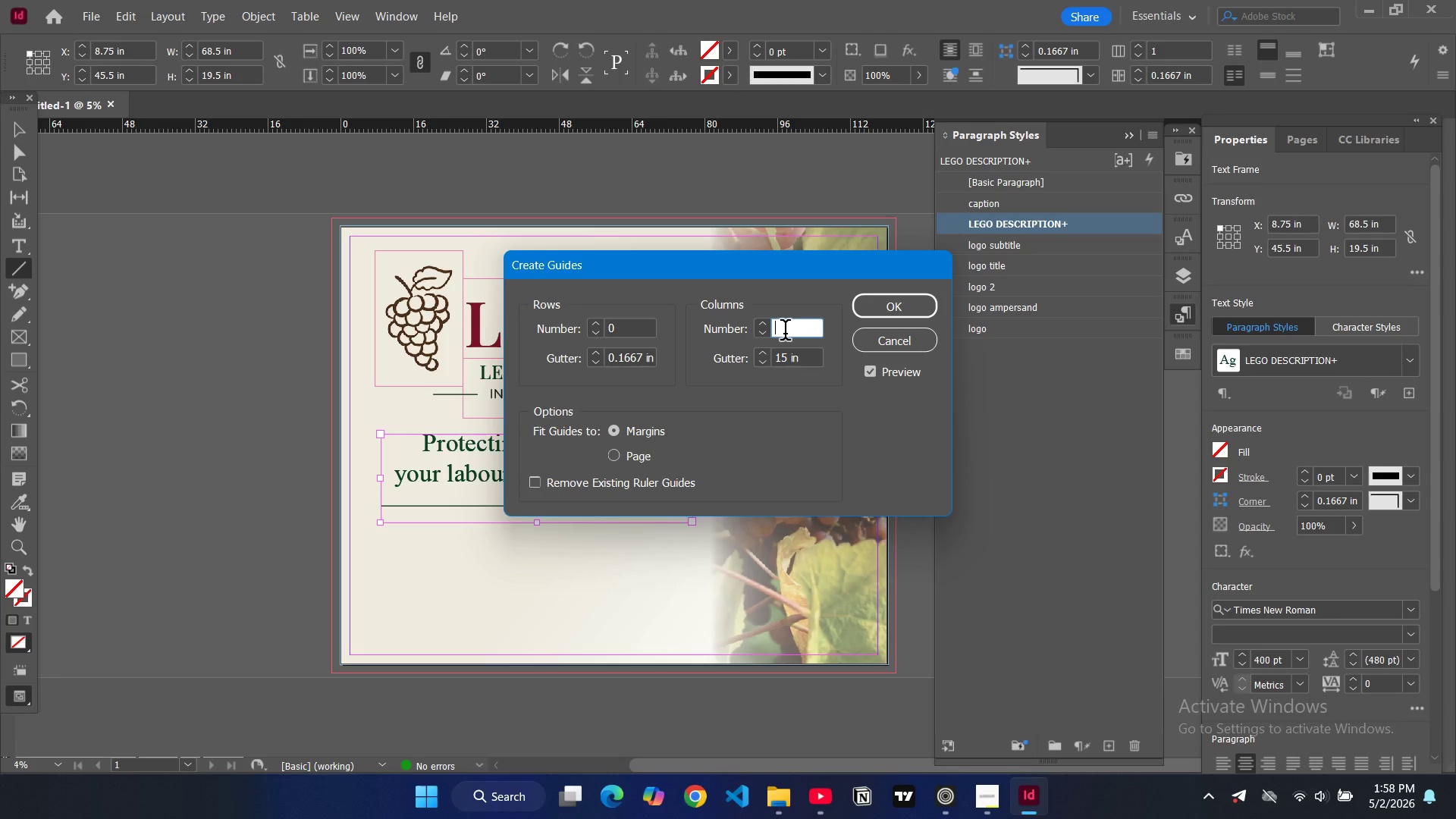 
wait(33.53)
 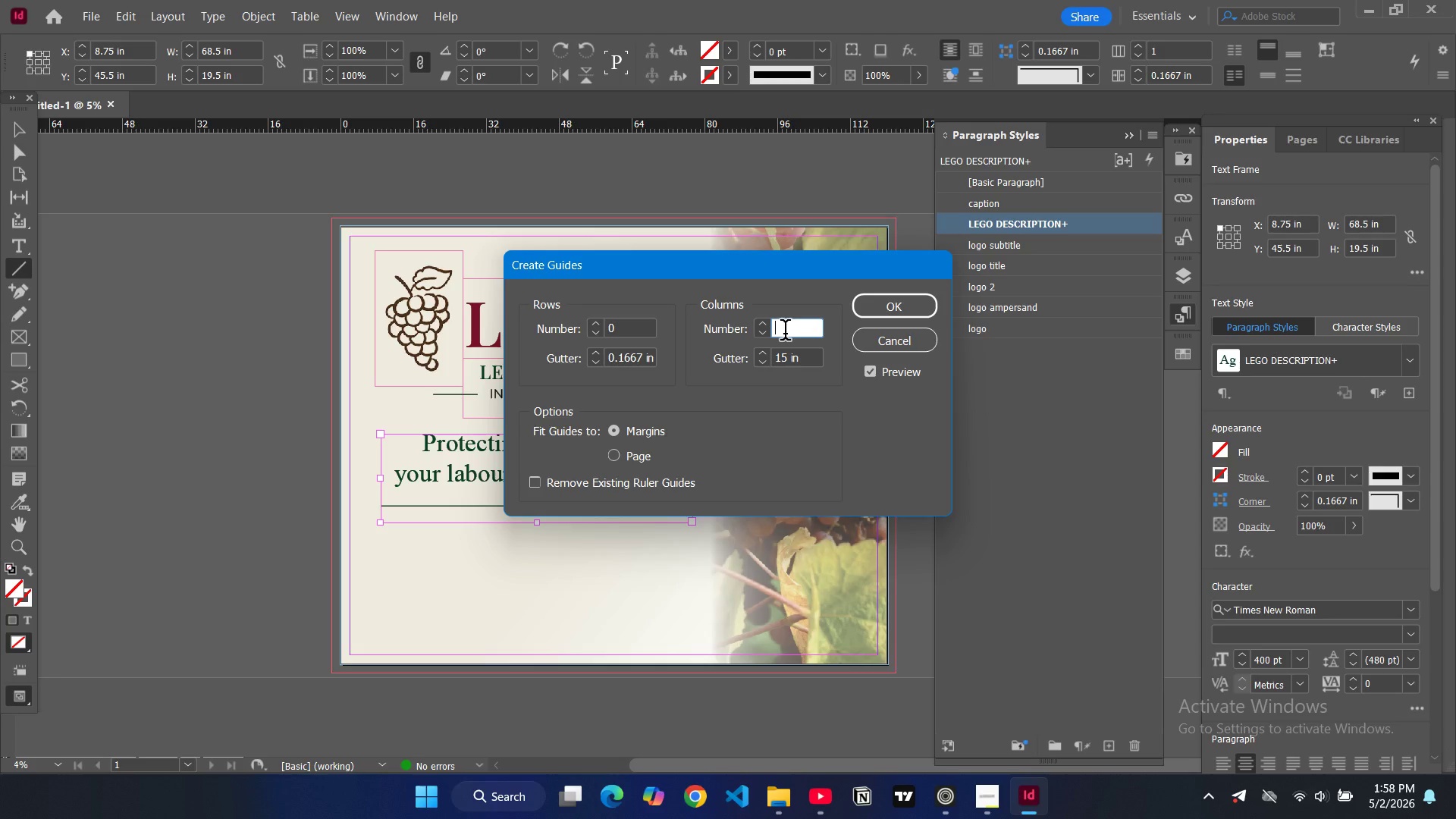 
left_click([905, 344])
 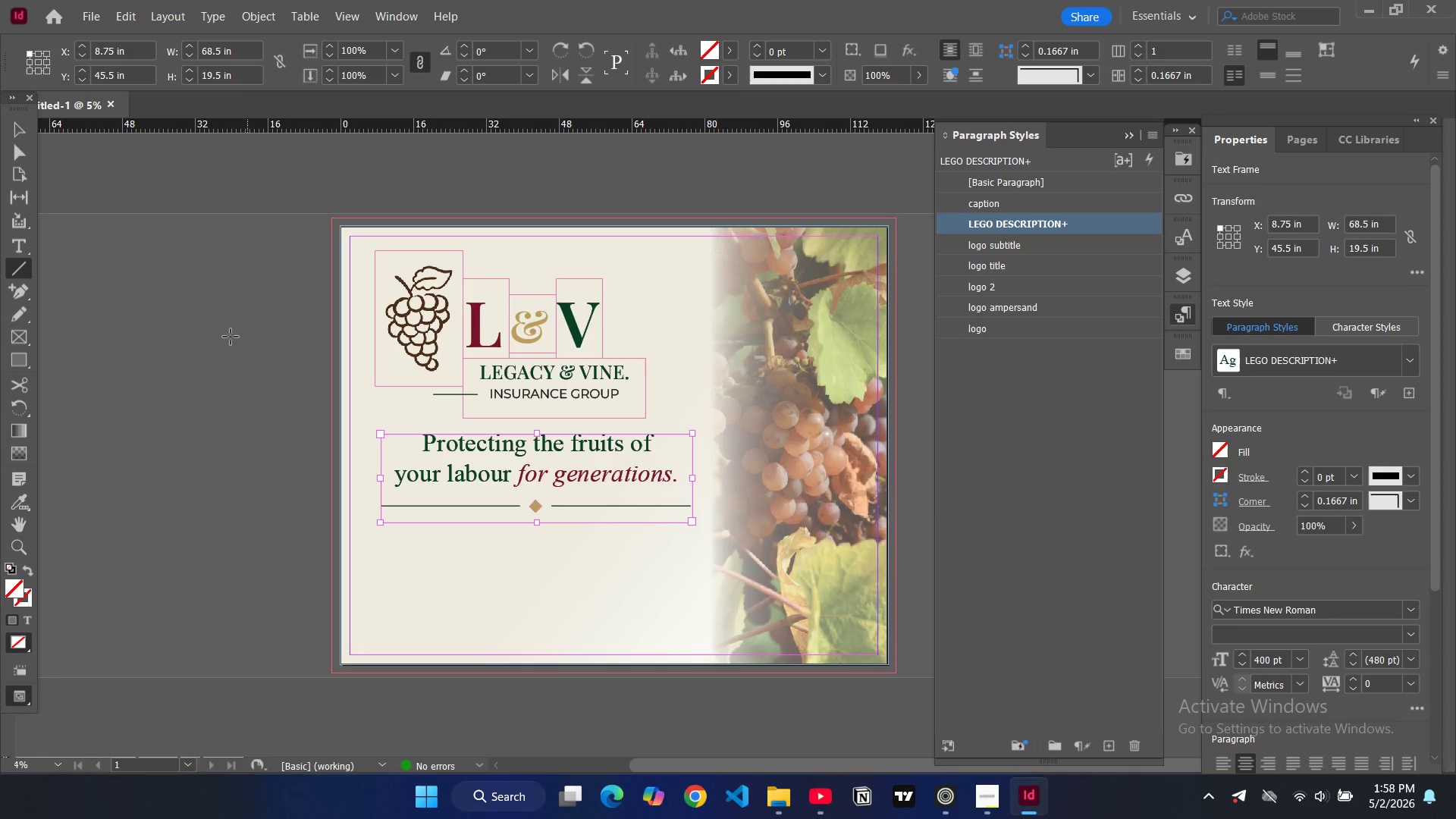 
left_click([234, 344])
 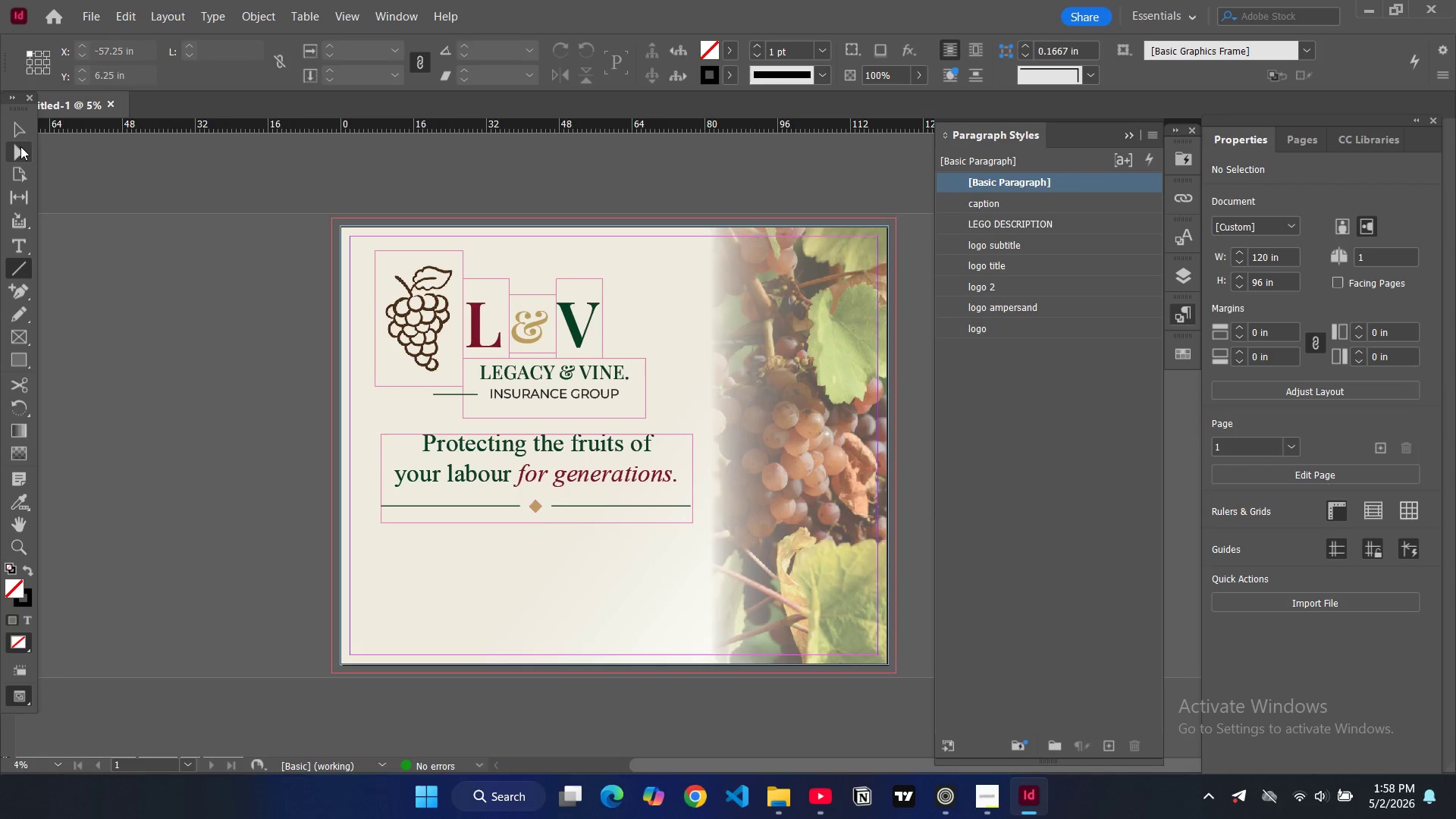 
left_click([22, 133])
 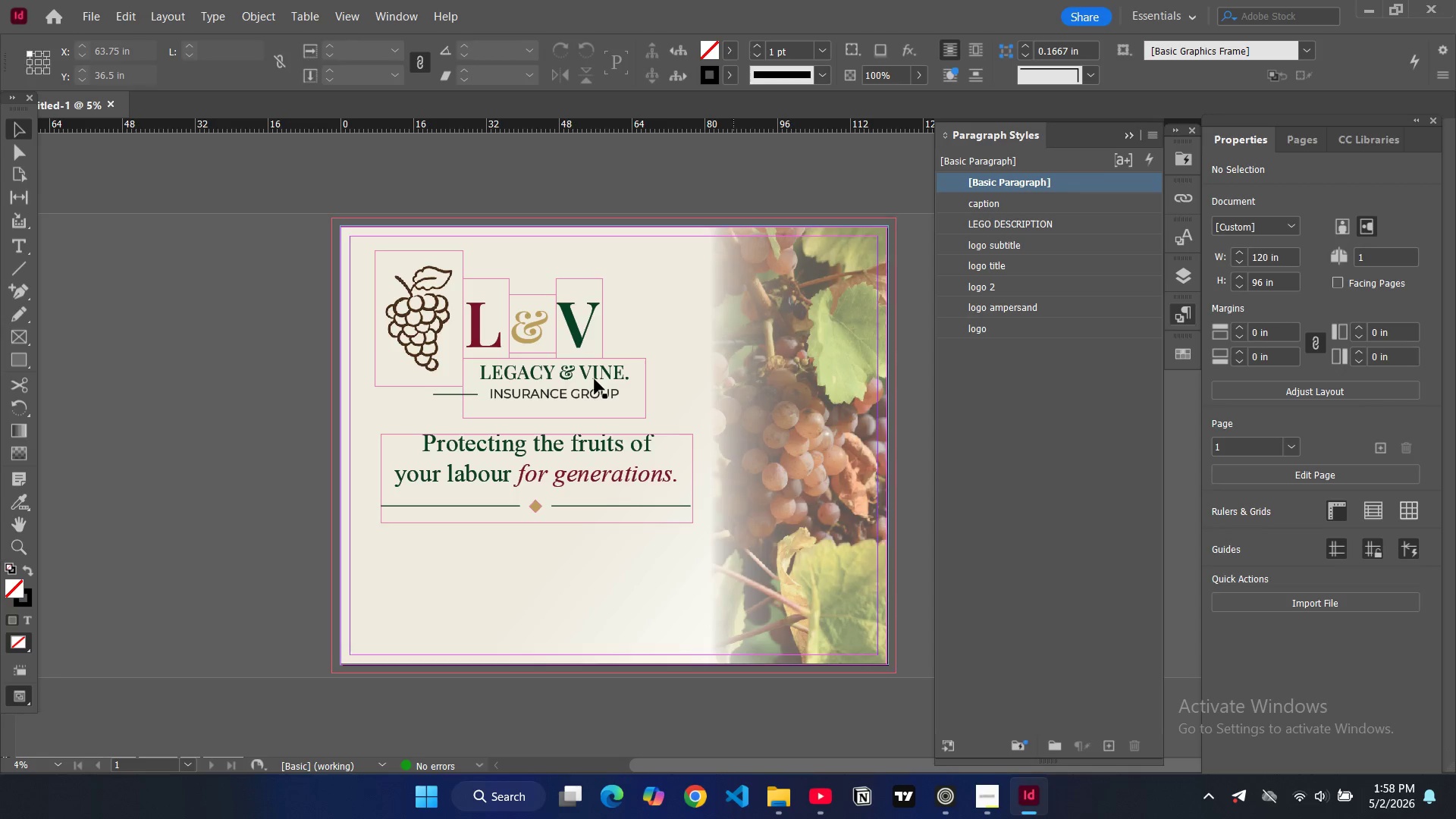 
left_click([206, 309])
 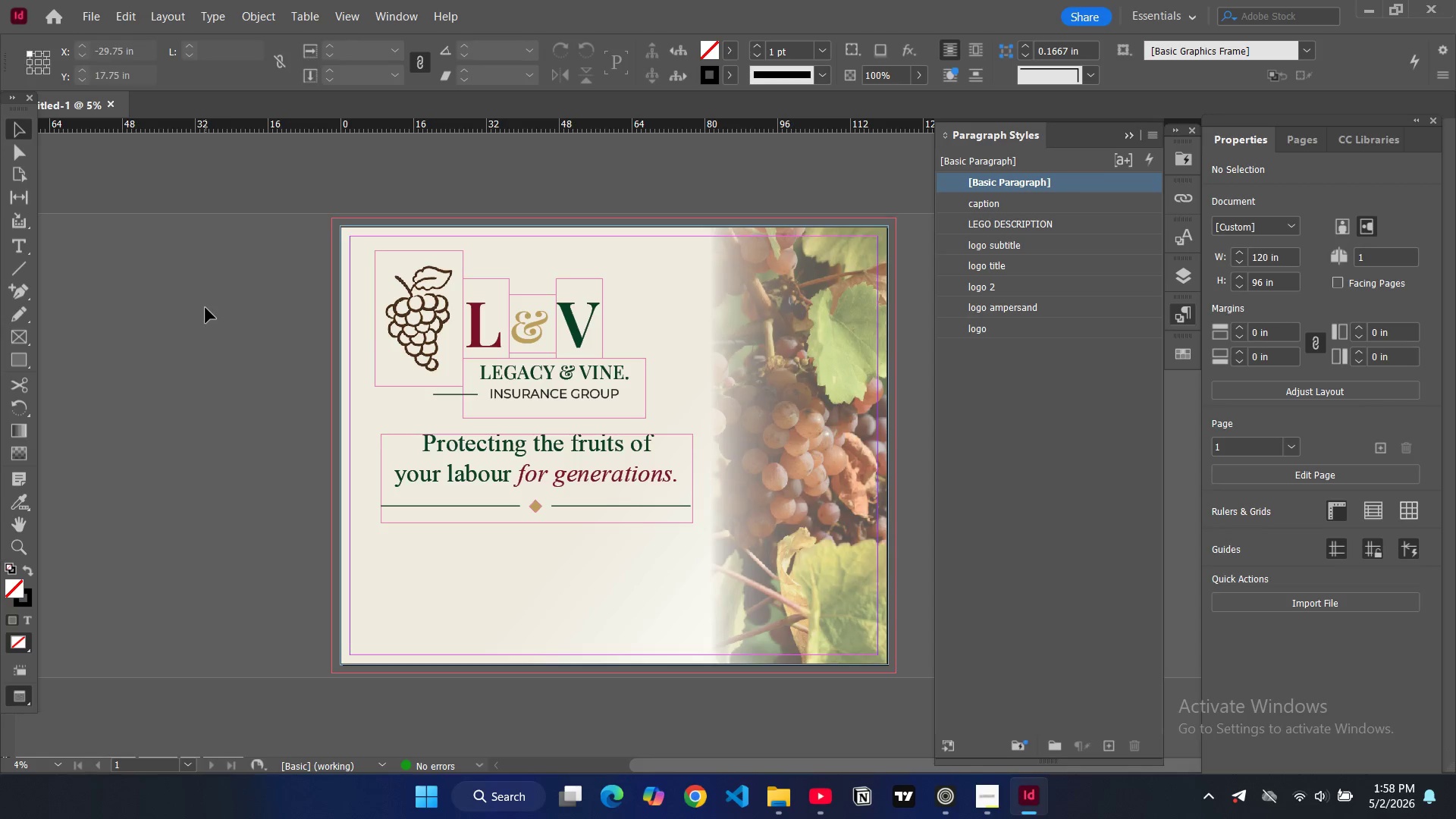 
type(ww)
 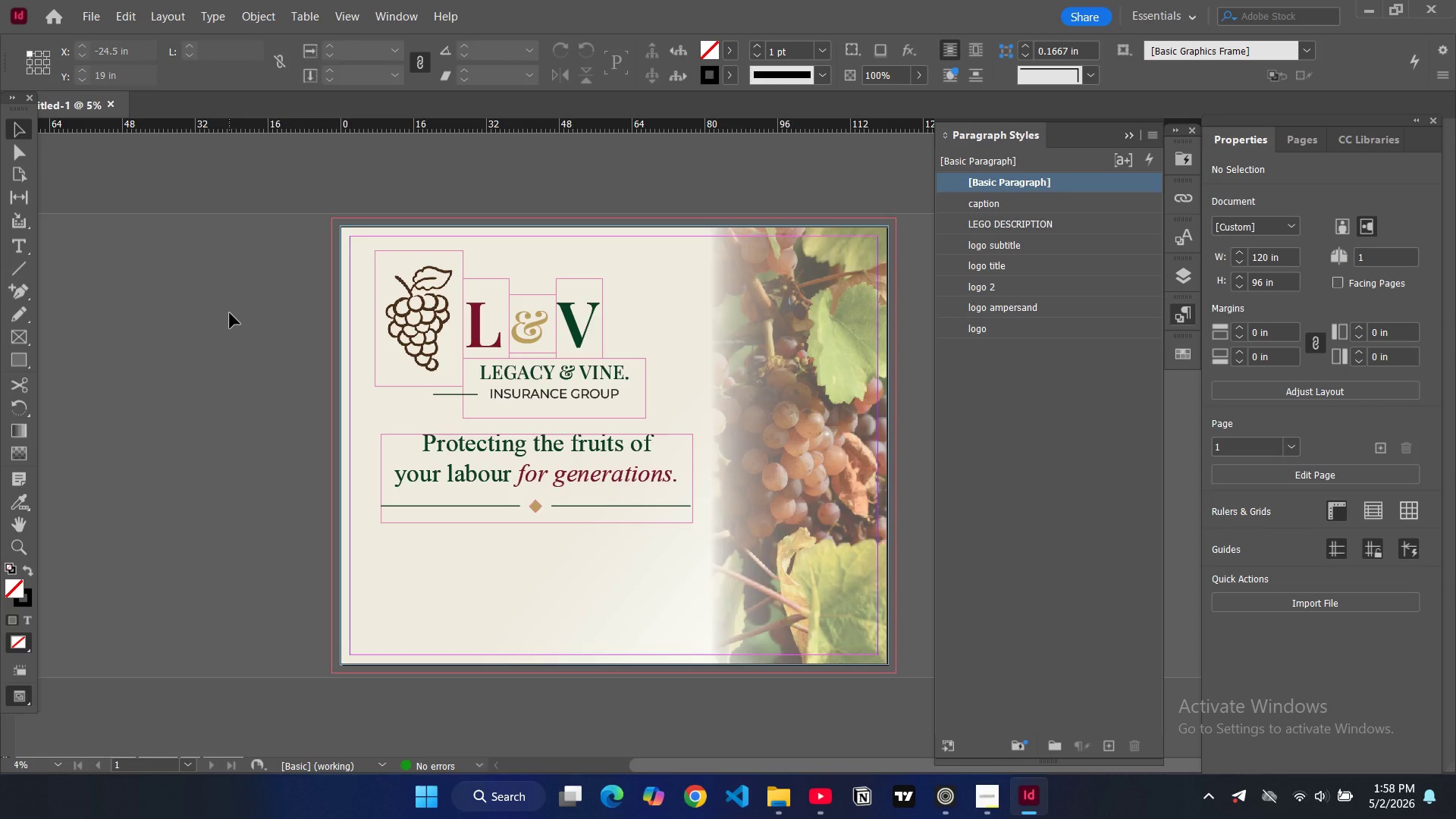 
wait(13.88)
 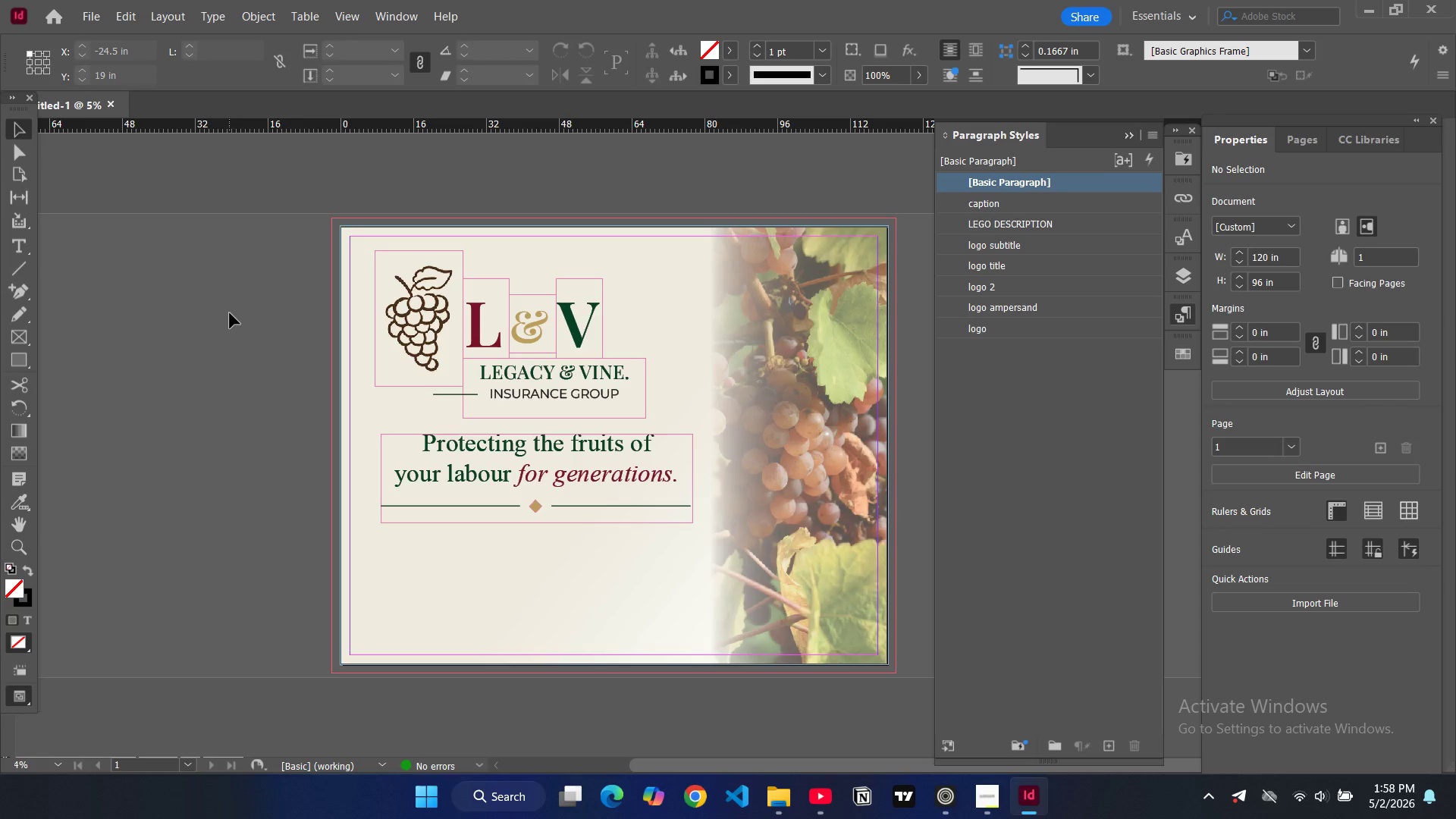 
left_click([423, 507])
 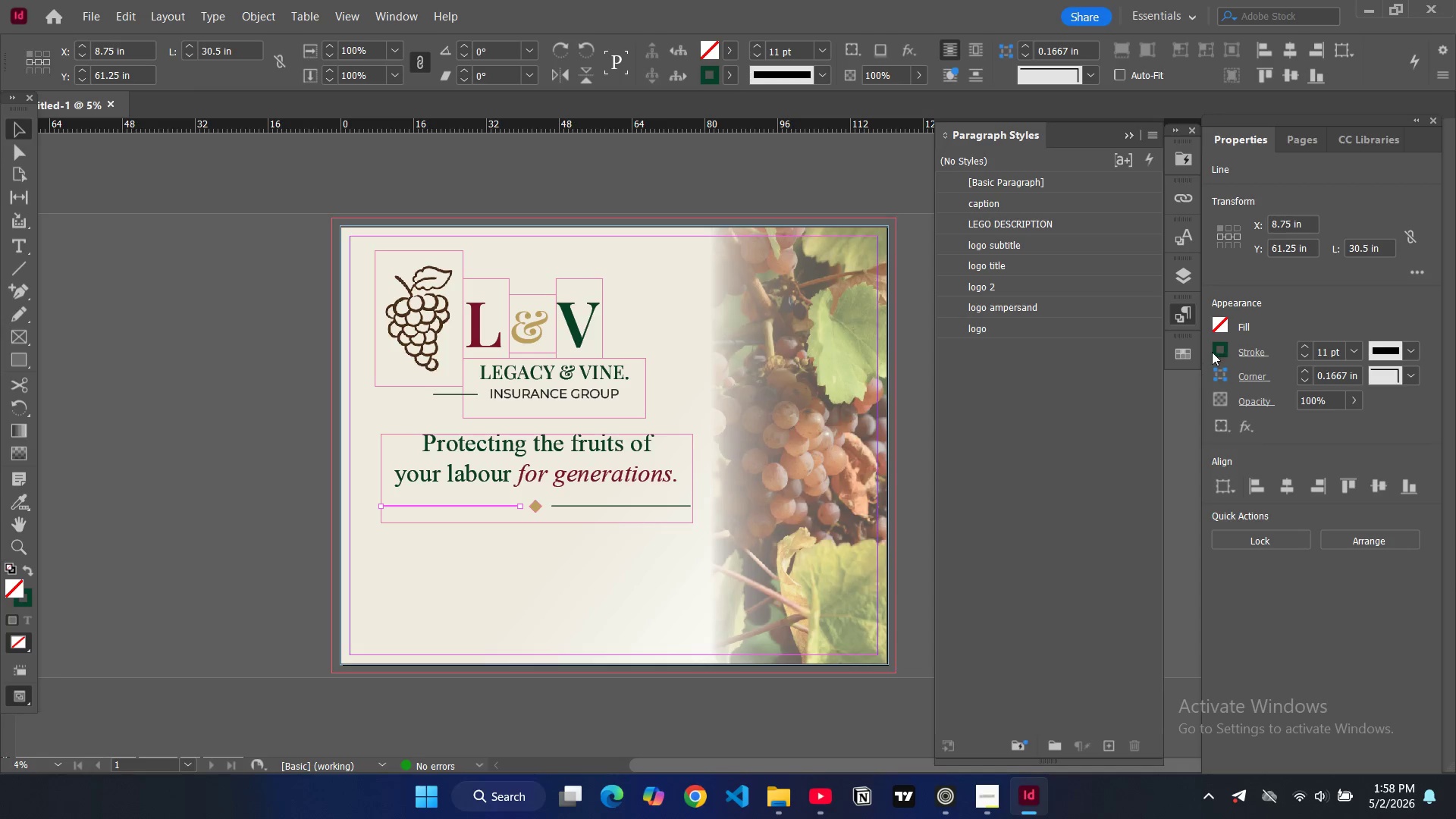 
left_click([1216, 352])
 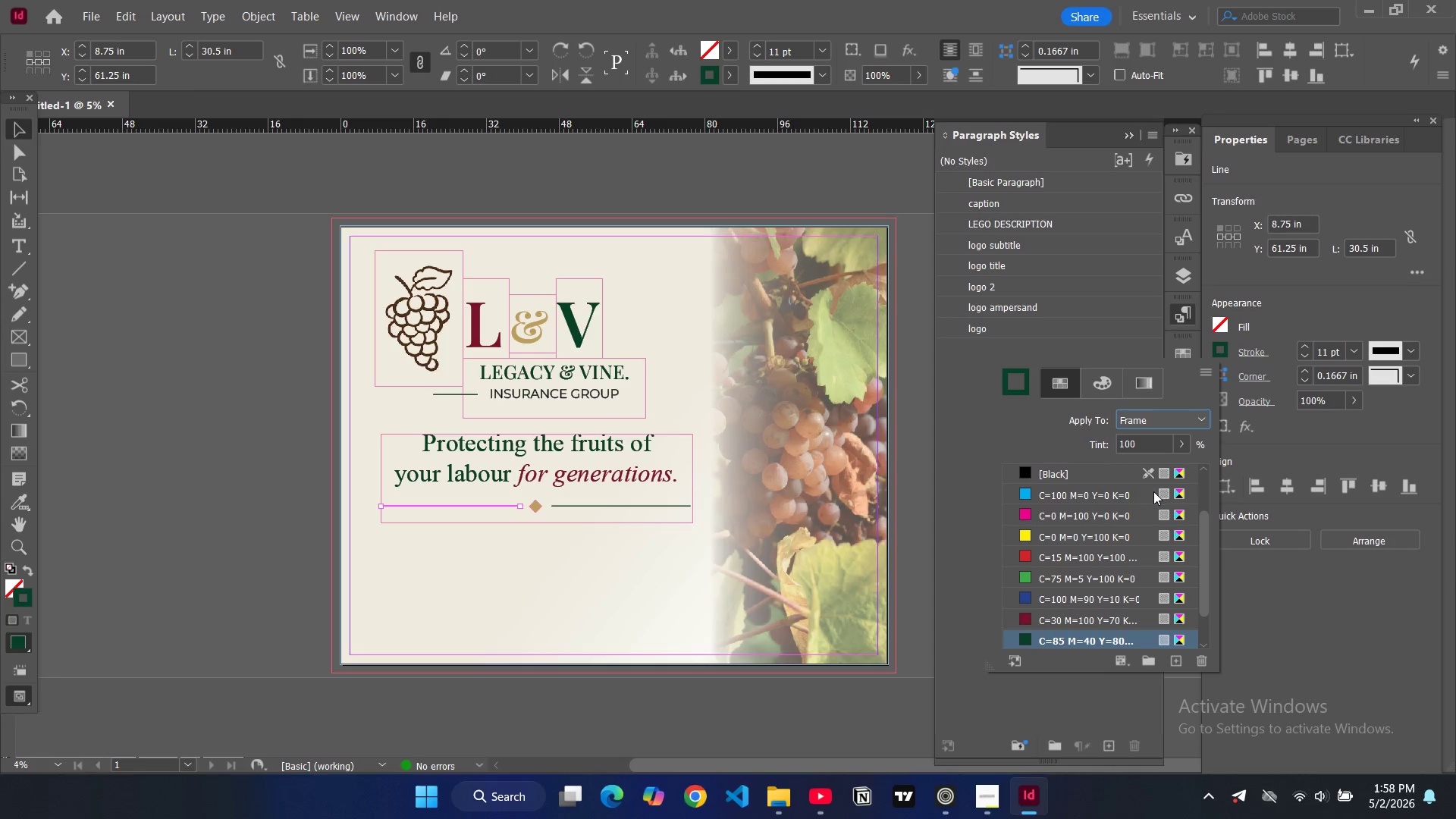 
scroll: coordinate [1045, 596], scroll_direction: down, amount: 4.0
 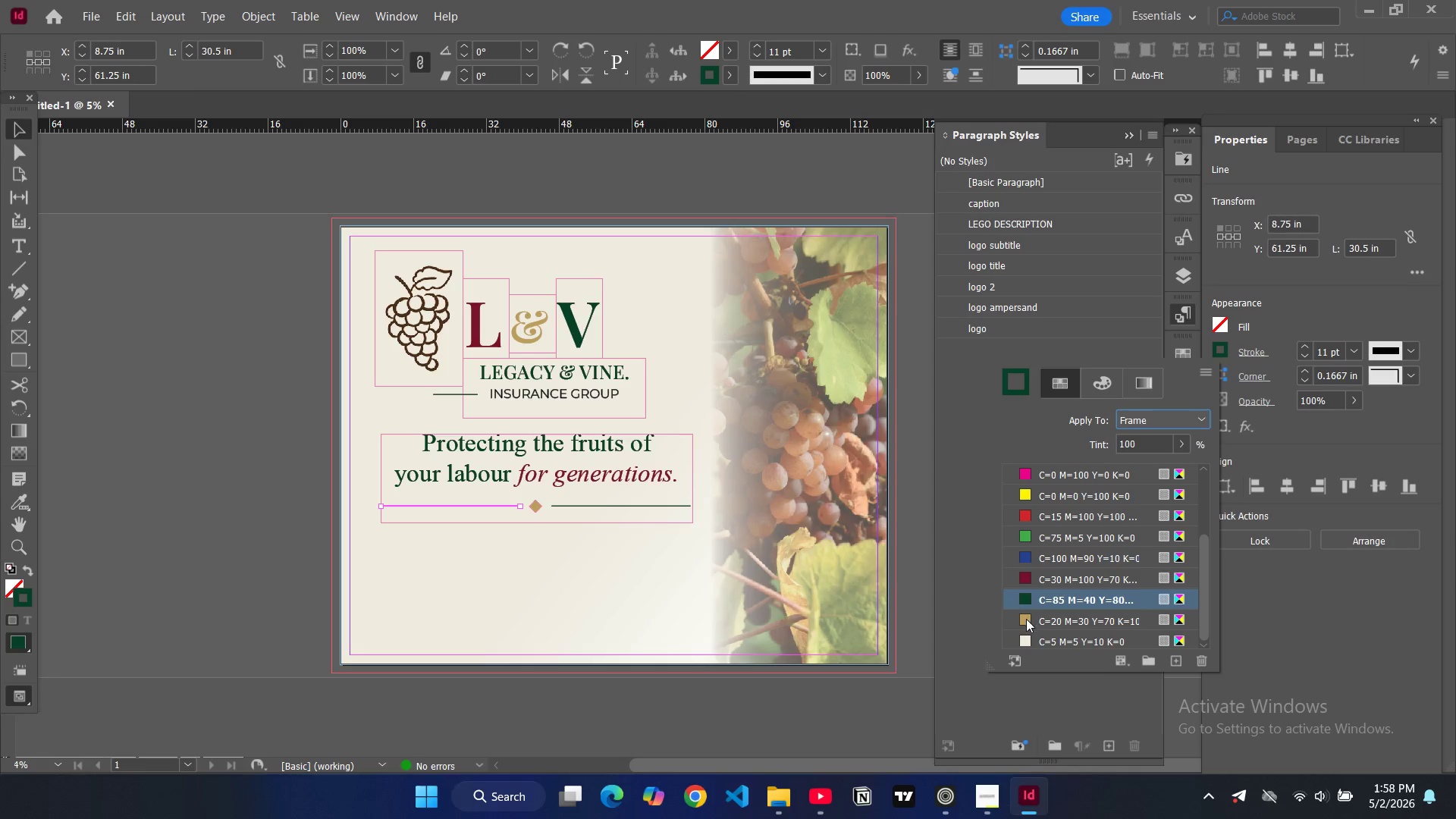 
left_click([1026, 619])
 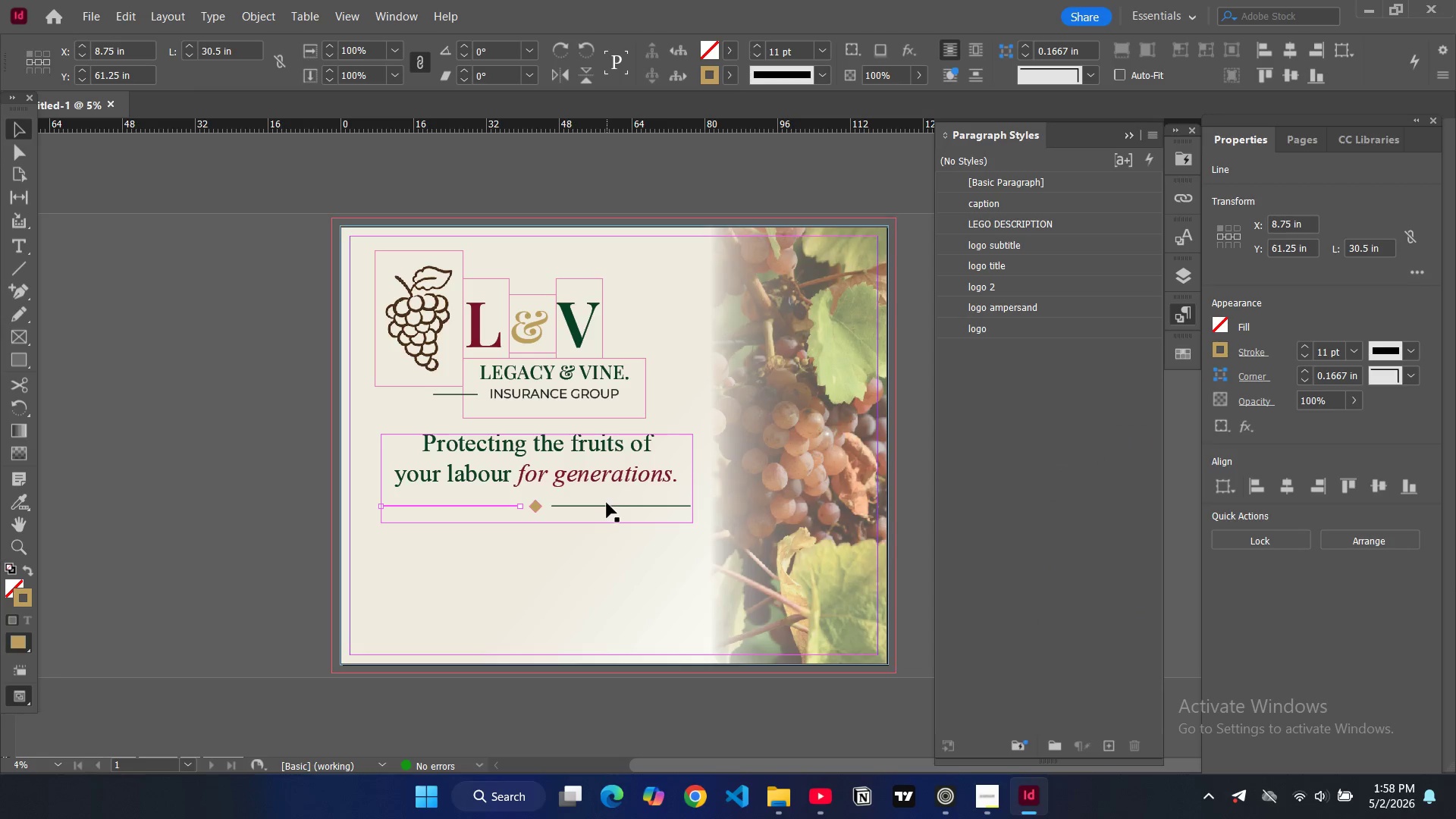 
double_click([610, 507])
 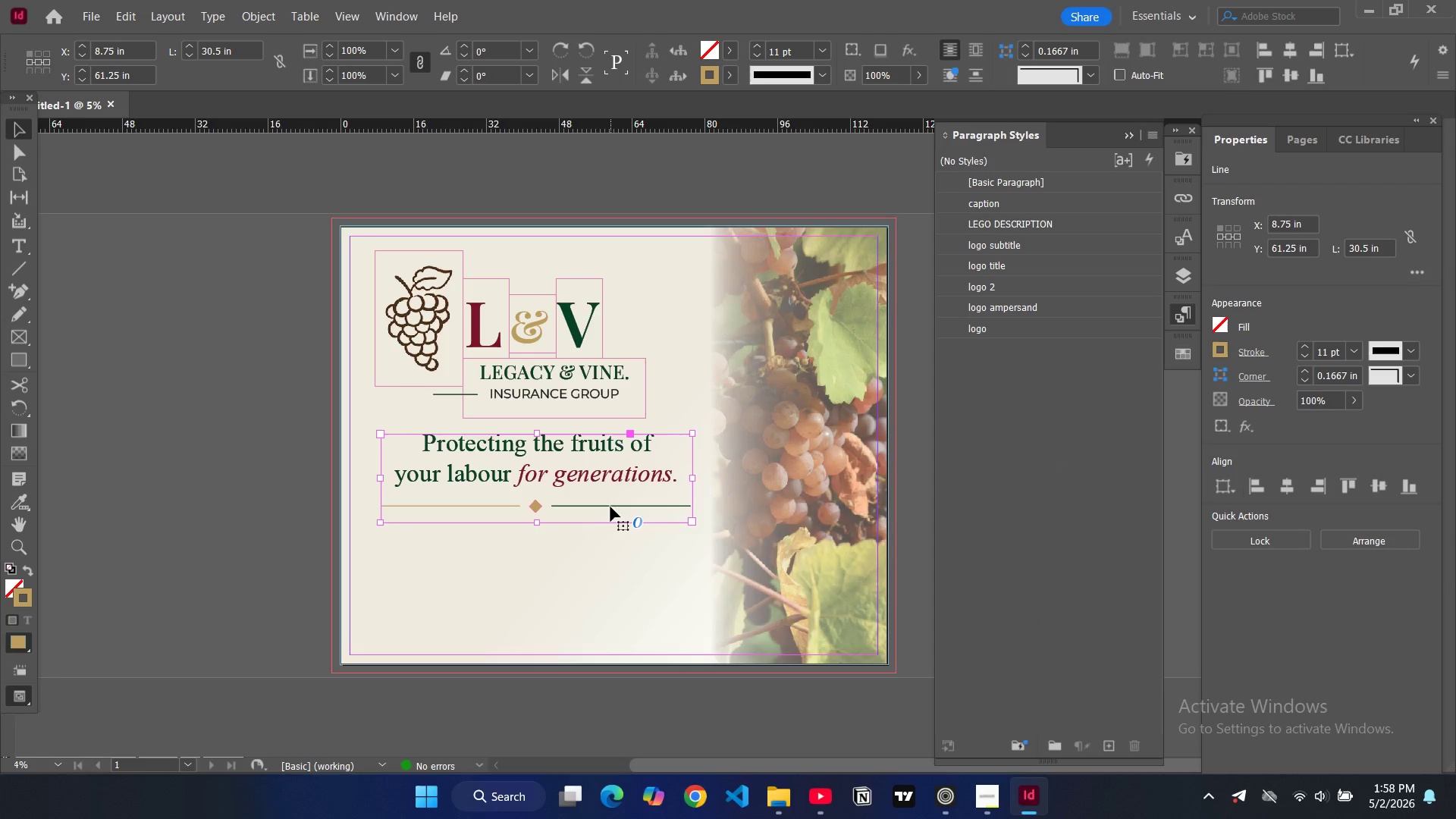 
triple_click([610, 507])
 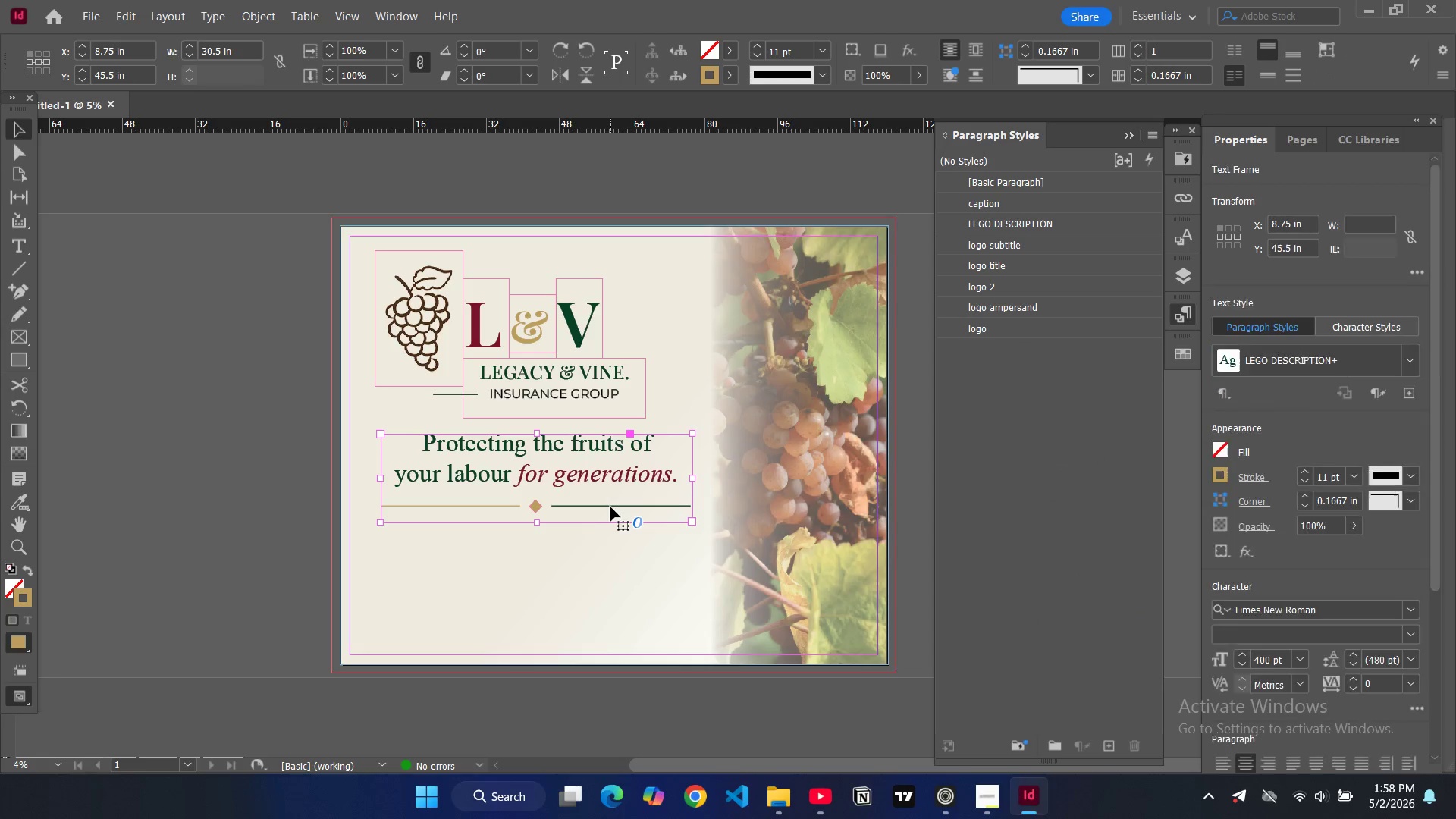 
triple_click([610, 507])
 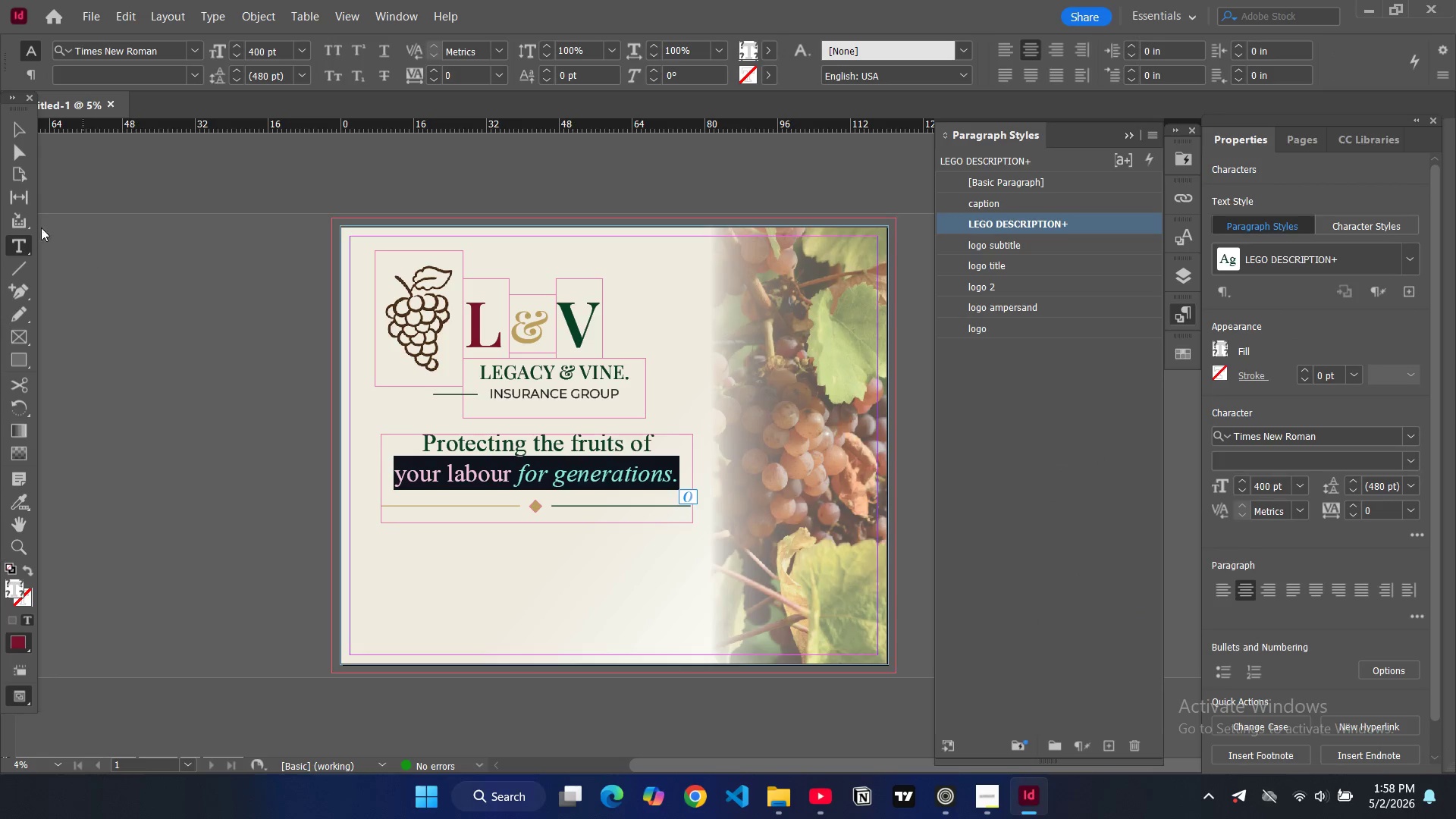 
left_click([14, 133])
 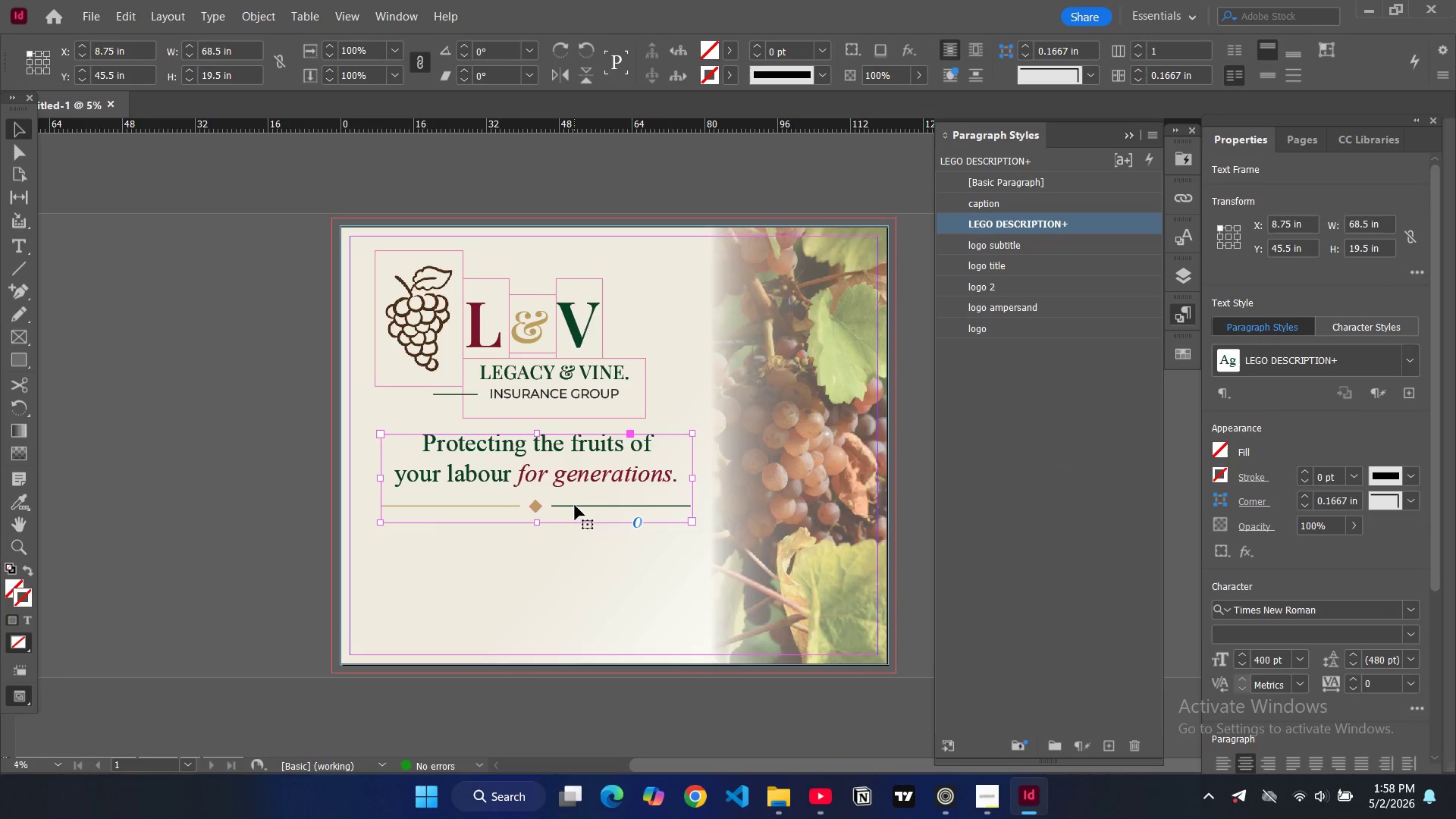 
double_click([575, 505])
 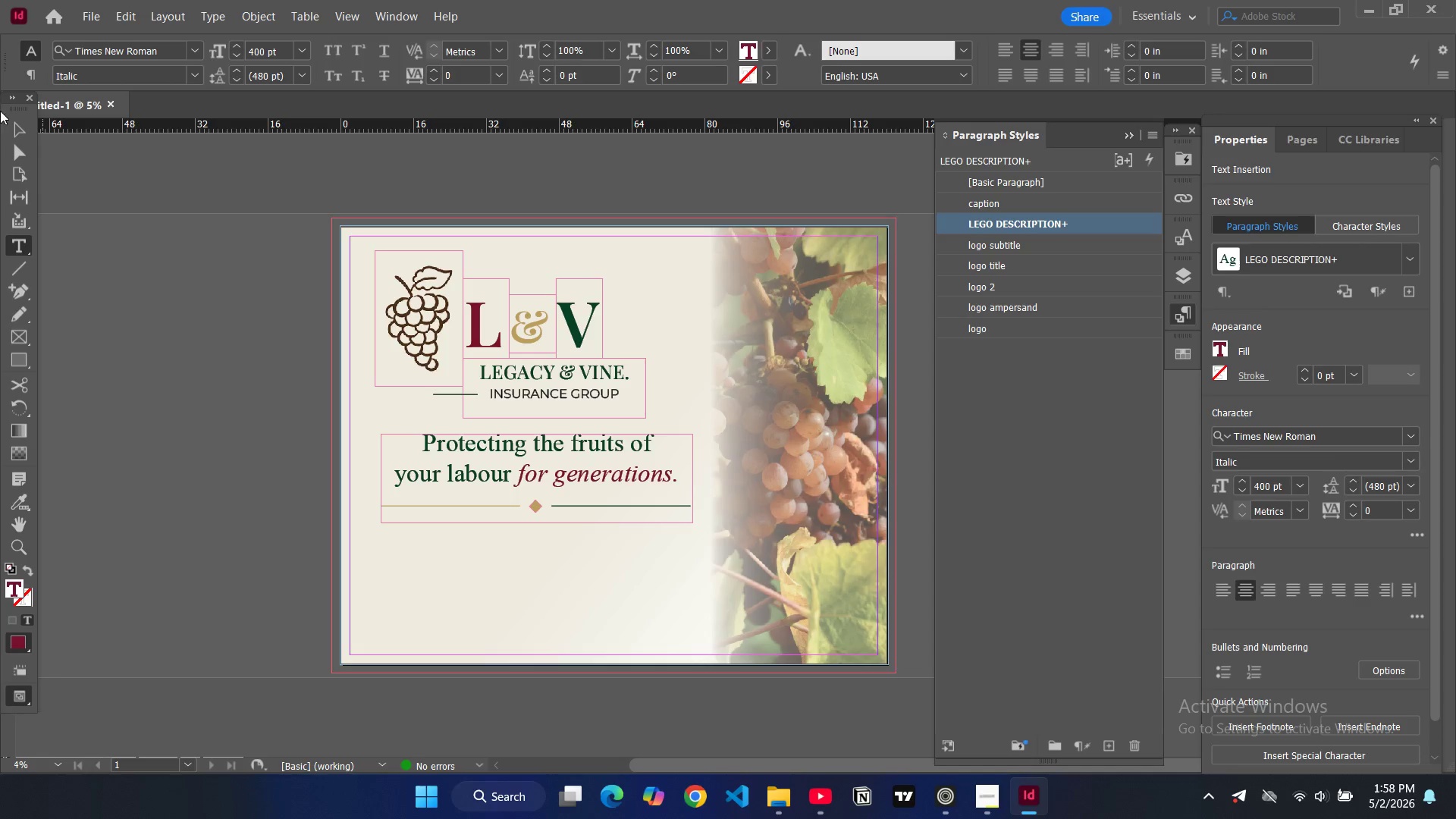 
double_click([11, 130])
 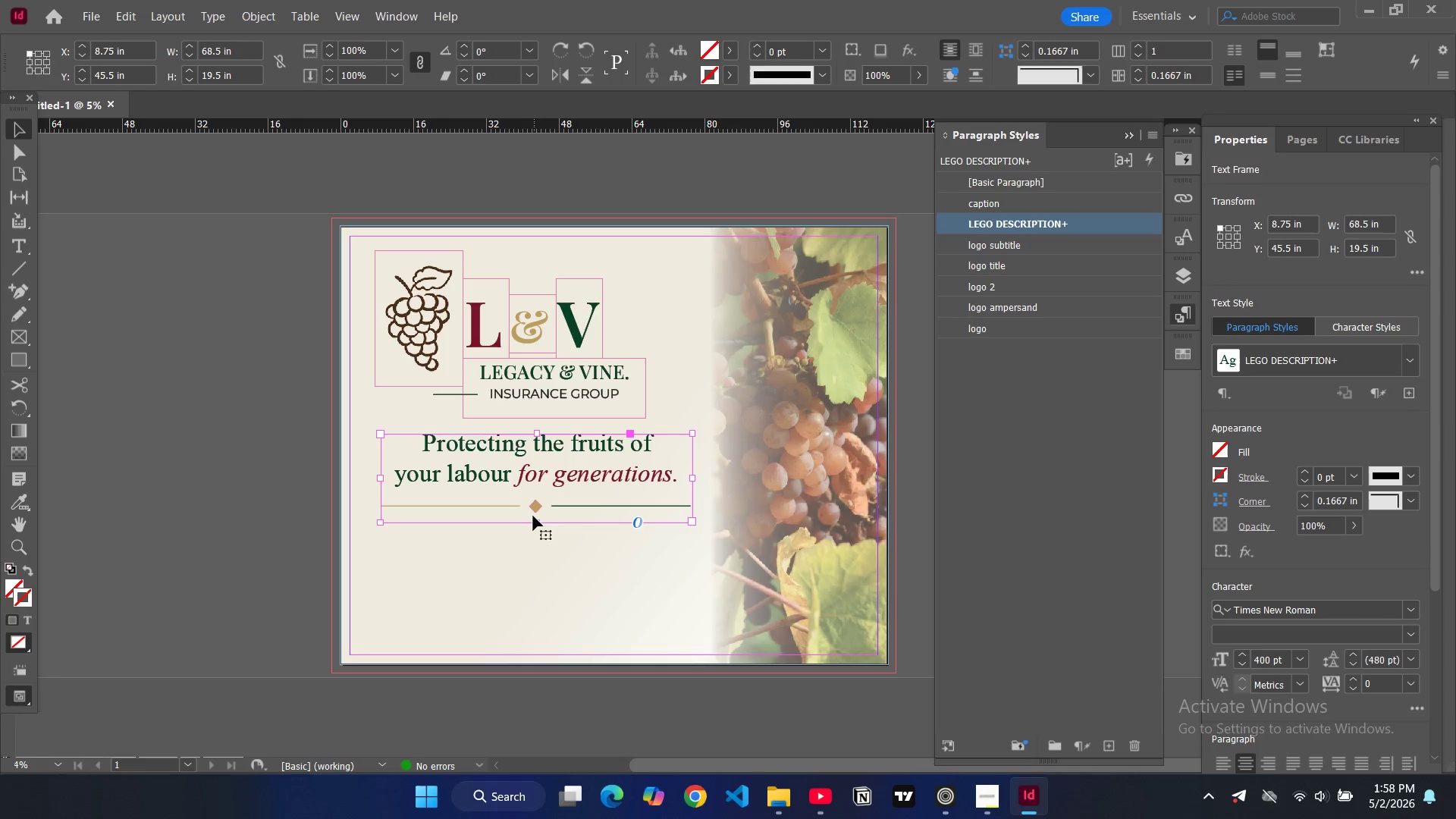 
left_click_drag(start_coordinate=[537, 525], to_coordinate=[541, 494])
 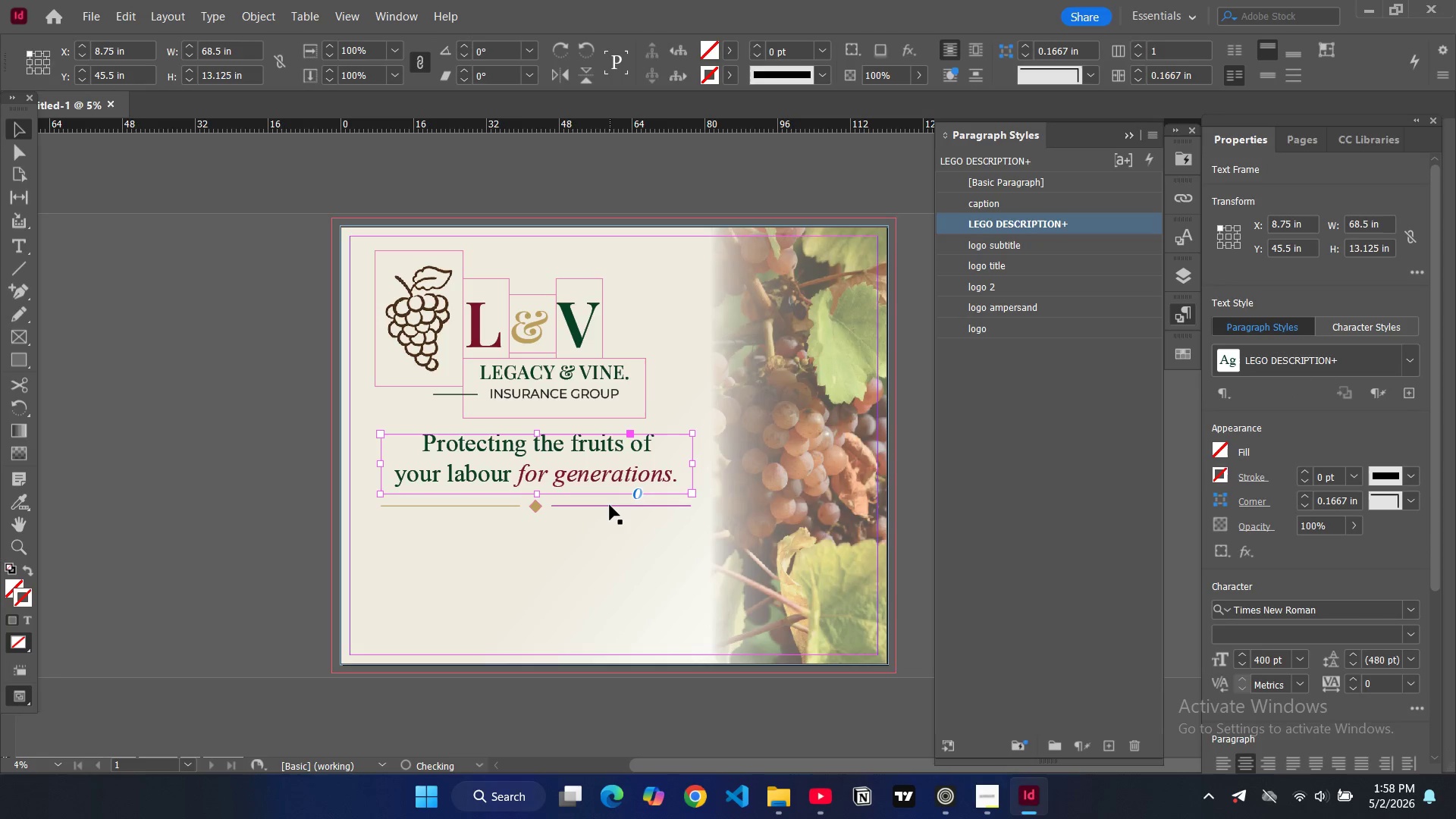 
left_click([610, 505])
 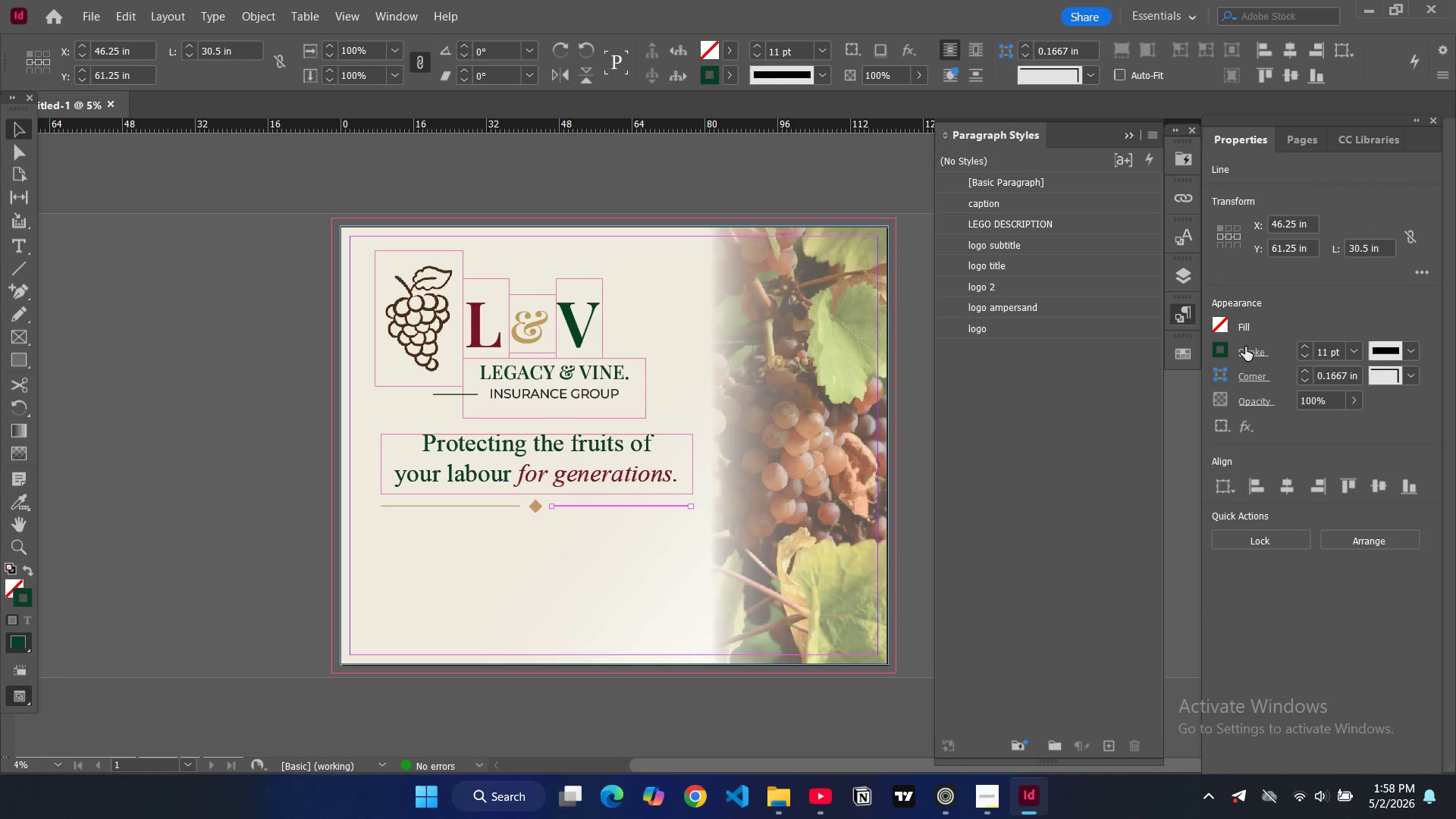 
left_click([1225, 351])
 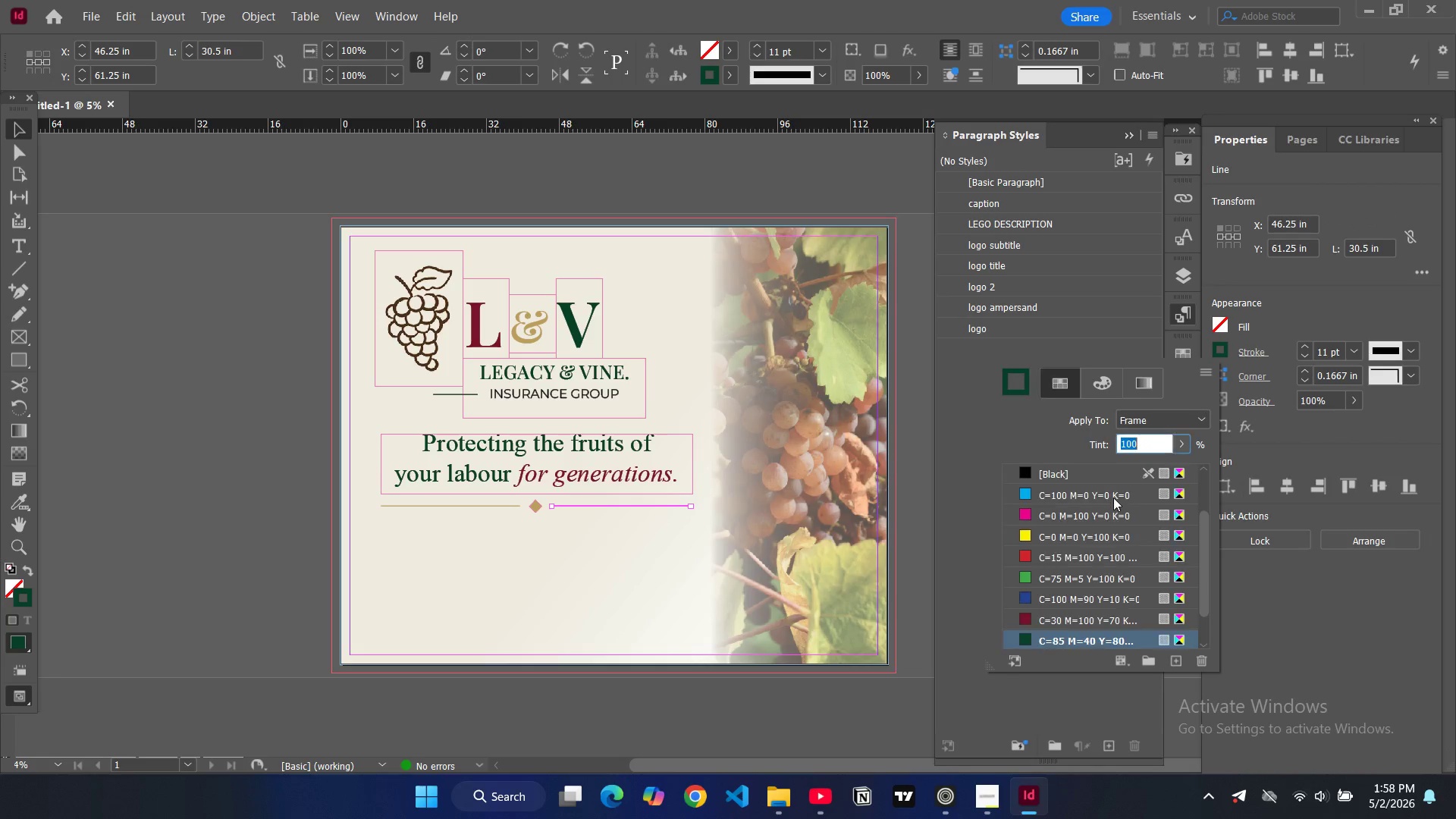 
scroll: coordinate [1104, 542], scroll_direction: down, amount: 5.0
 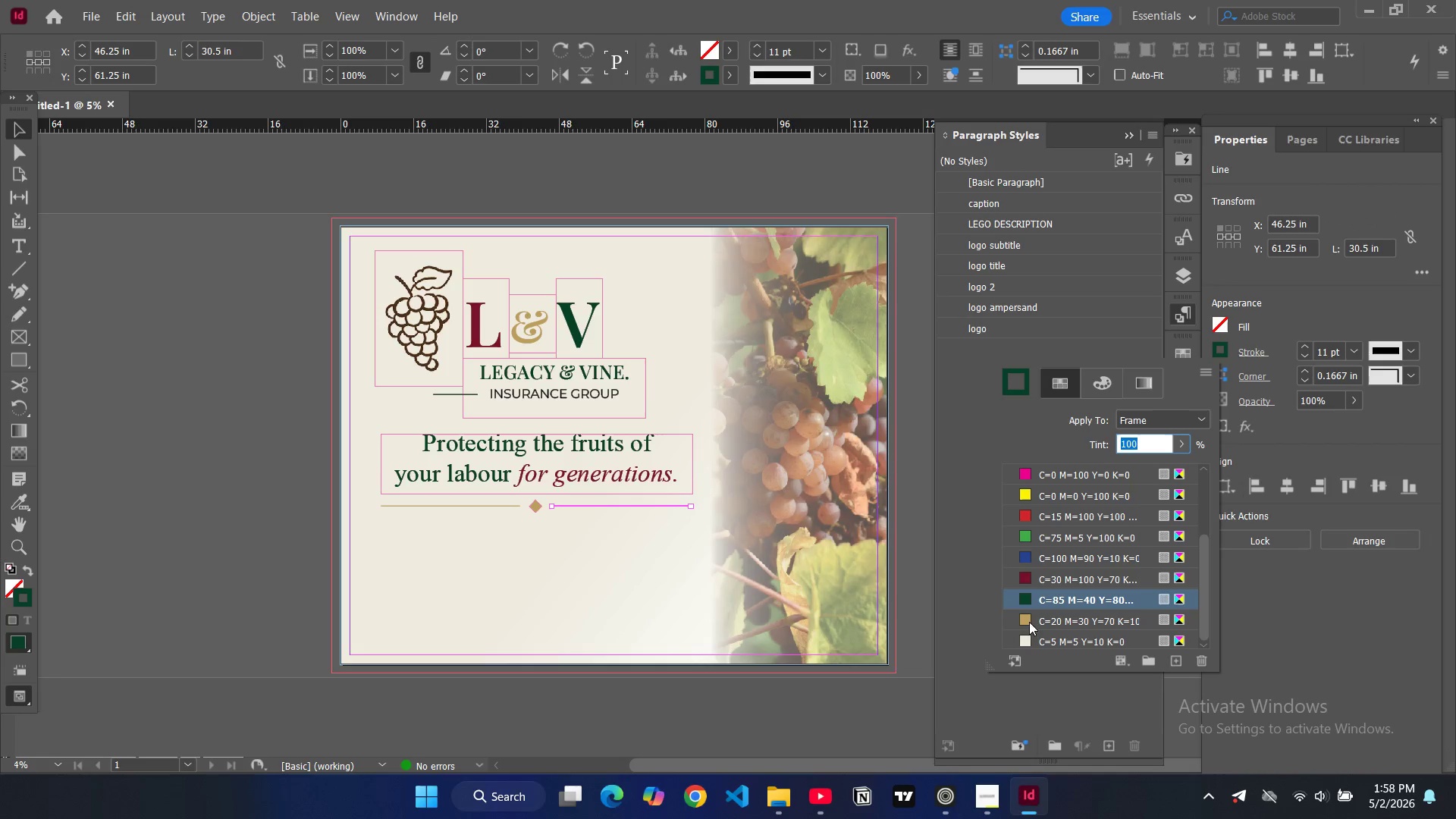 
left_click([1025, 622])
 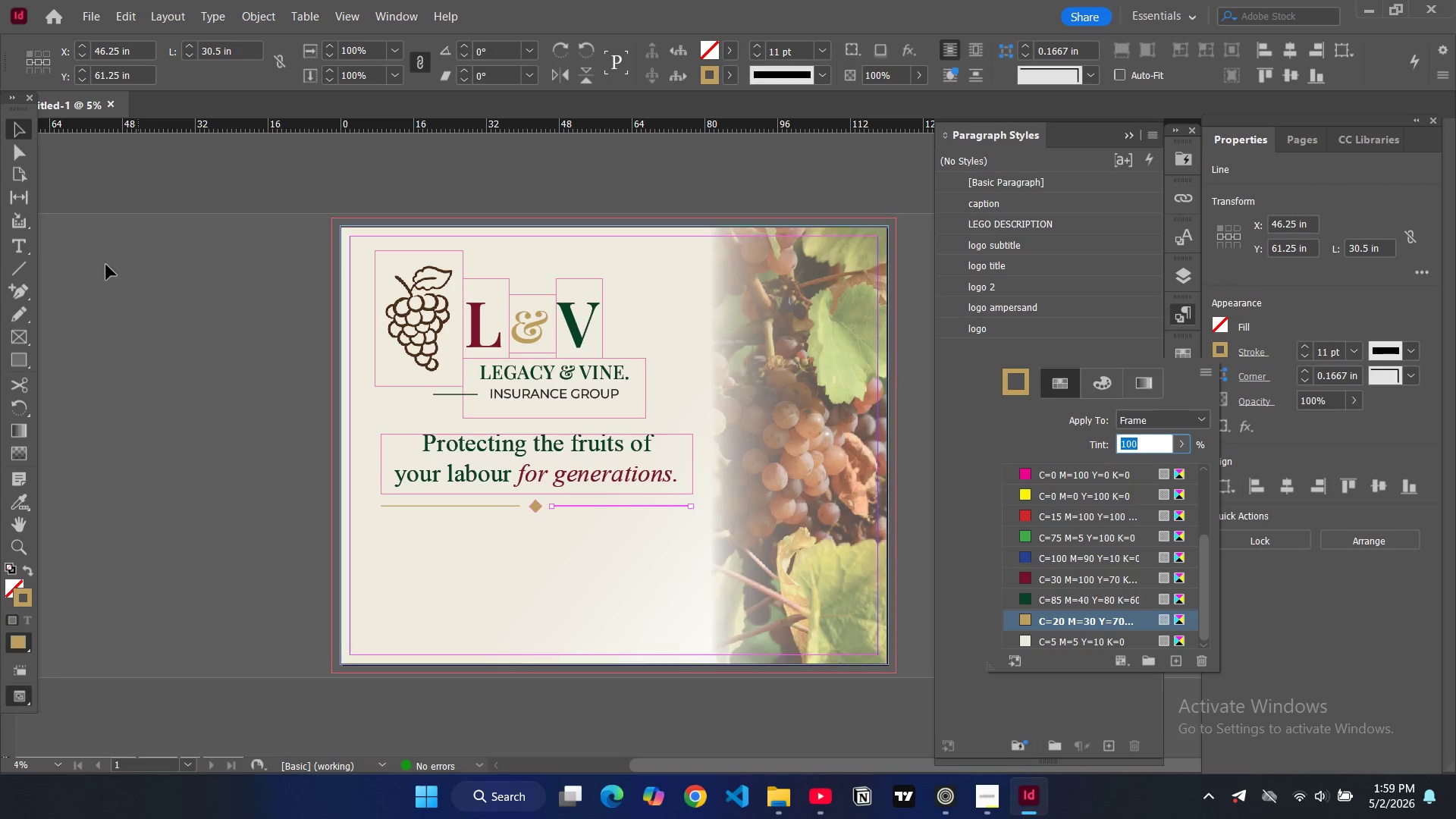 
left_click([36, 232])
 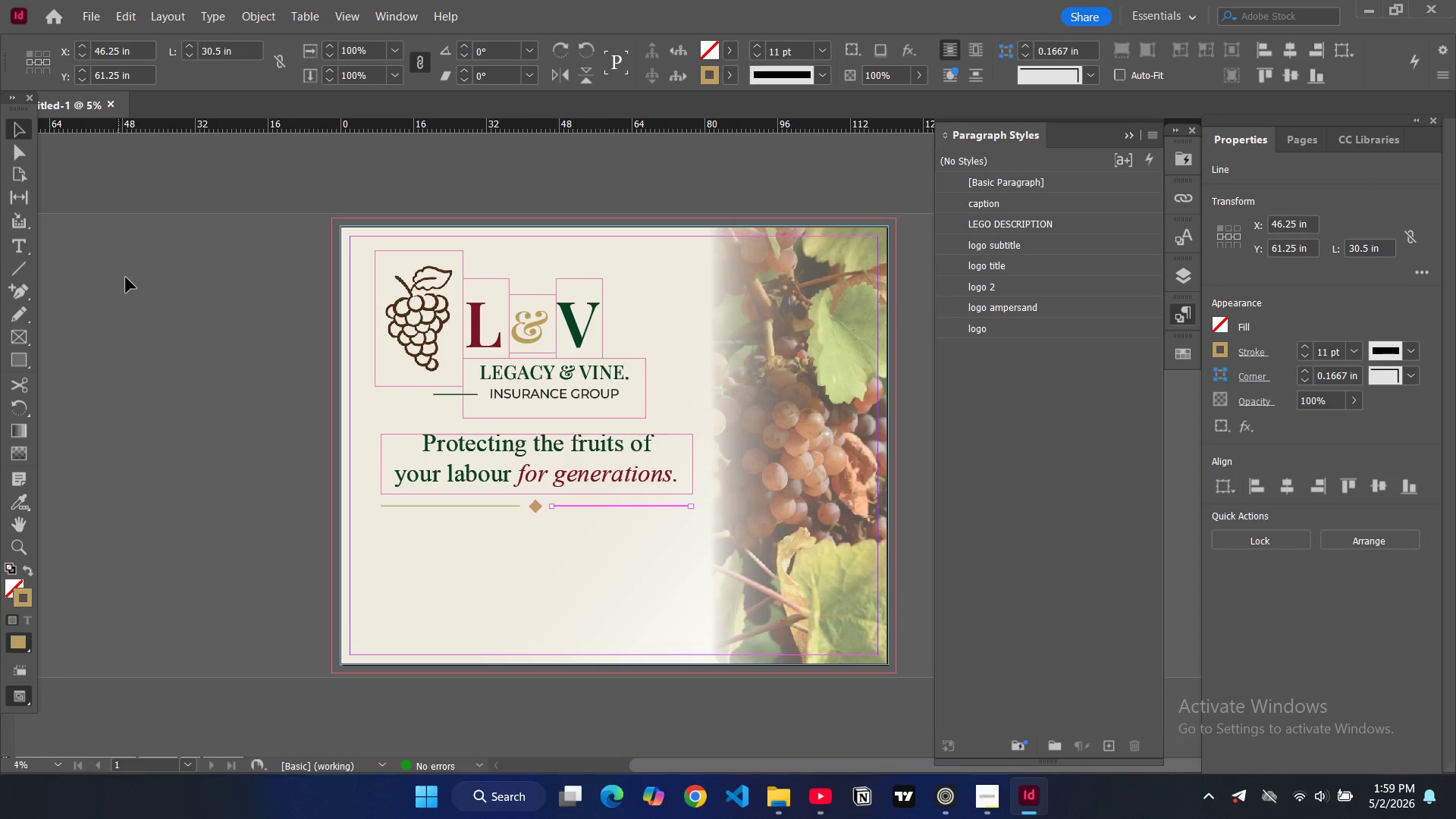 
left_click([134, 284])
 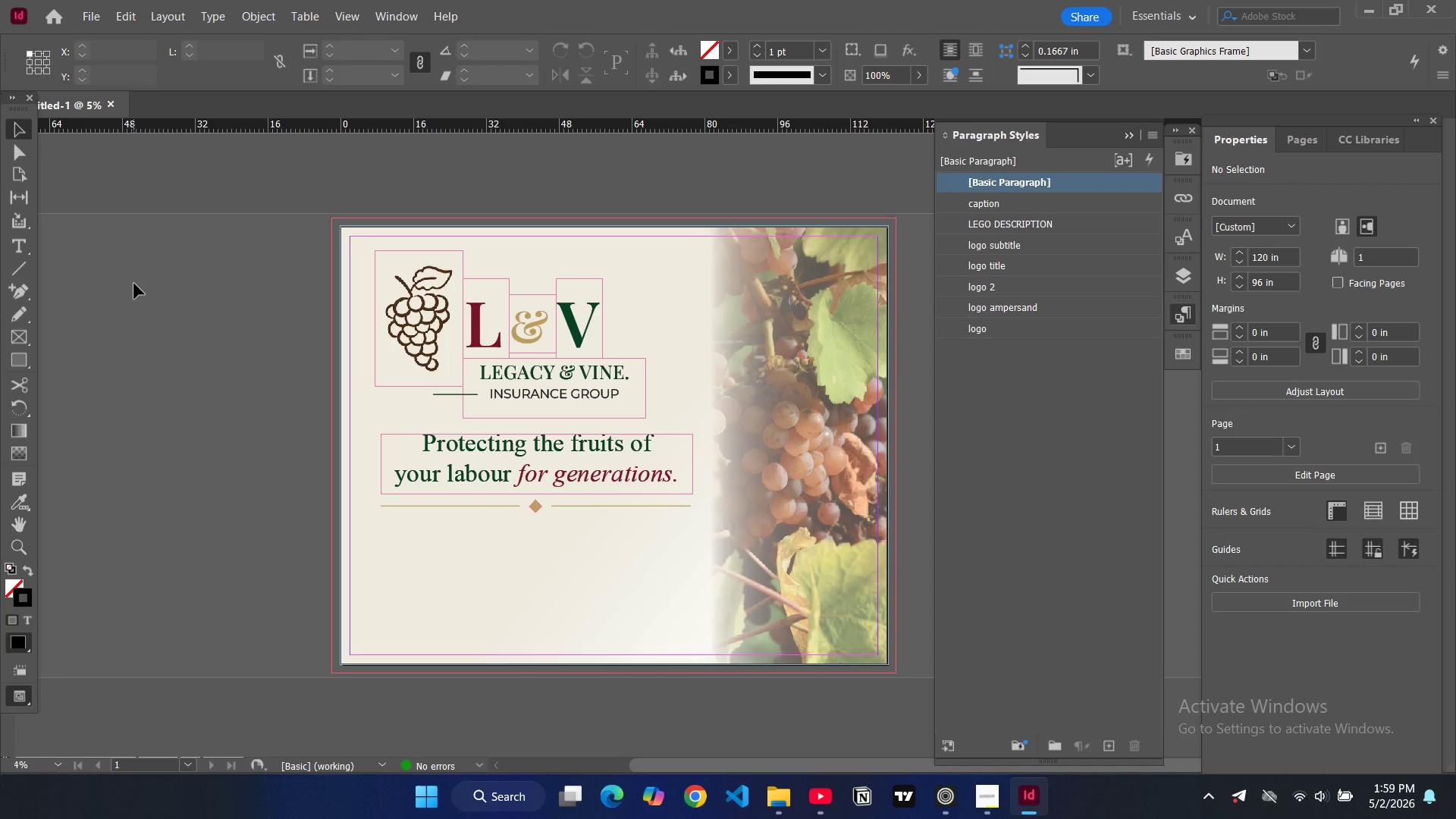 
type(ww)
 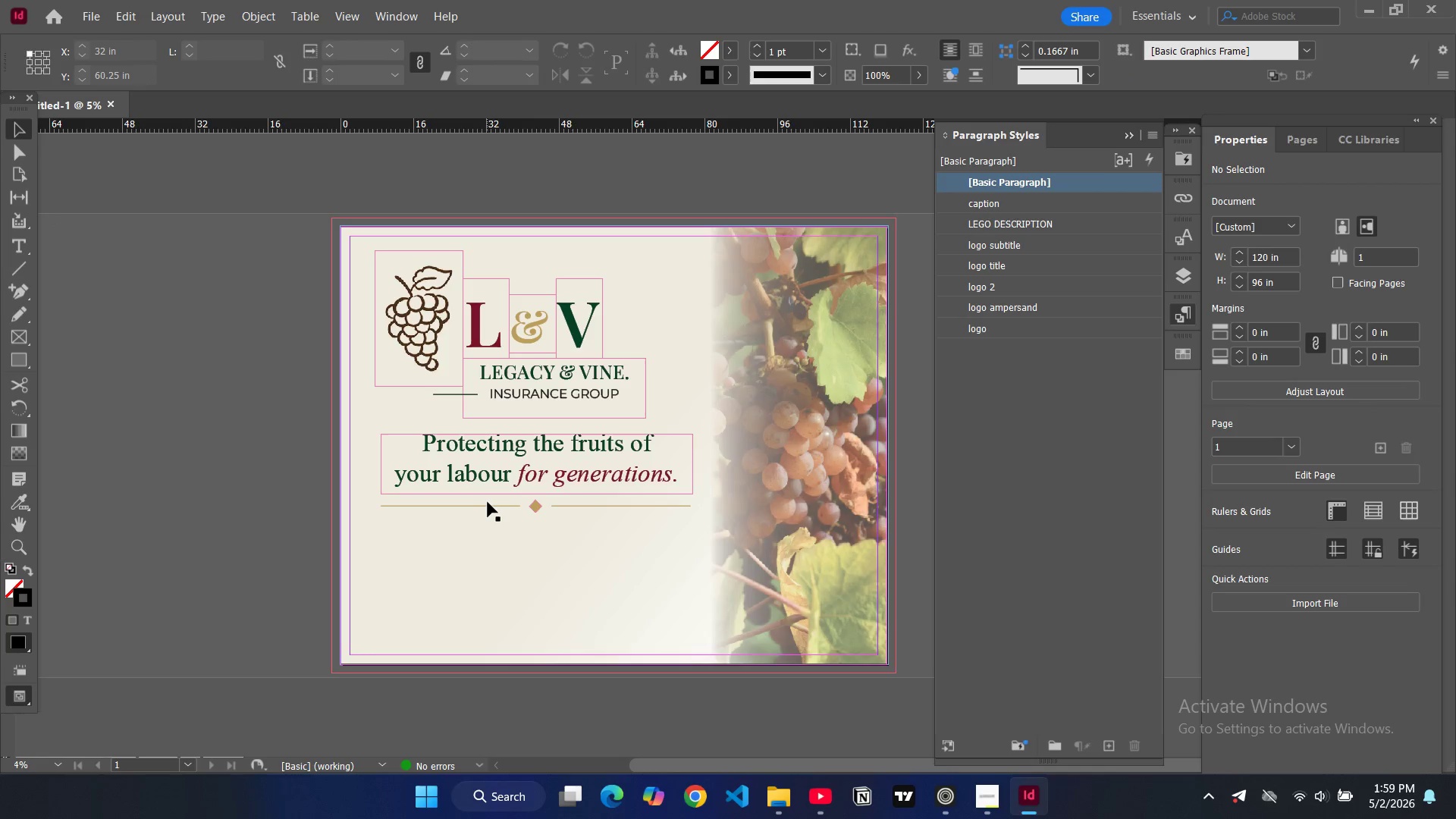 
double_click([491, 507])
 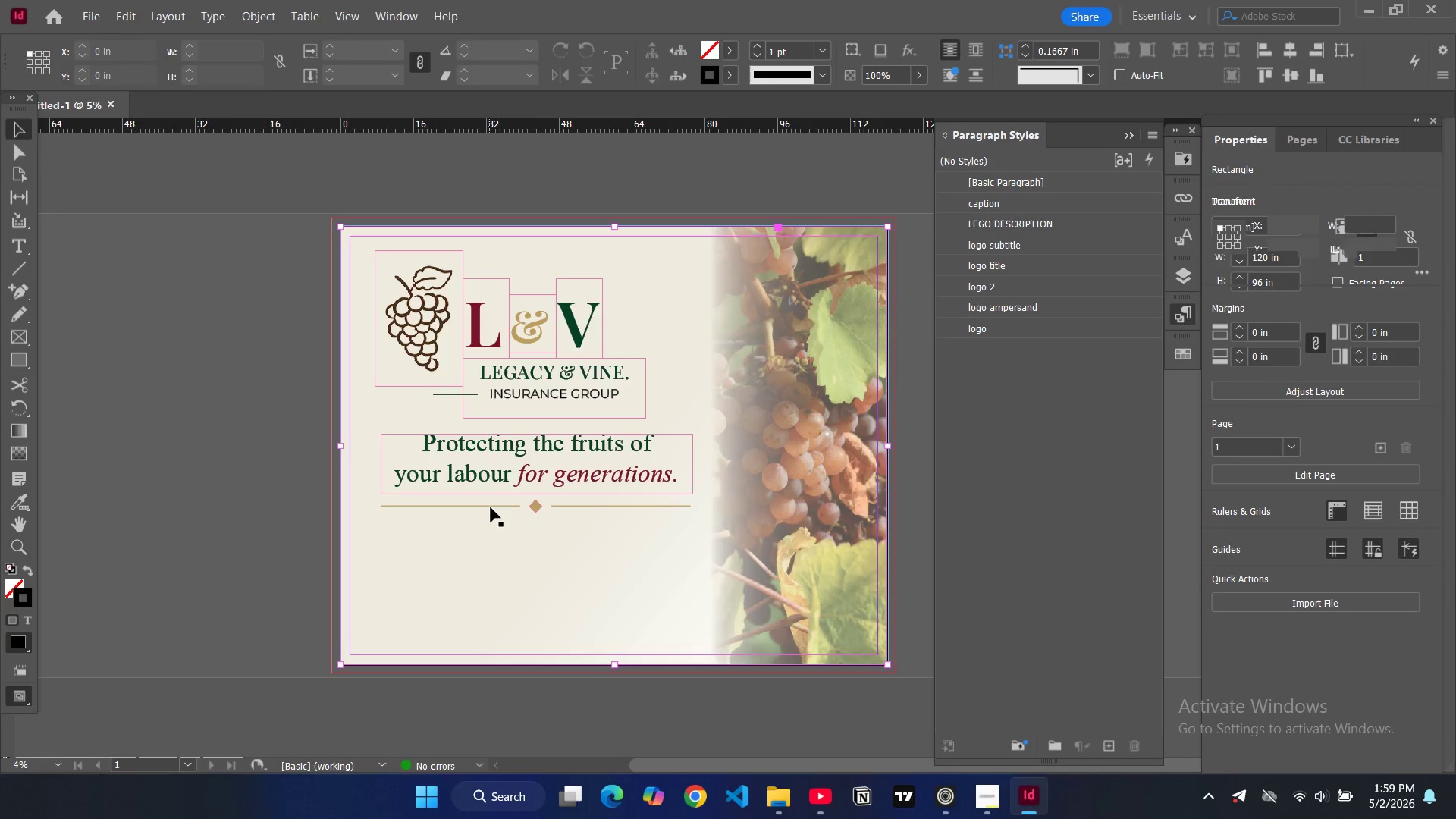 
triple_click([491, 507])
 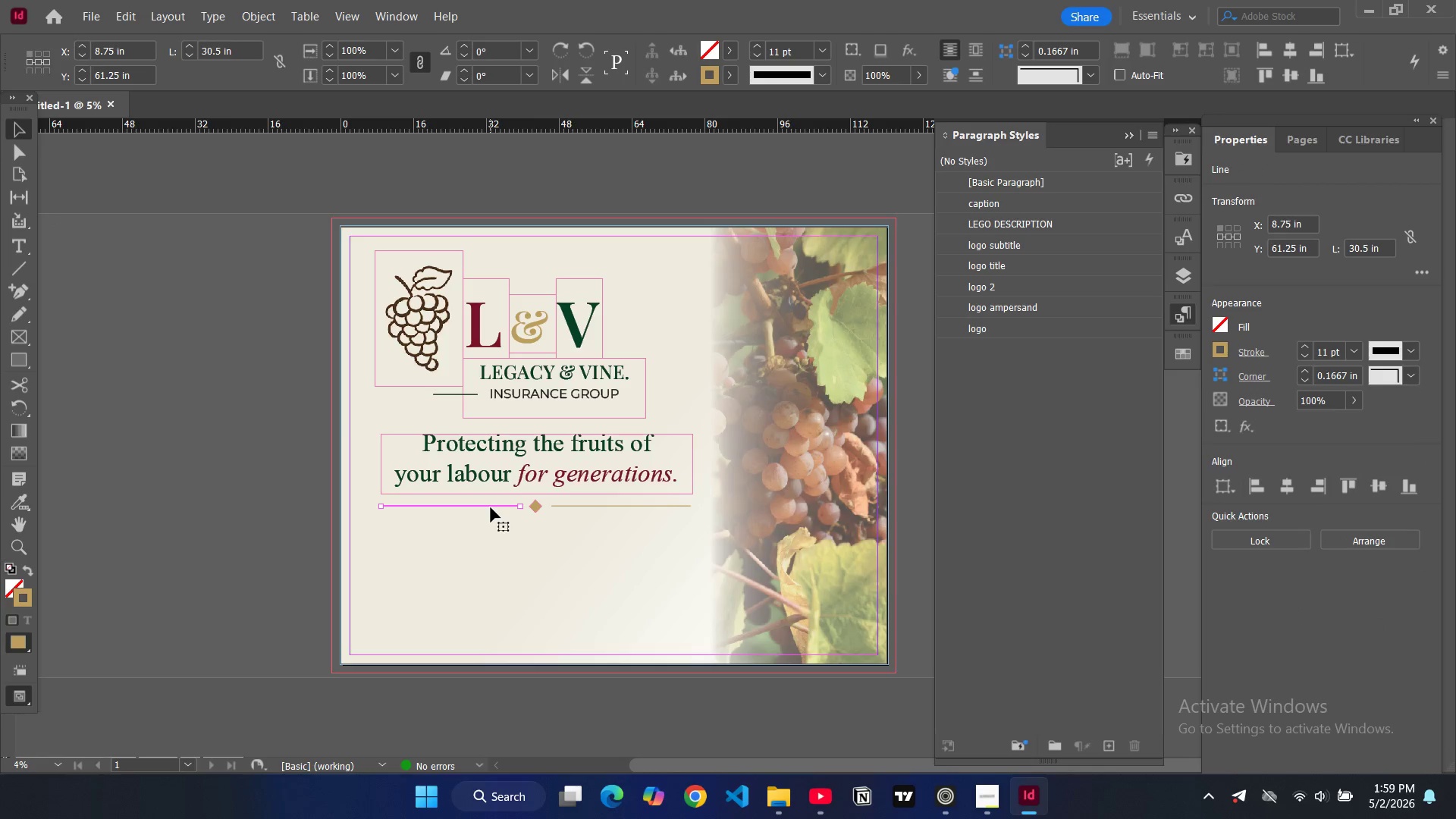 
key(Control+C)
 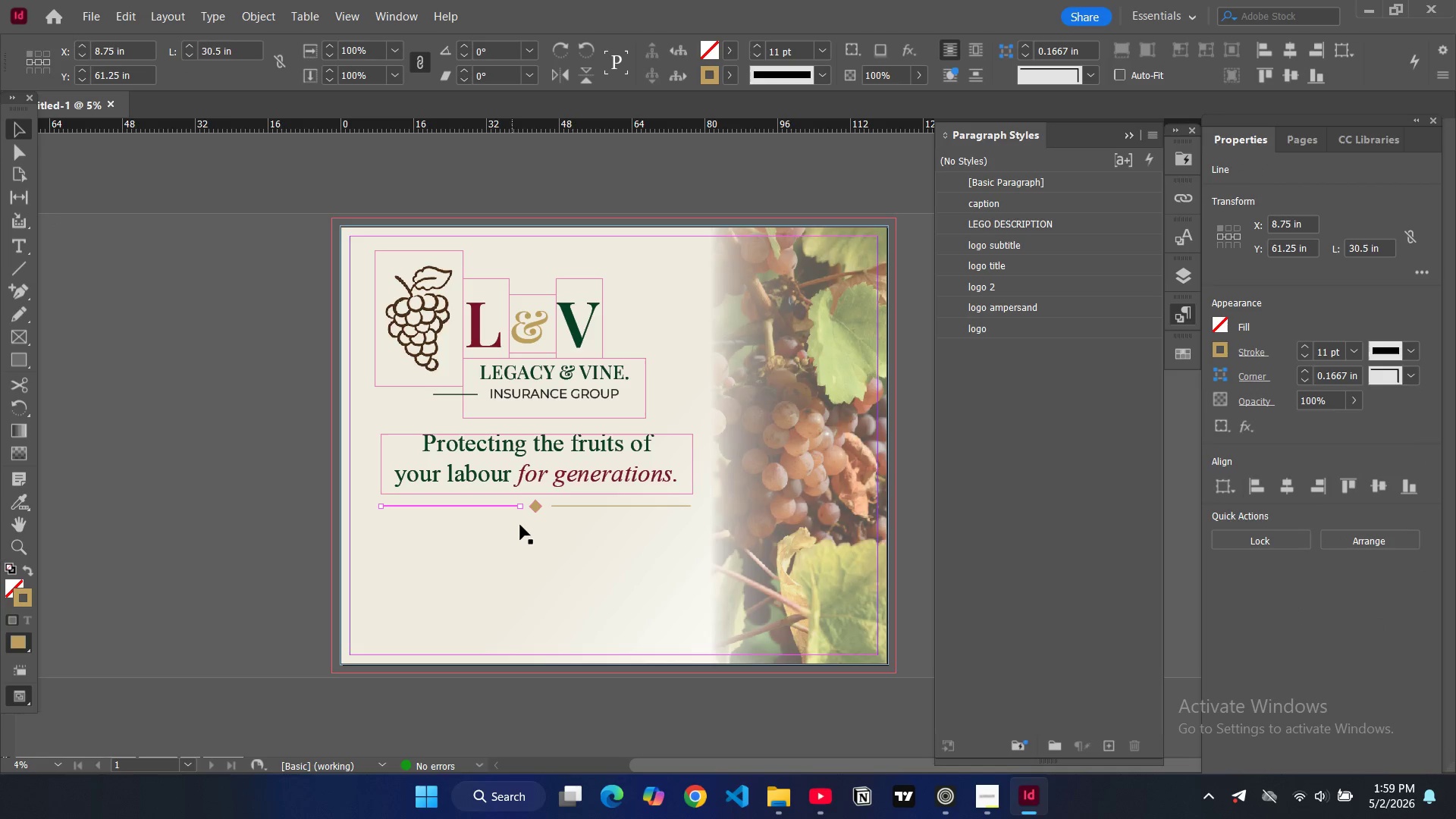 
key(Control+V)
 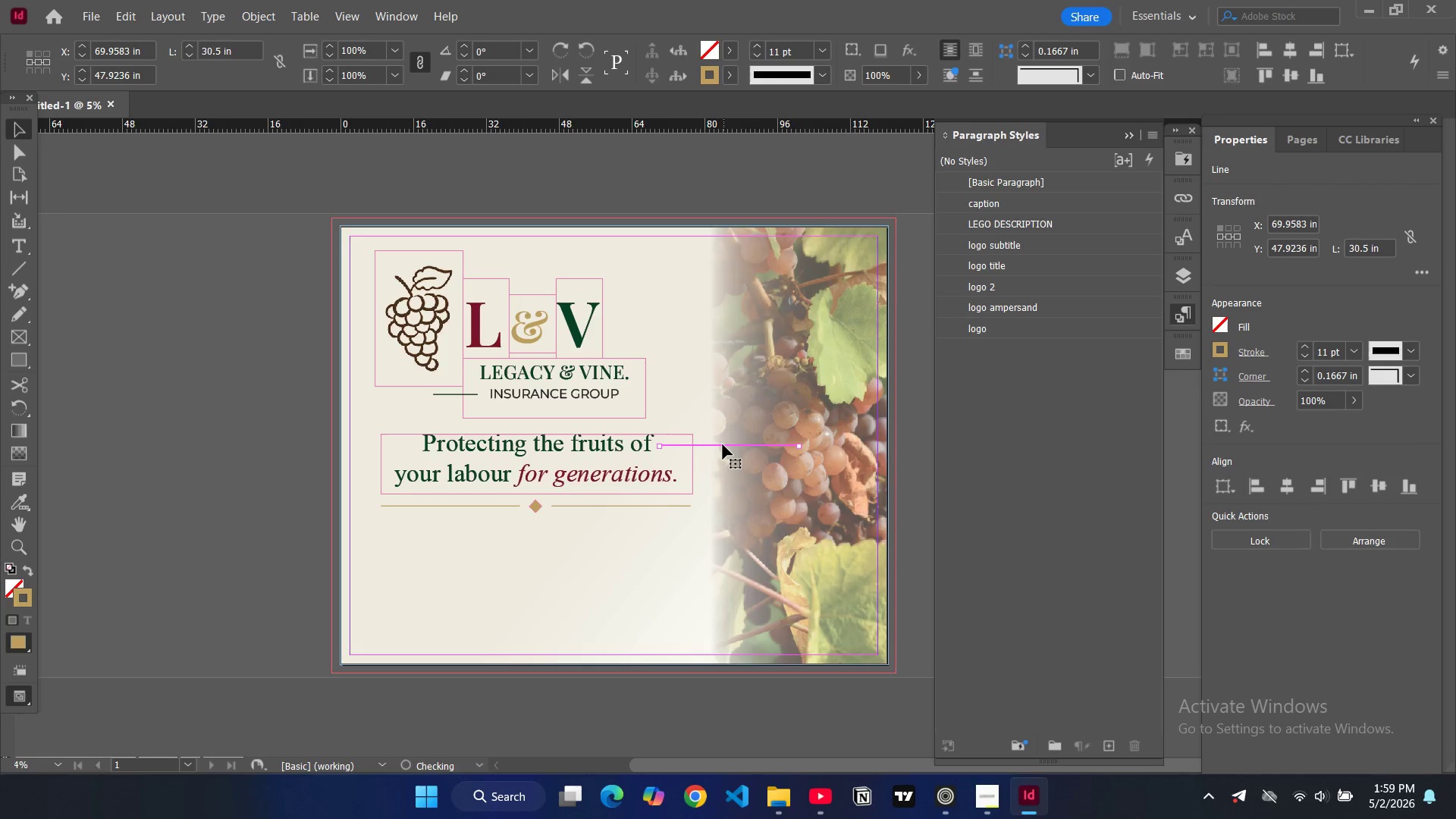 
left_click_drag(start_coordinate=[723, 444], to_coordinate=[523, 553])
 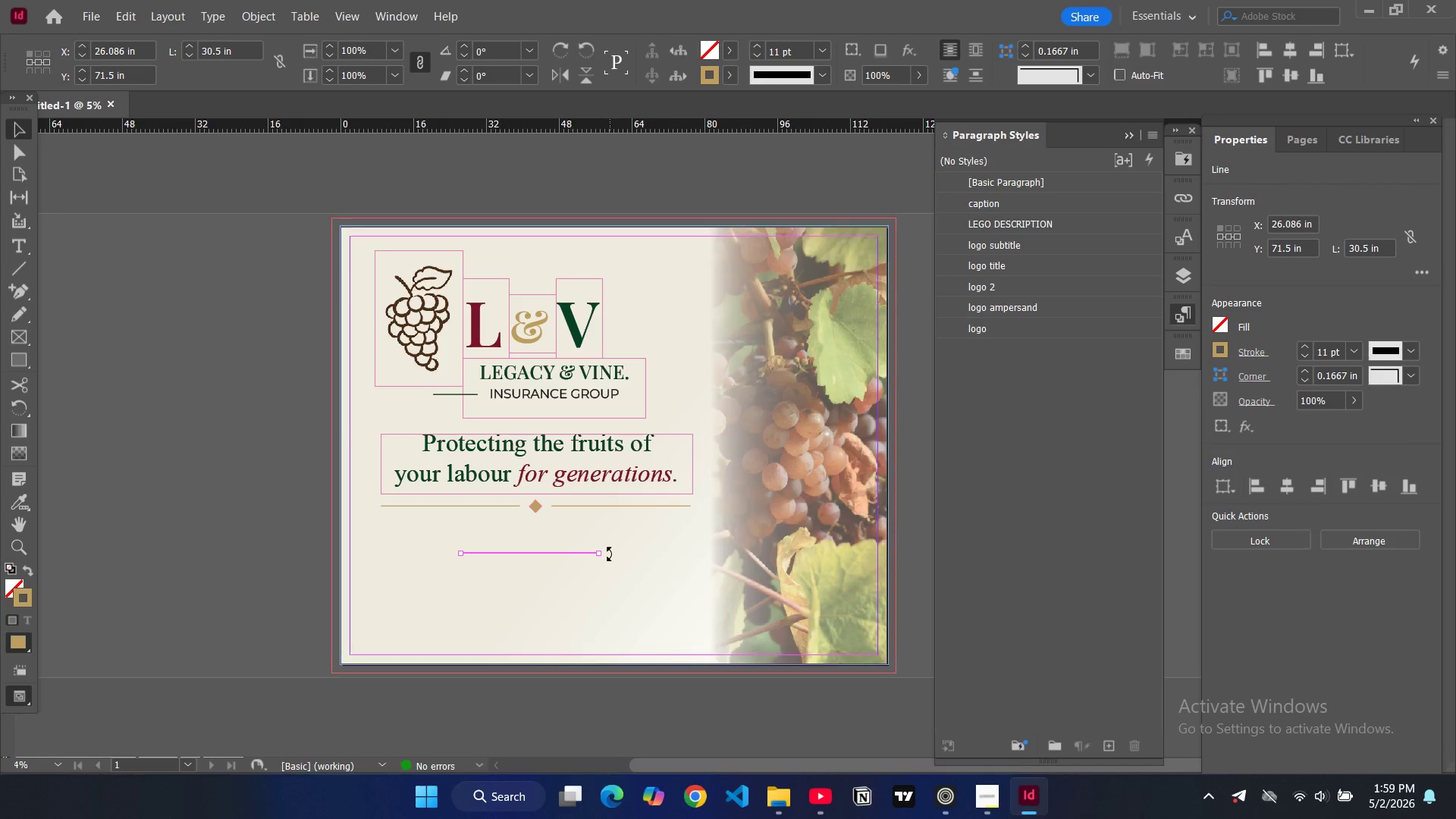 
left_click_drag(start_coordinate=[610, 554], to_coordinate=[526, 610])
 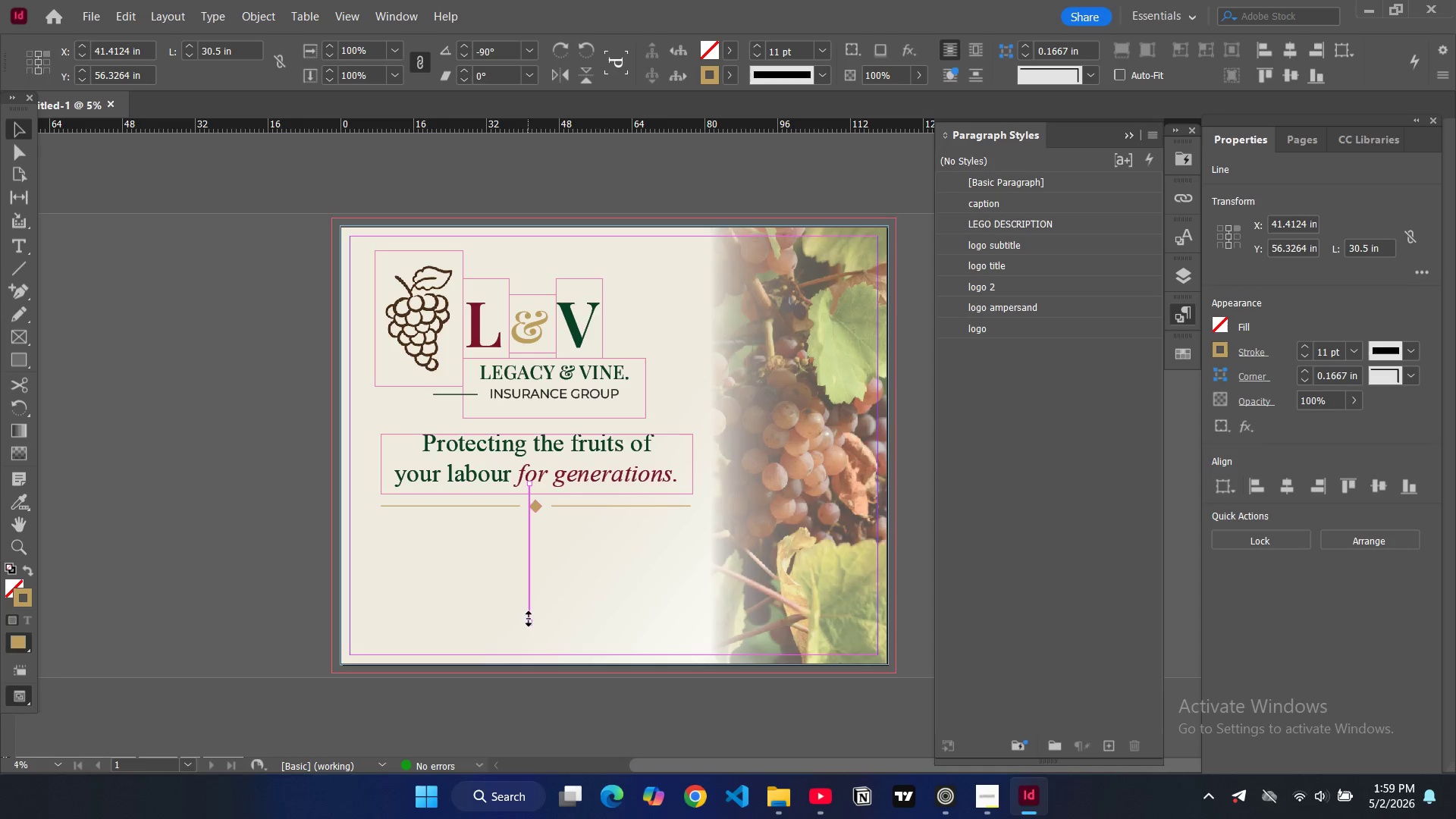 
left_click_drag(start_coordinate=[531, 622], to_coordinate=[531, 554])
 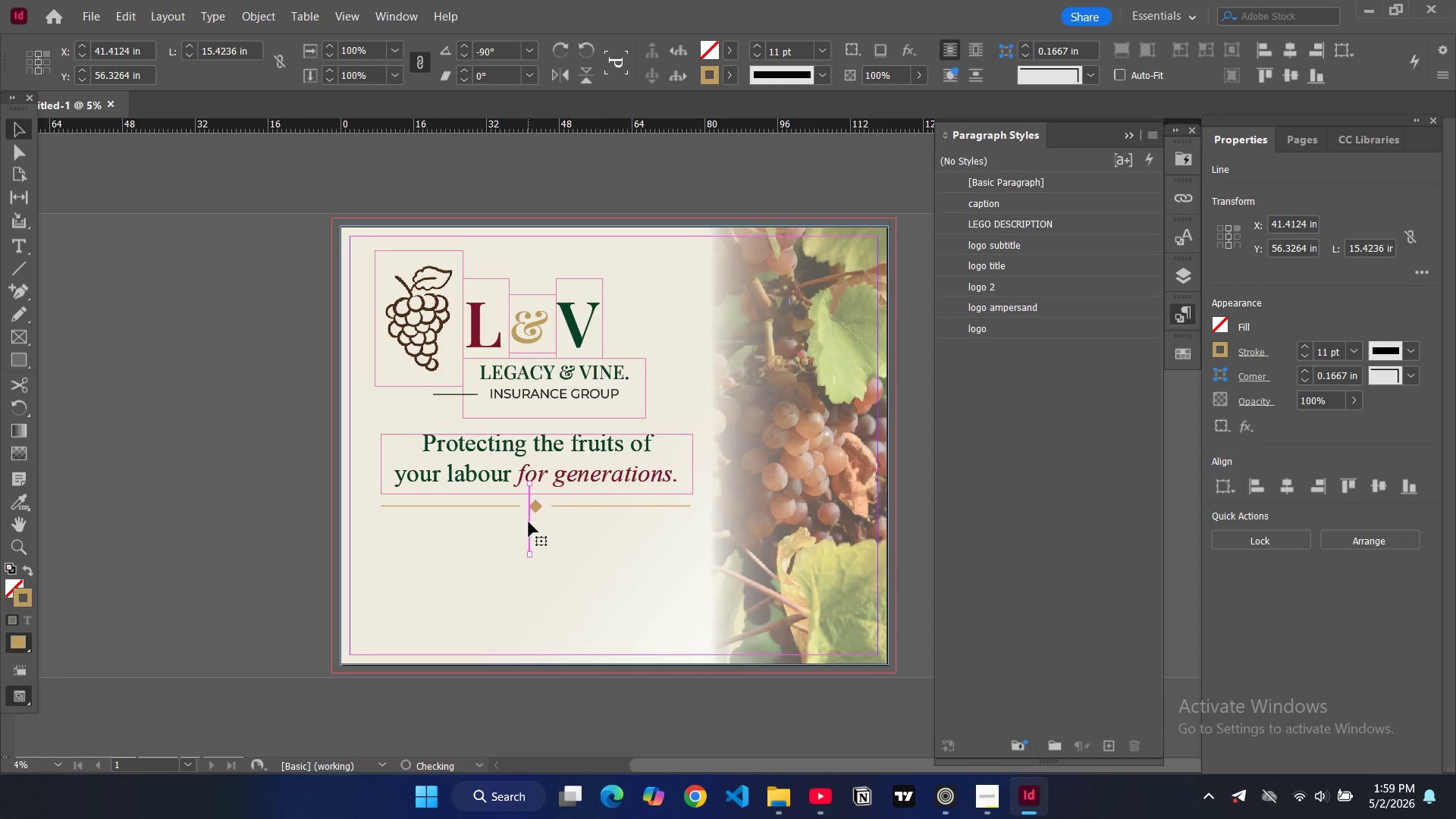 
left_click_drag(start_coordinate=[531, 522], to_coordinate=[482, 561])
 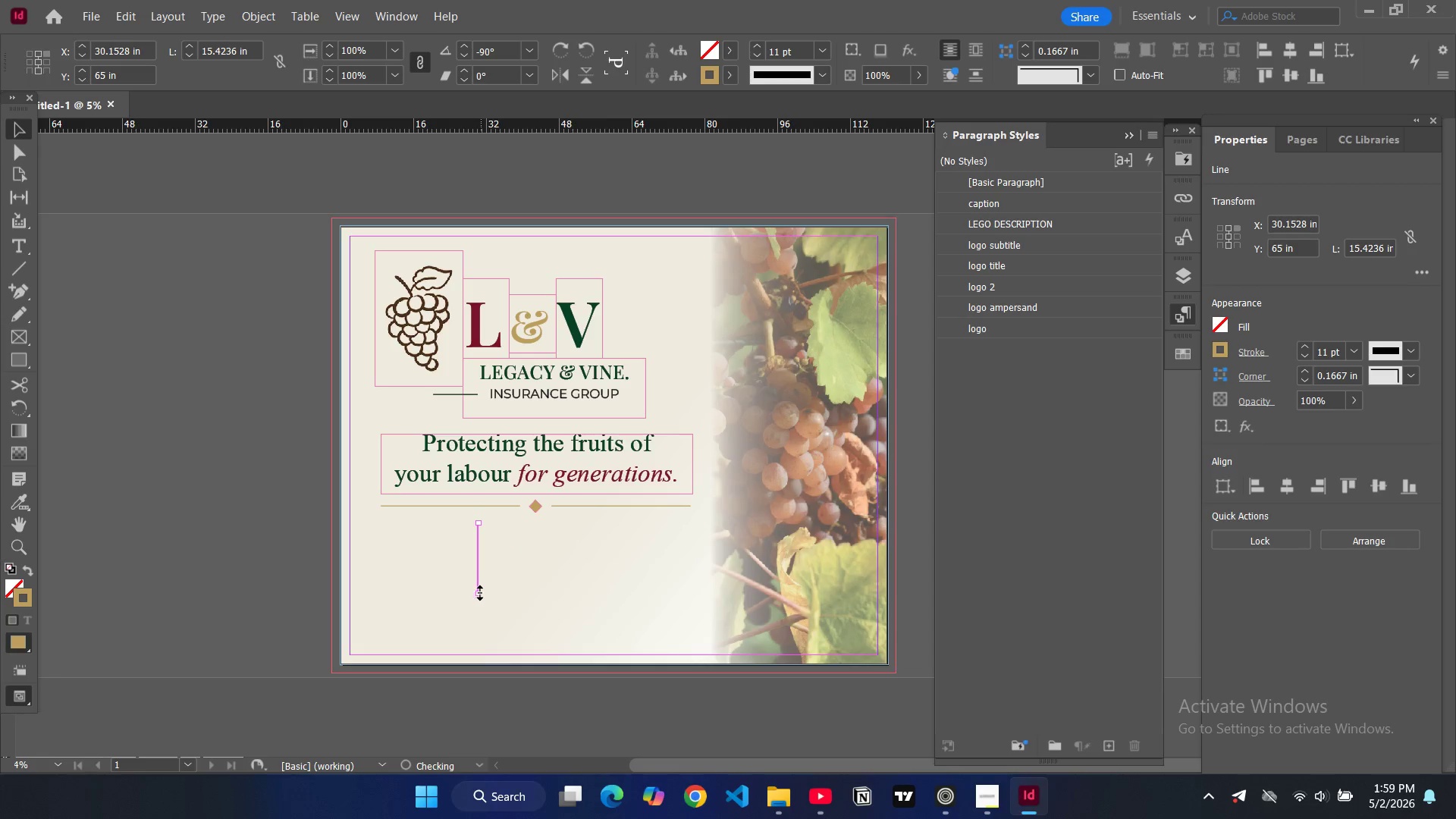 
left_click_drag(start_coordinate=[480, 594], to_coordinate=[479, 577])
 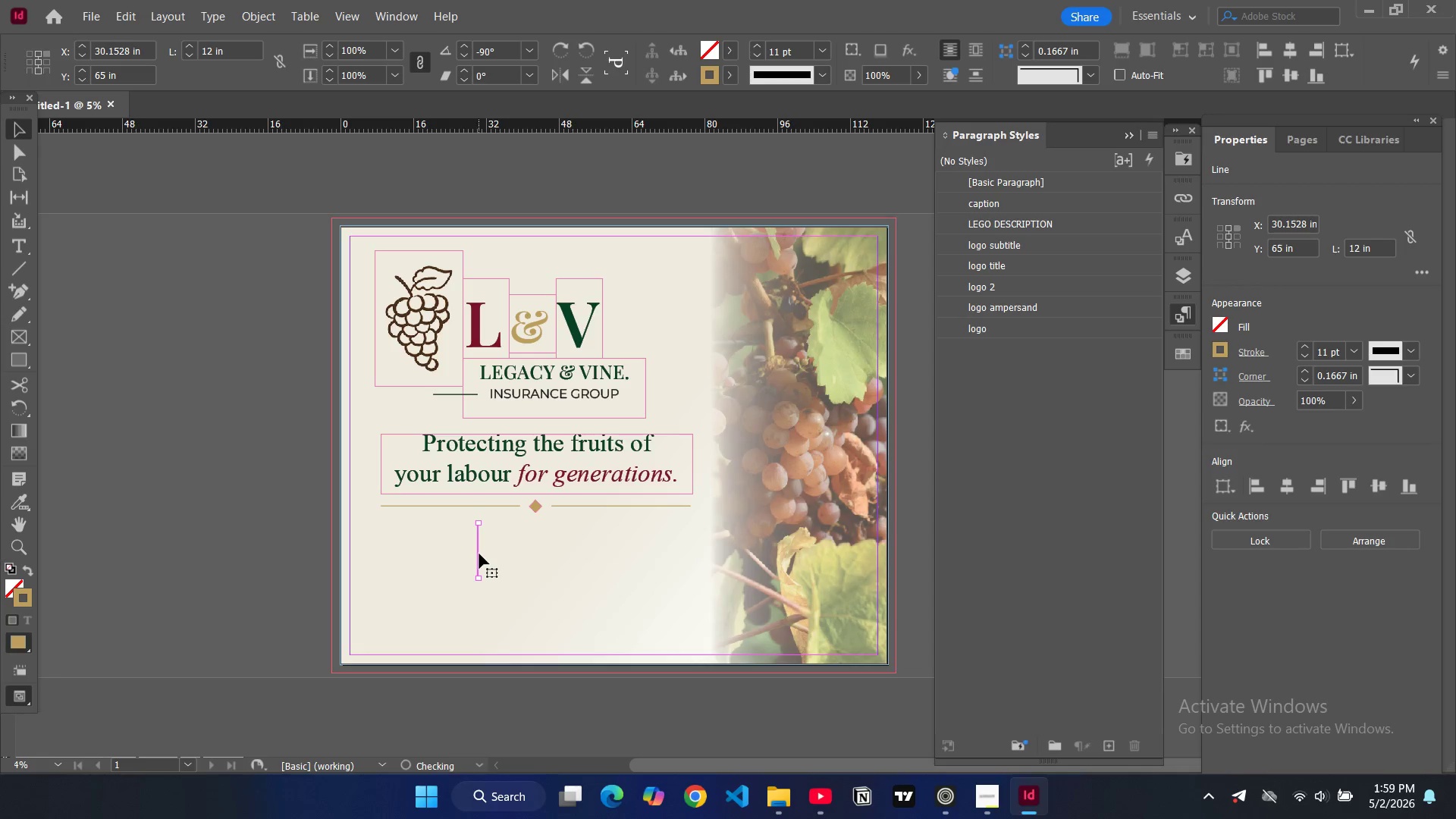 
left_click_drag(start_coordinate=[479, 554], to_coordinate=[482, 548])
 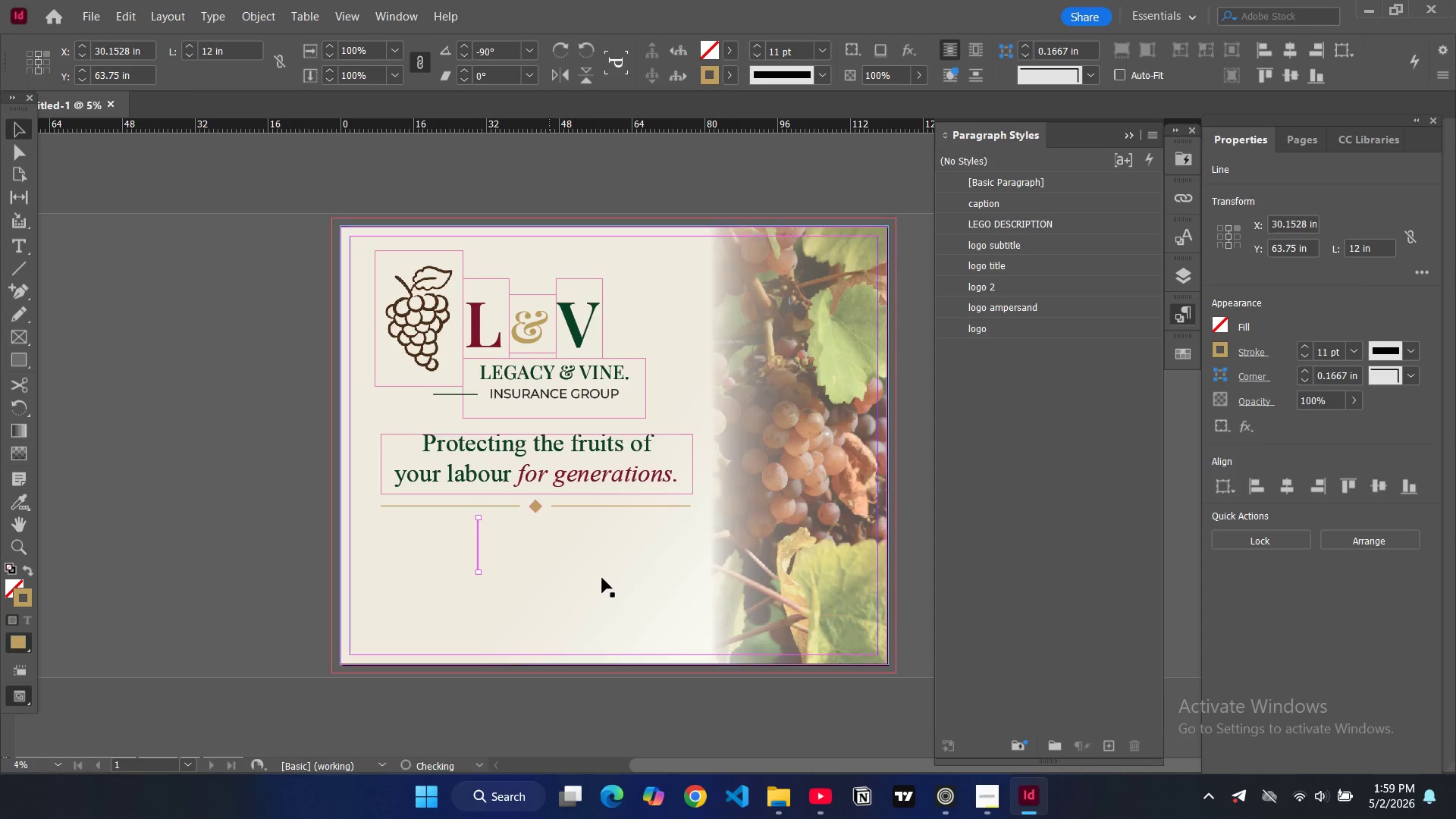 
key(Control+C)
 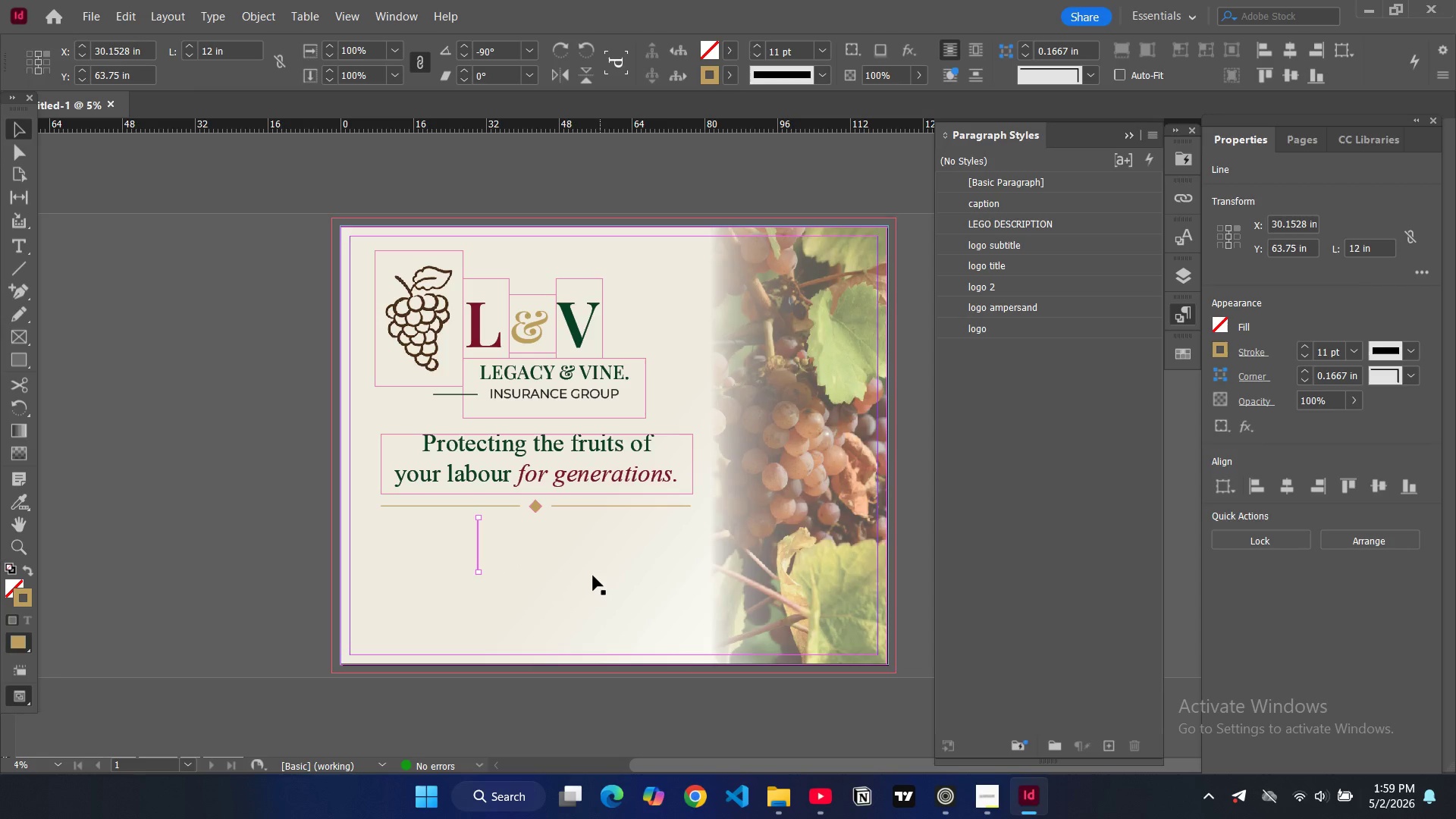 
key(Control+V)
 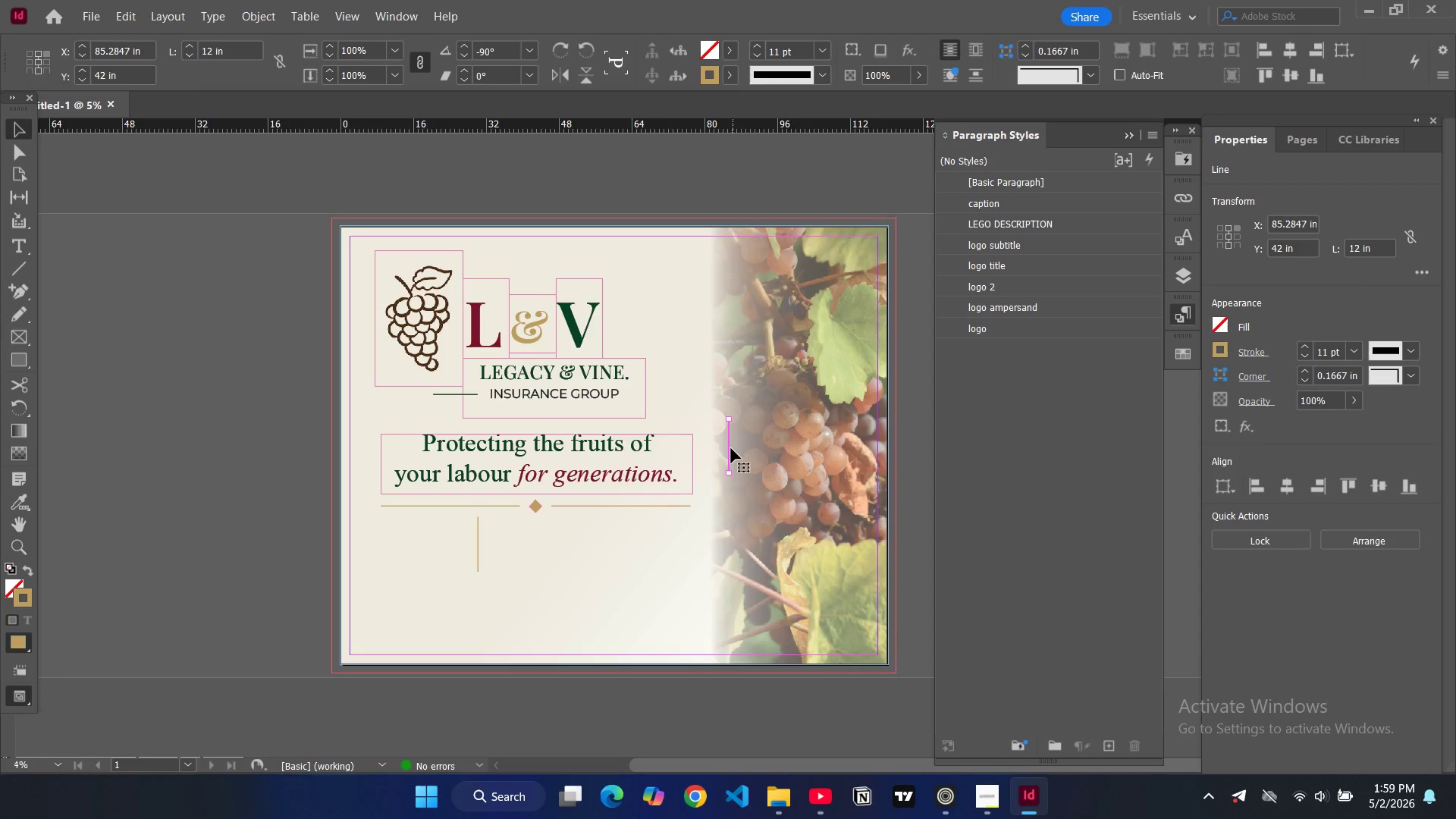 
left_click_drag(start_coordinate=[728, 447], to_coordinate=[592, 548])
 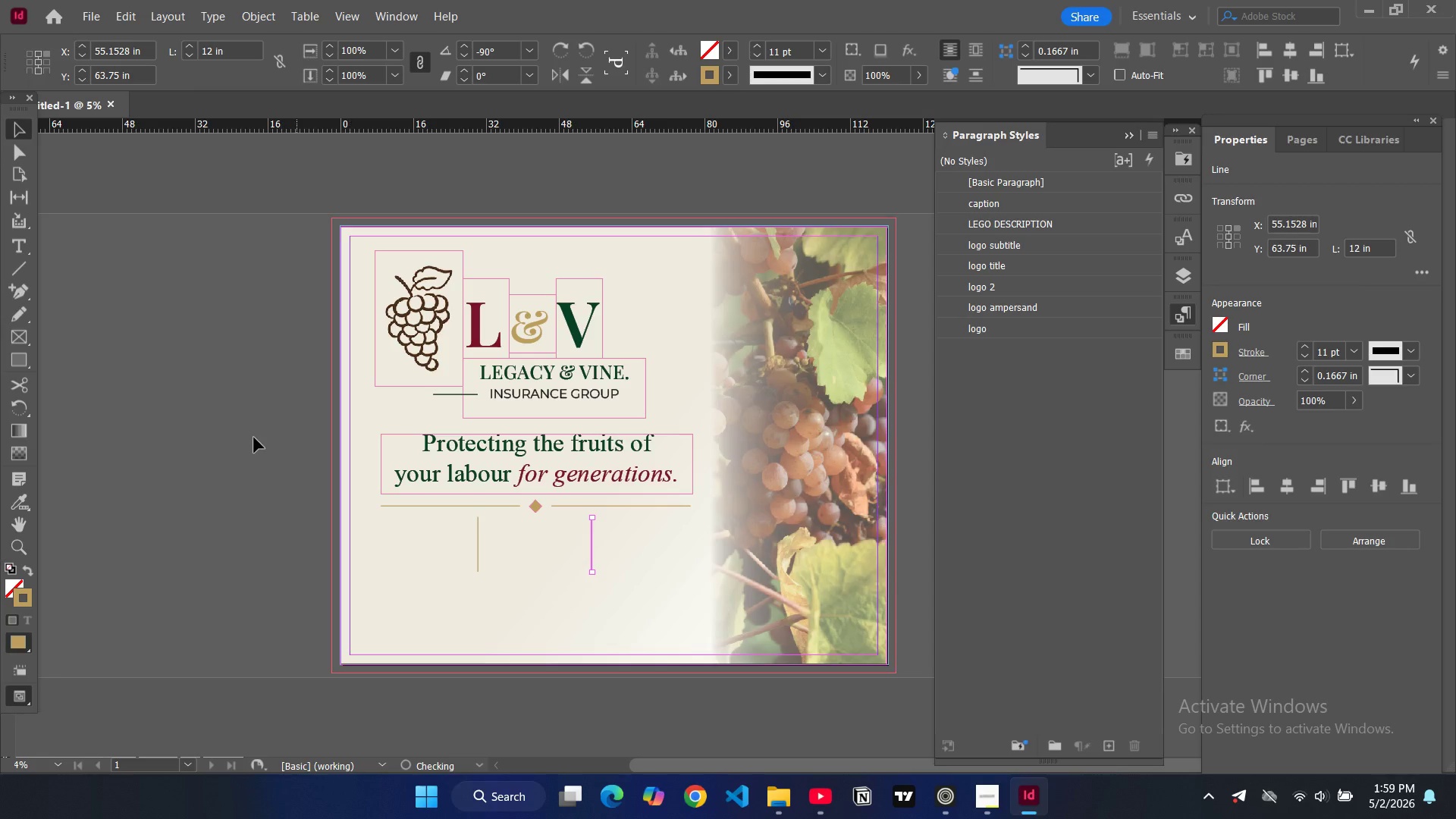 
left_click([249, 435])
 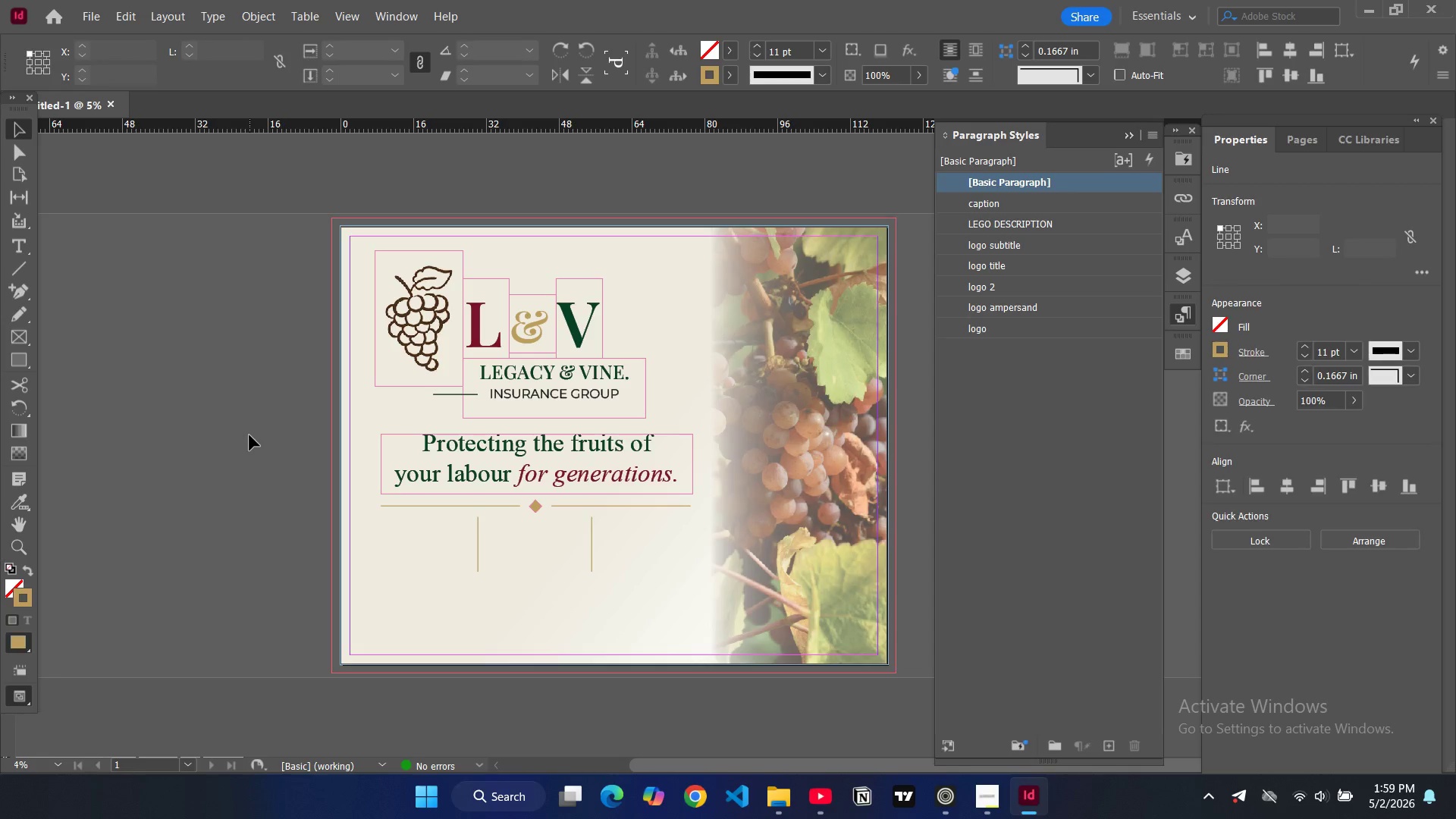 
type(ww)
 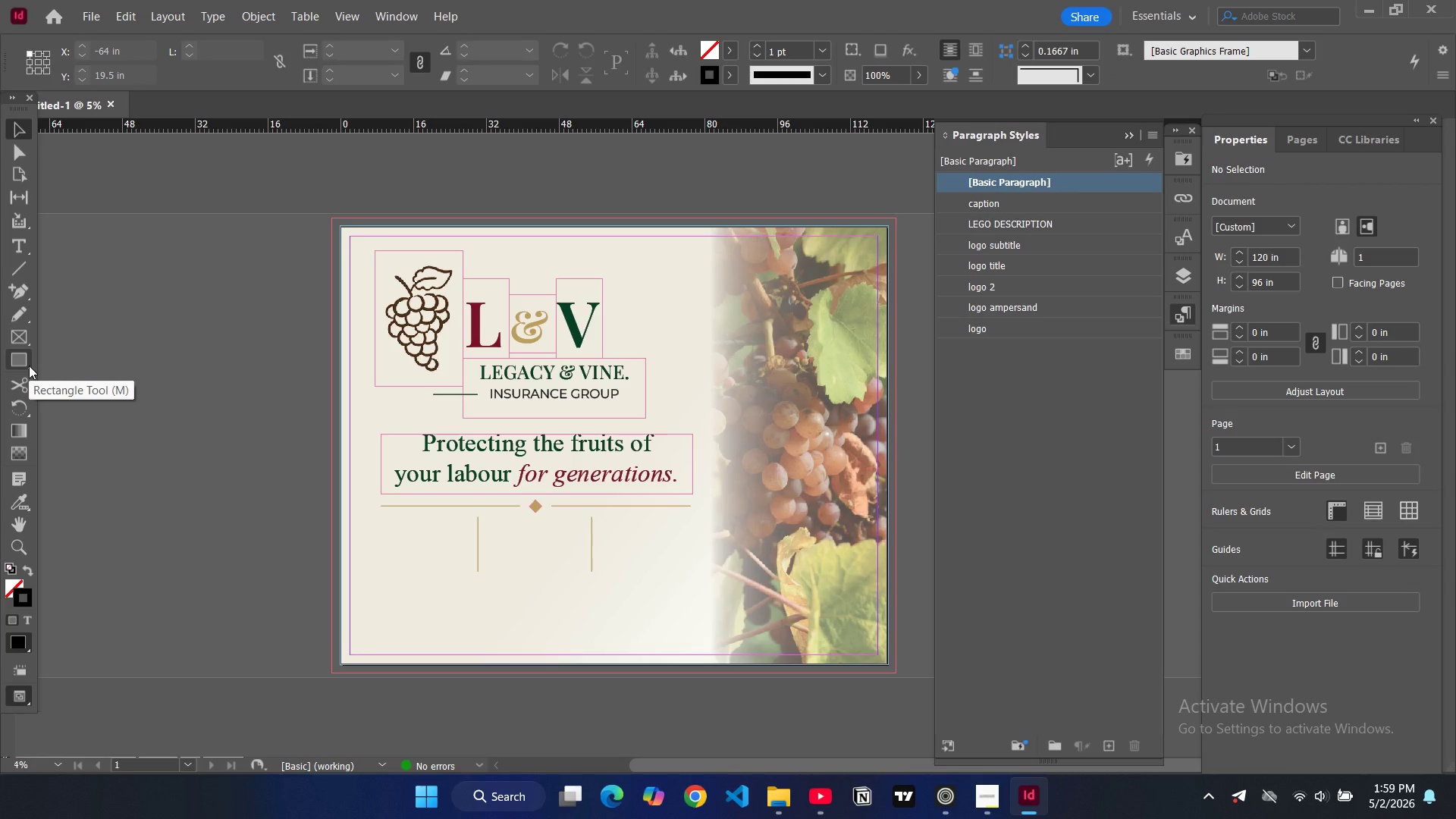 
wait(6.5)
 